 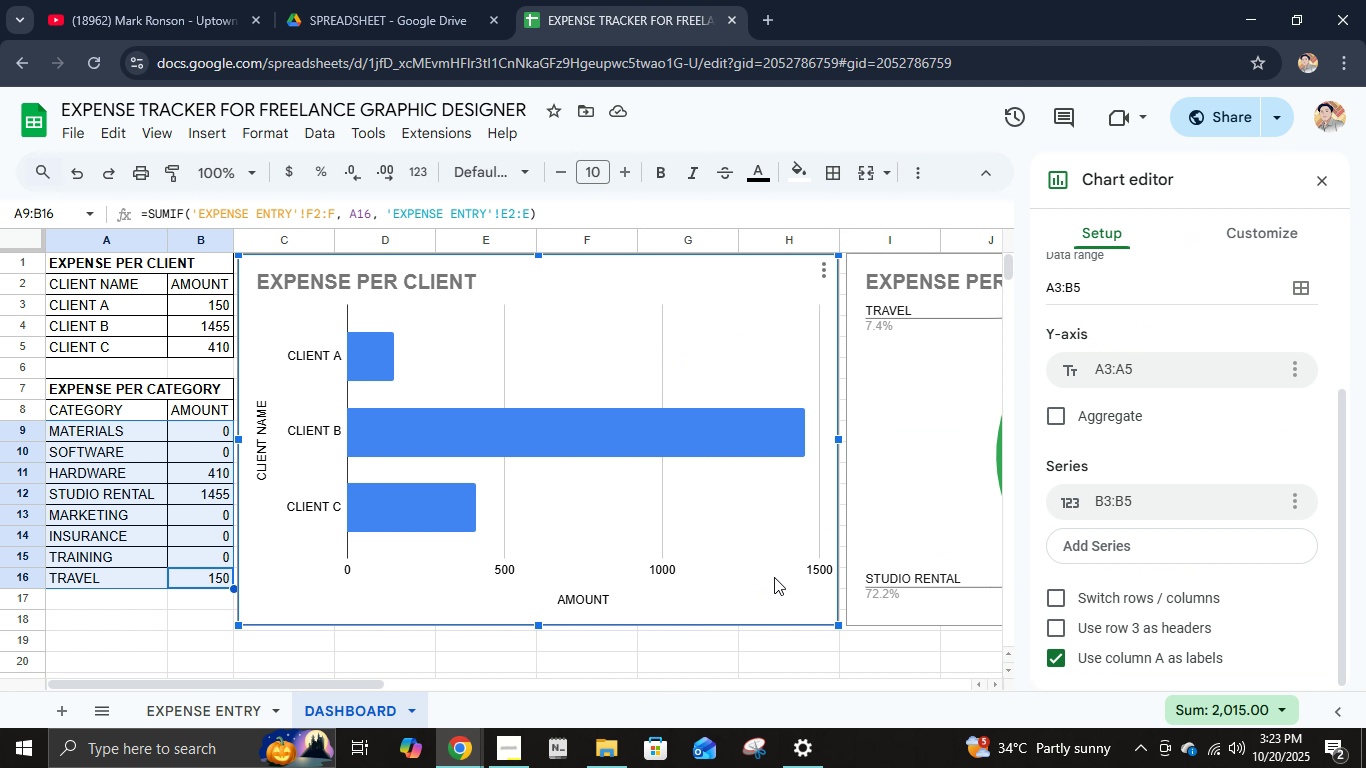 
scroll: coordinate [1184, 545], scroll_direction: down, amount: 7.0
 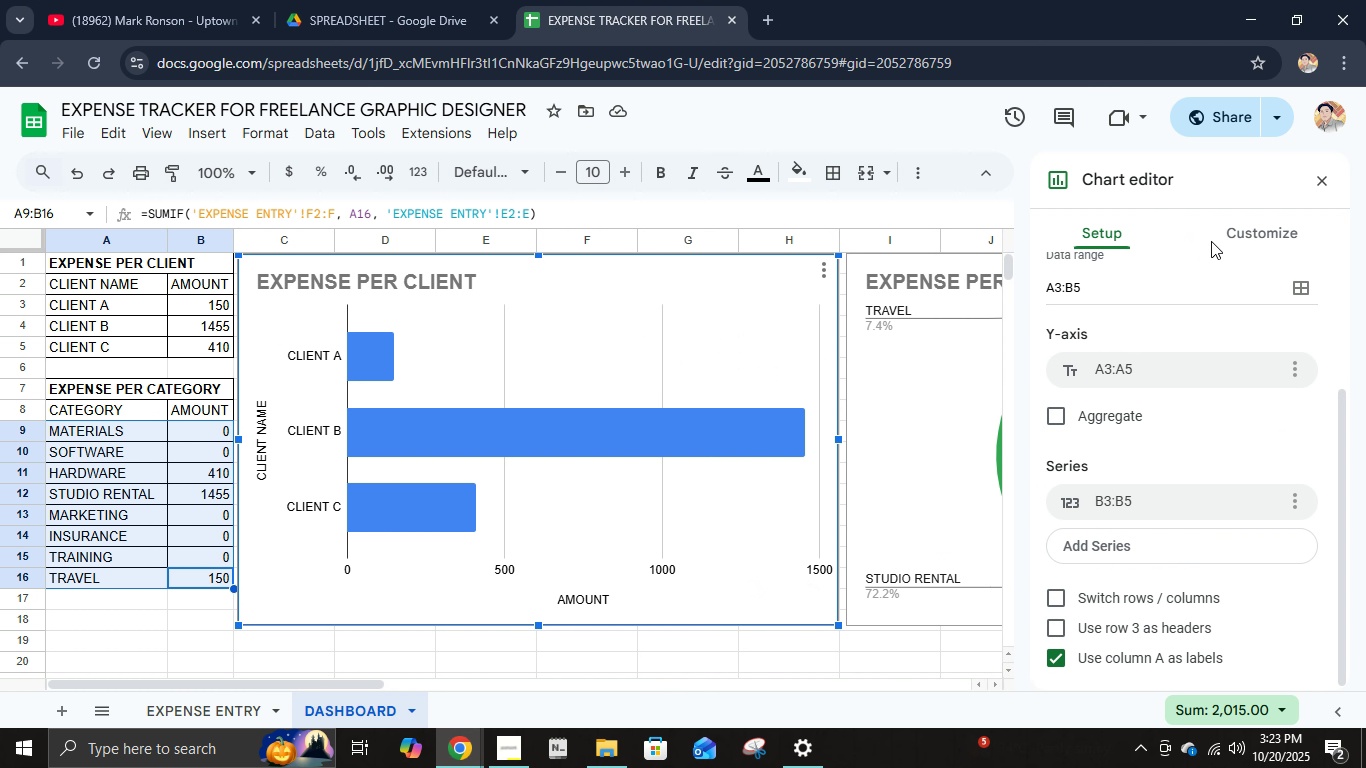 
left_click([1222, 233])
 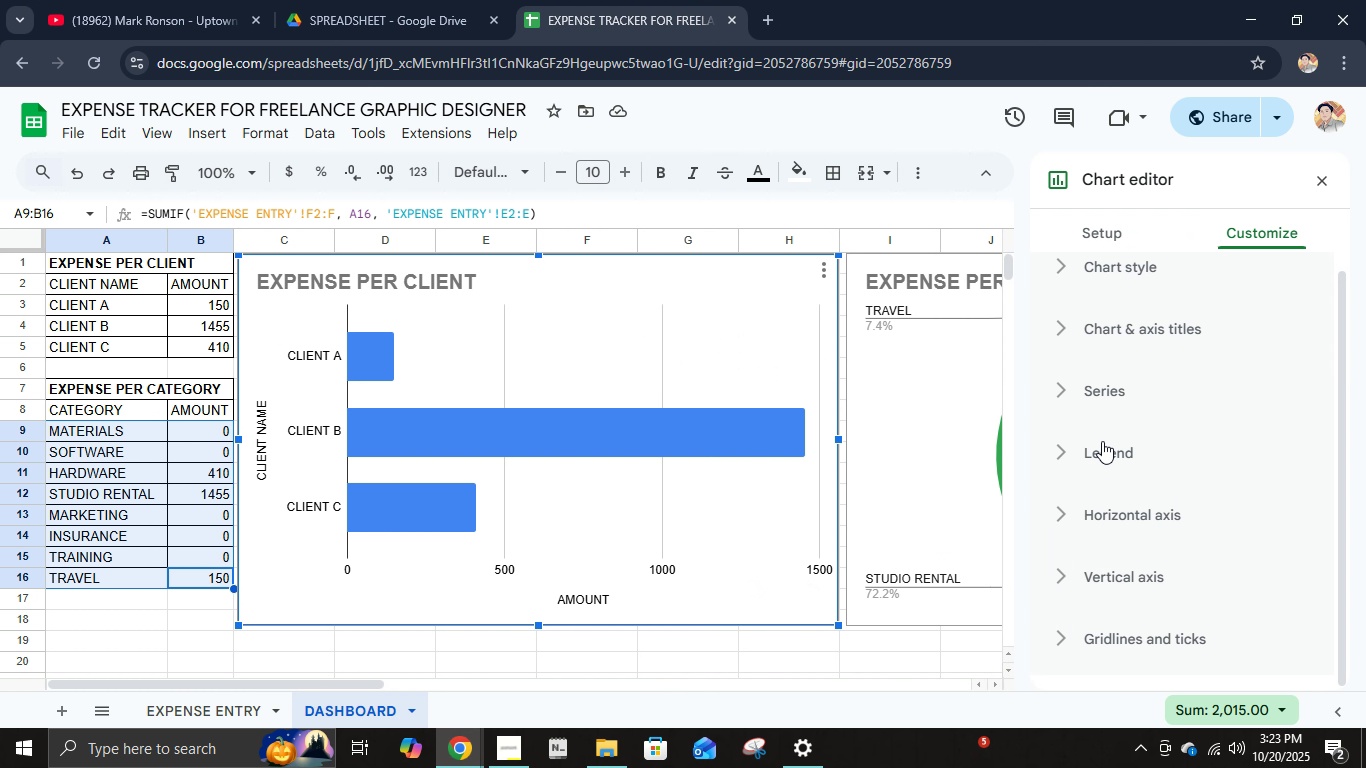 
left_click([1109, 369])
 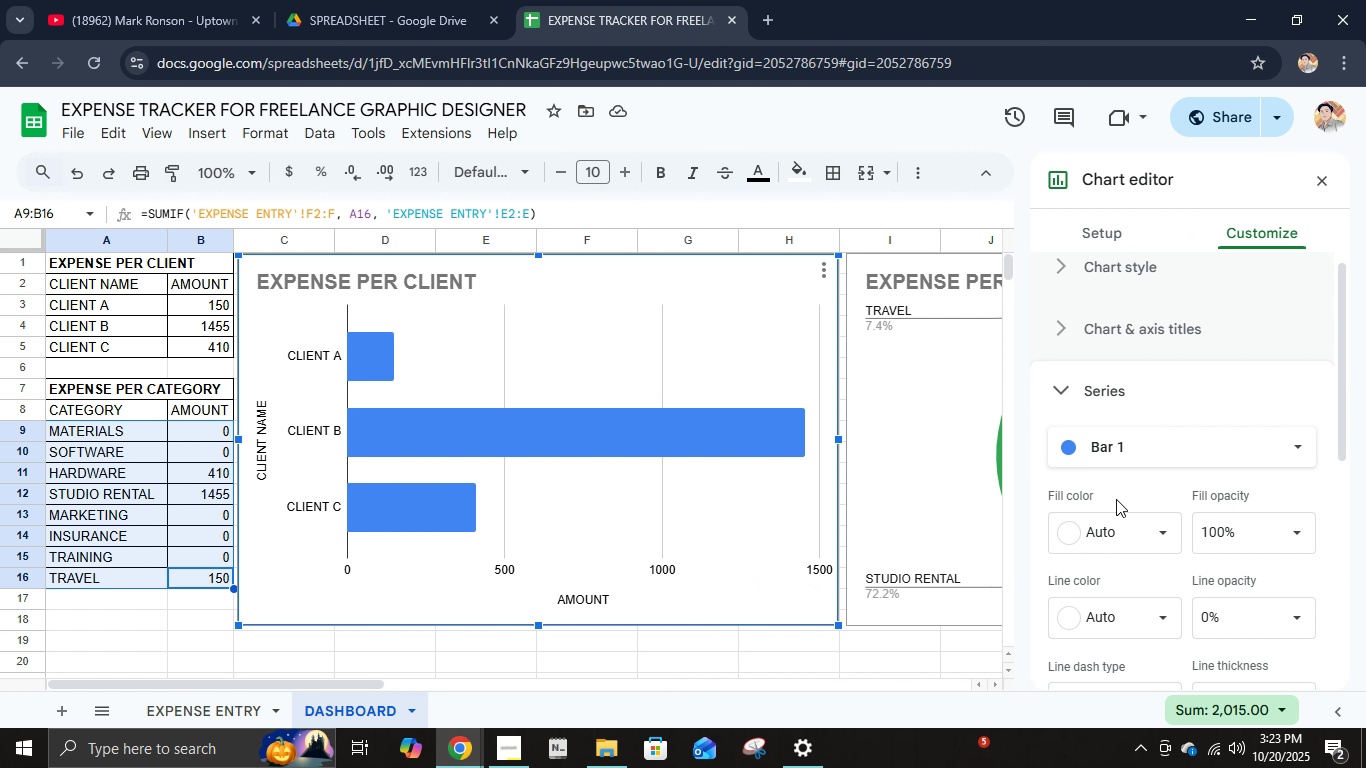 
scroll: coordinate [1112, 428], scroll_direction: down, amount: 1.0
 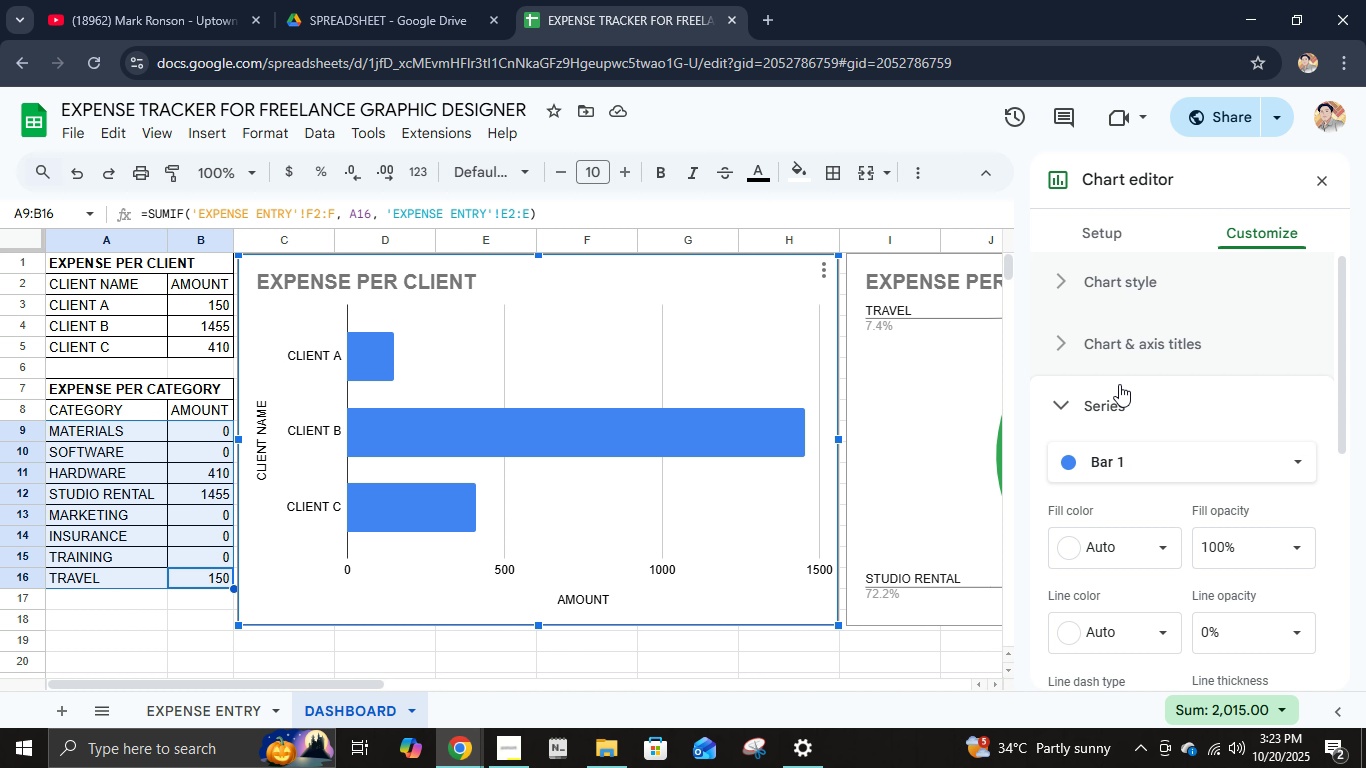 
double_click([1122, 397])
 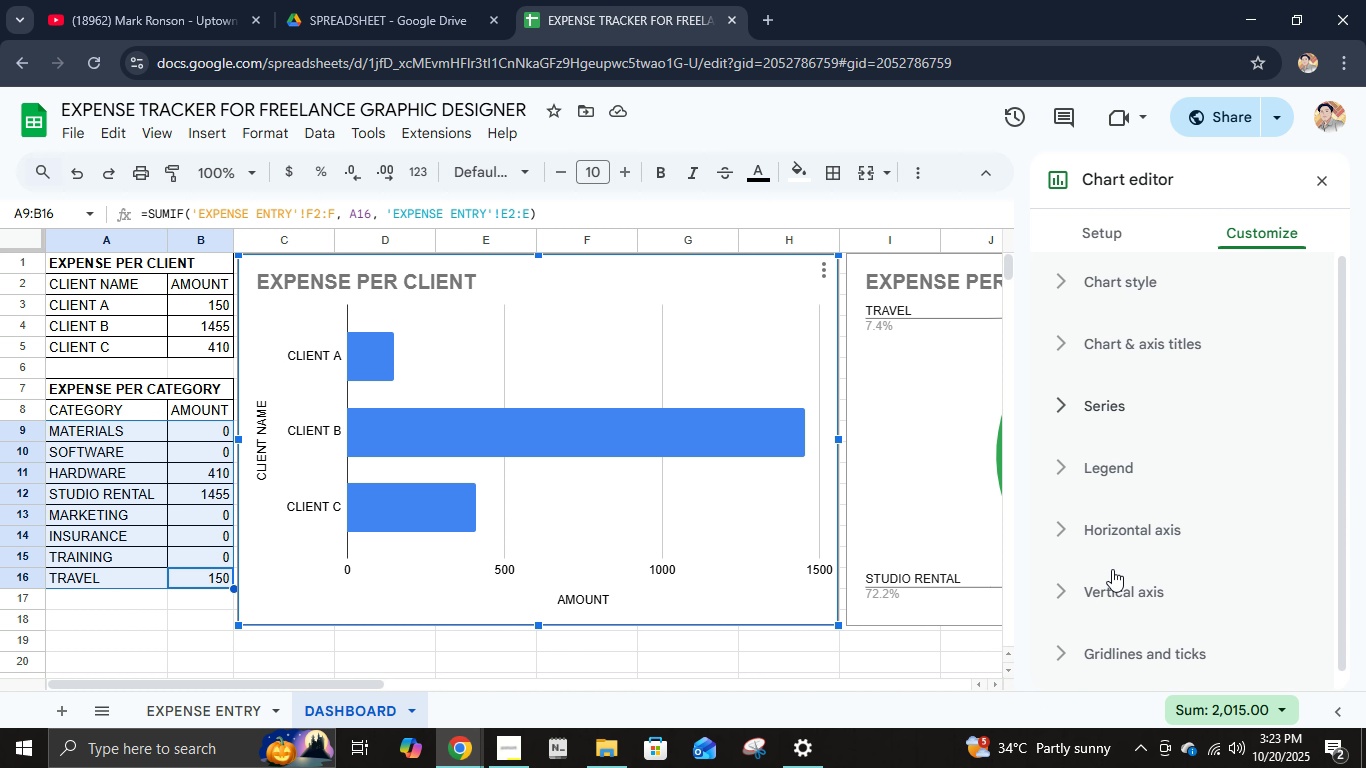 
scroll: coordinate [1115, 619], scroll_direction: down, amount: 9.0
 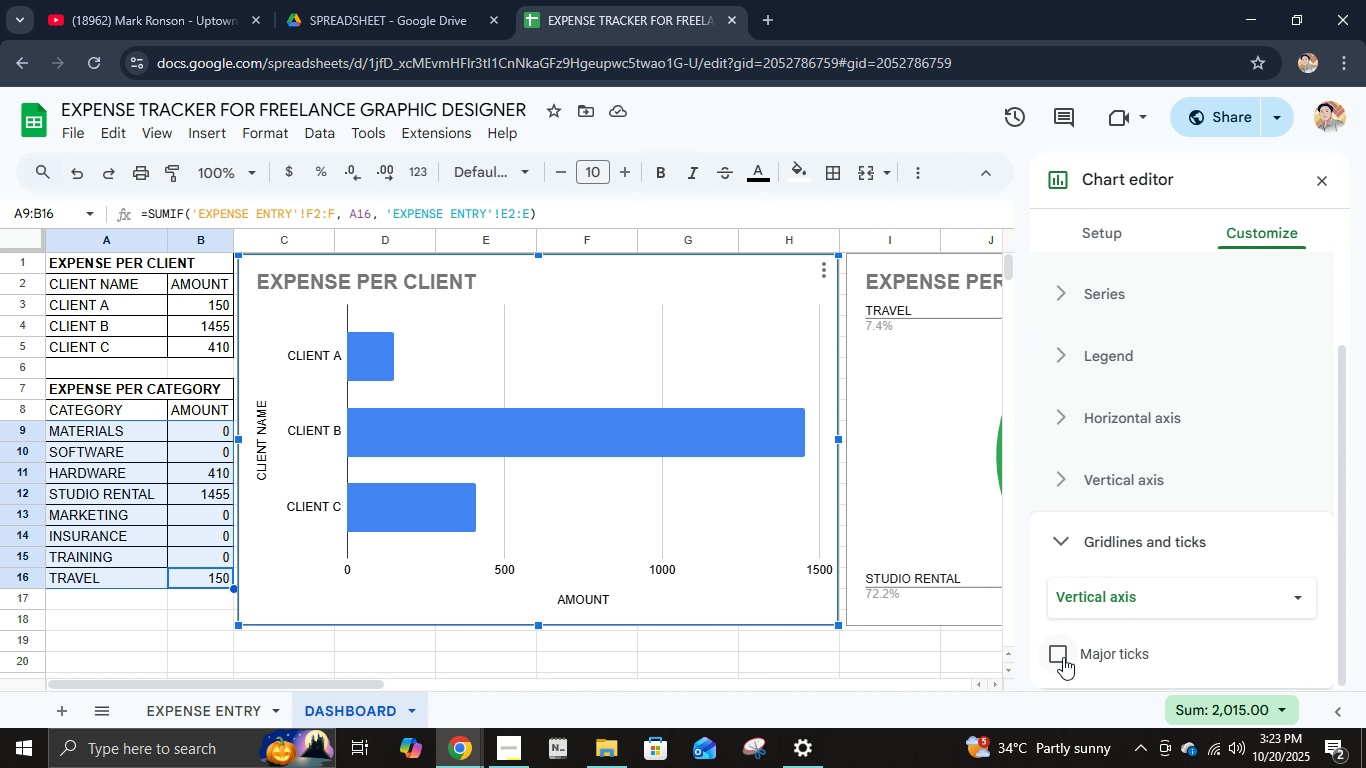 
left_click([1063, 657])
 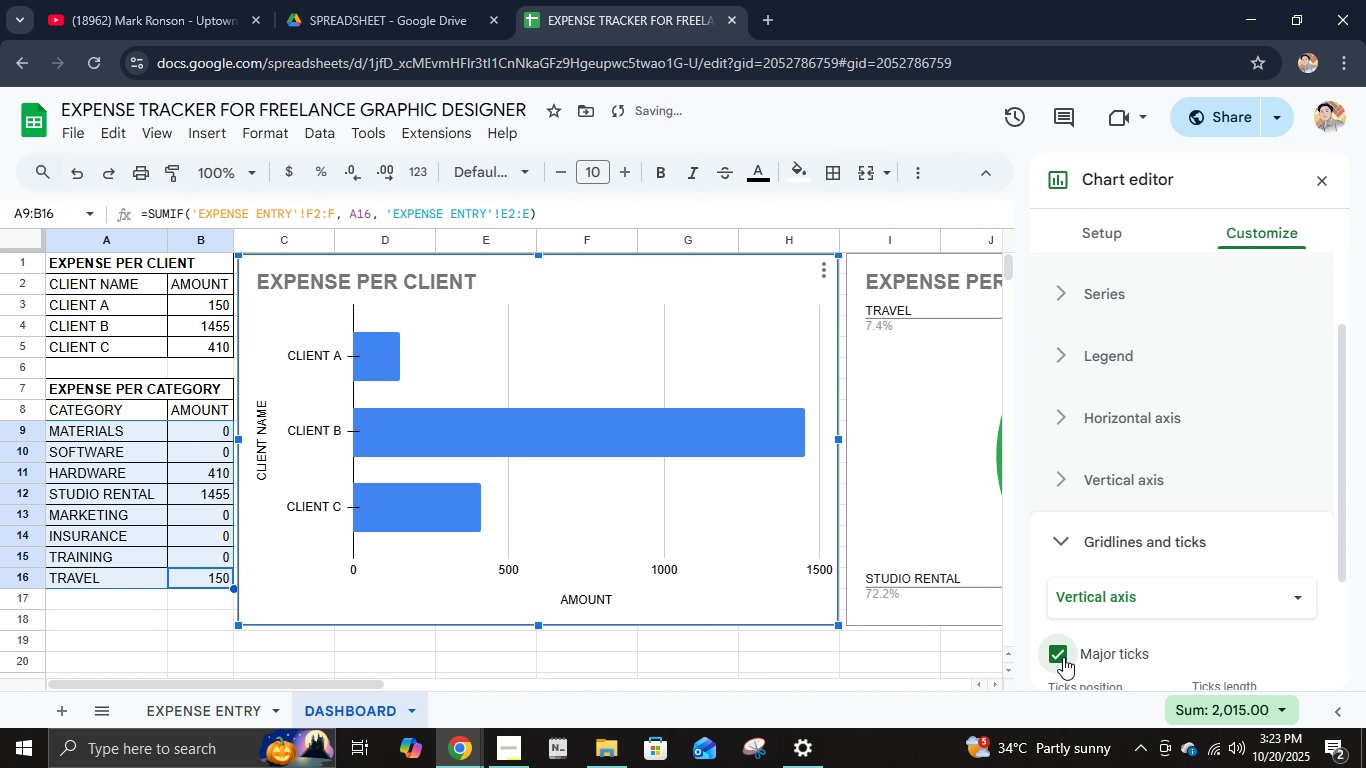 
left_click([1063, 657])
 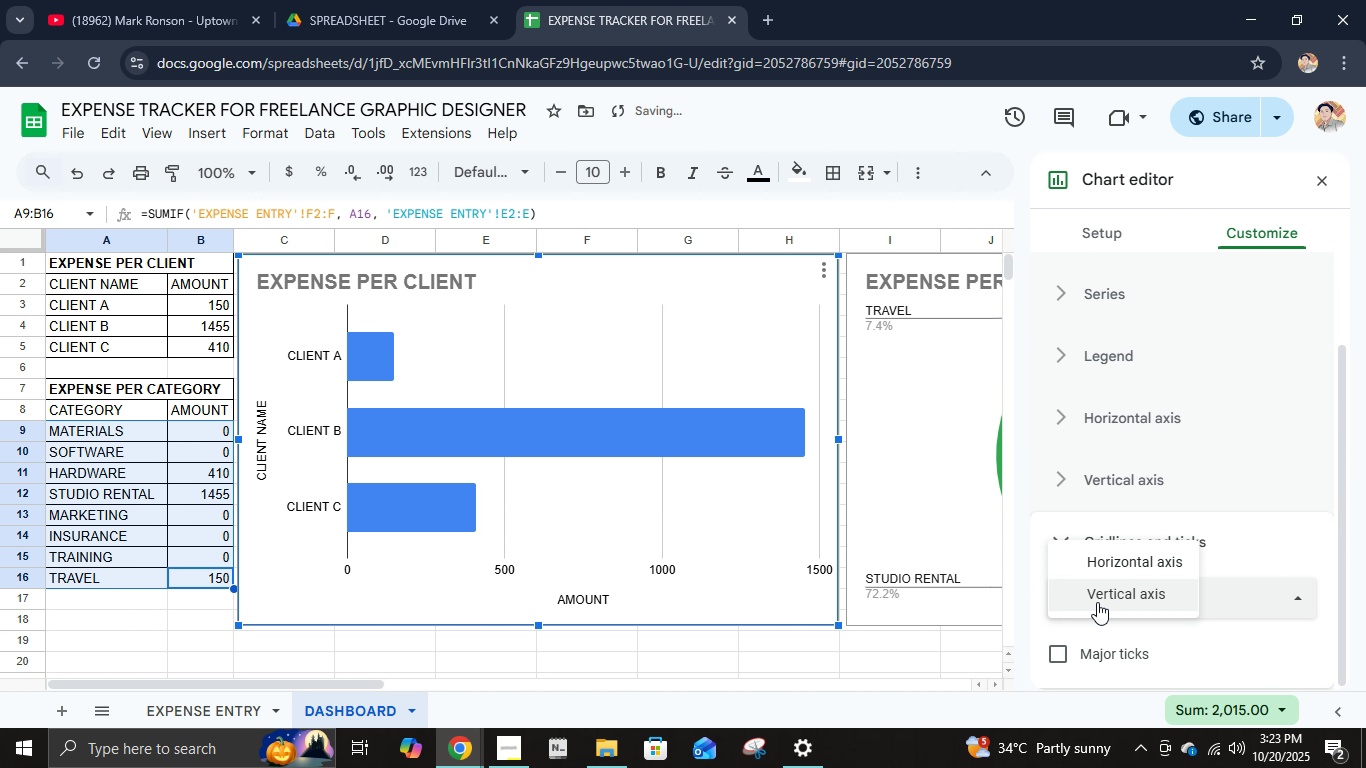 
left_click([1097, 564])
 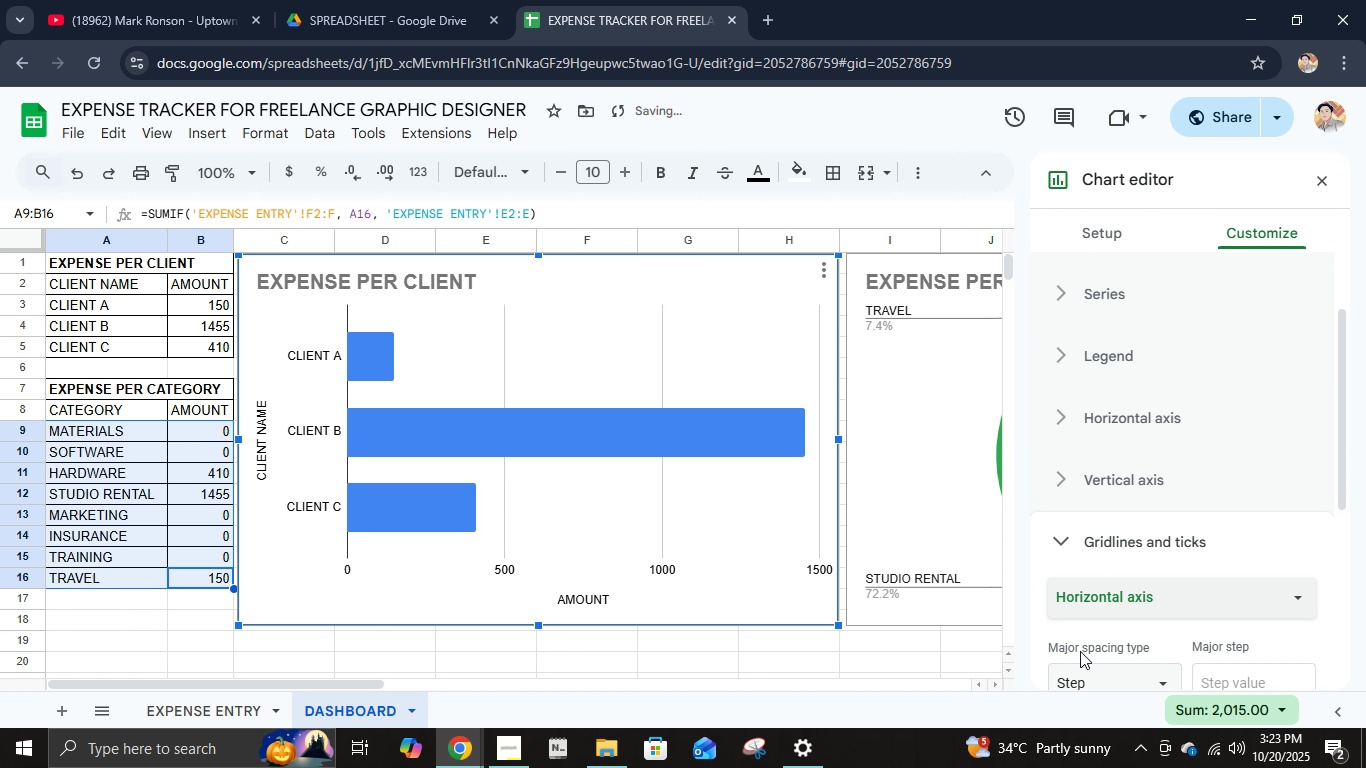 
scroll: coordinate [1080, 647], scroll_direction: down, amount: 5.0
 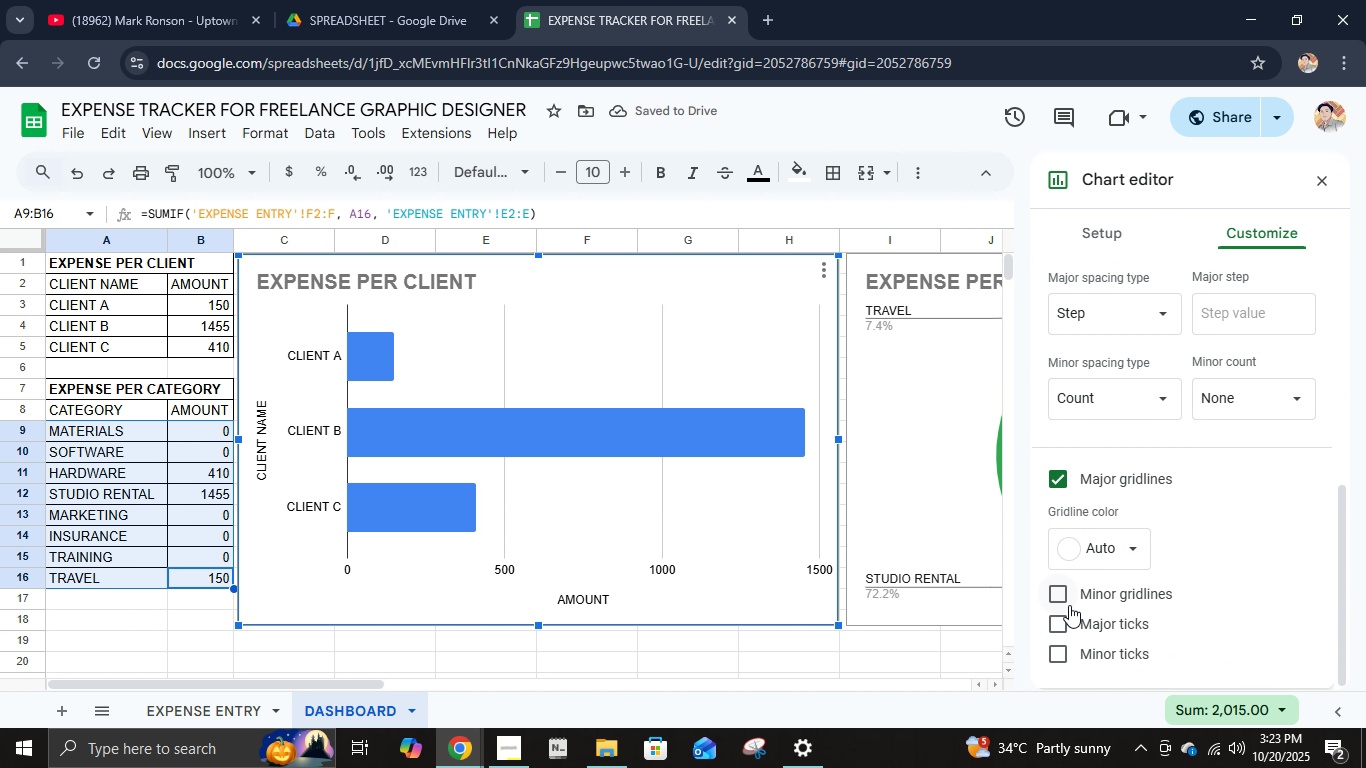 
left_click([1066, 600])
 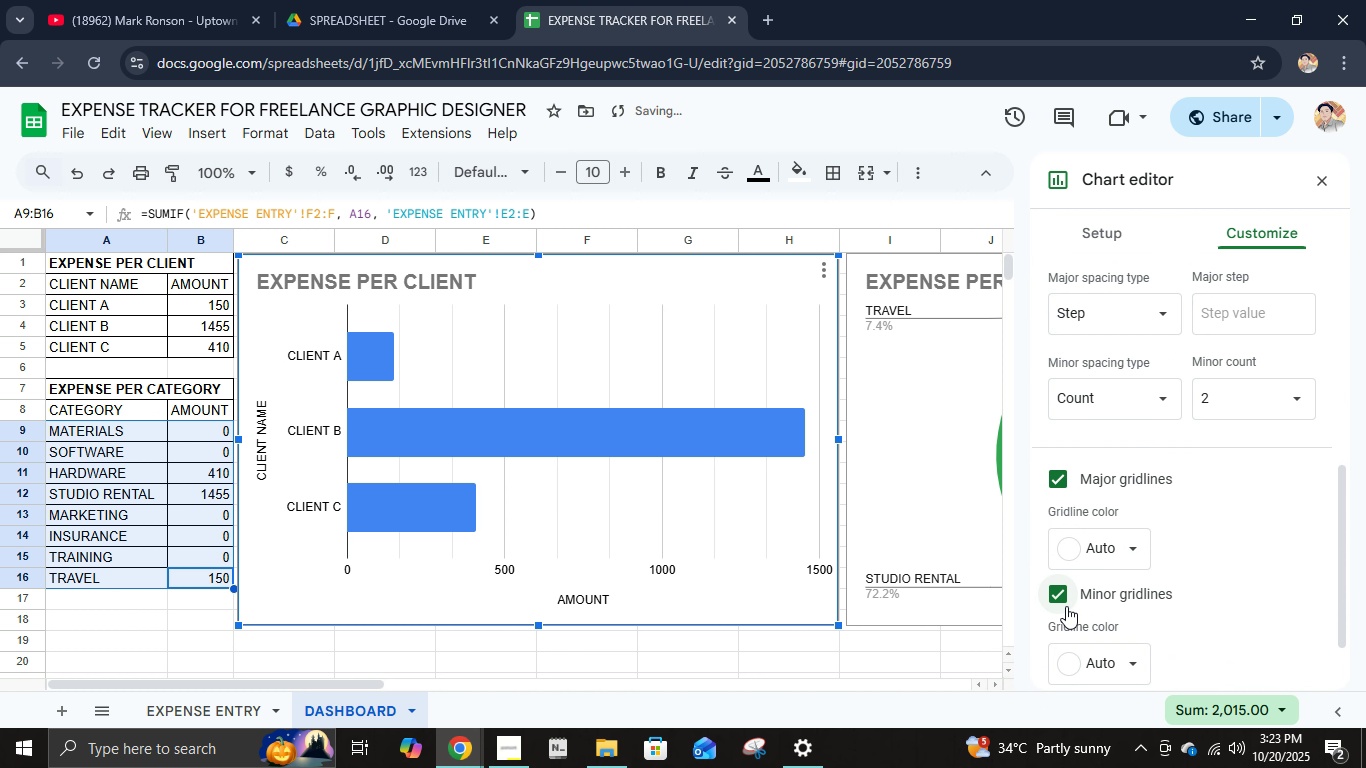 
scroll: coordinate [1066, 606], scroll_direction: down, amount: 5.0
 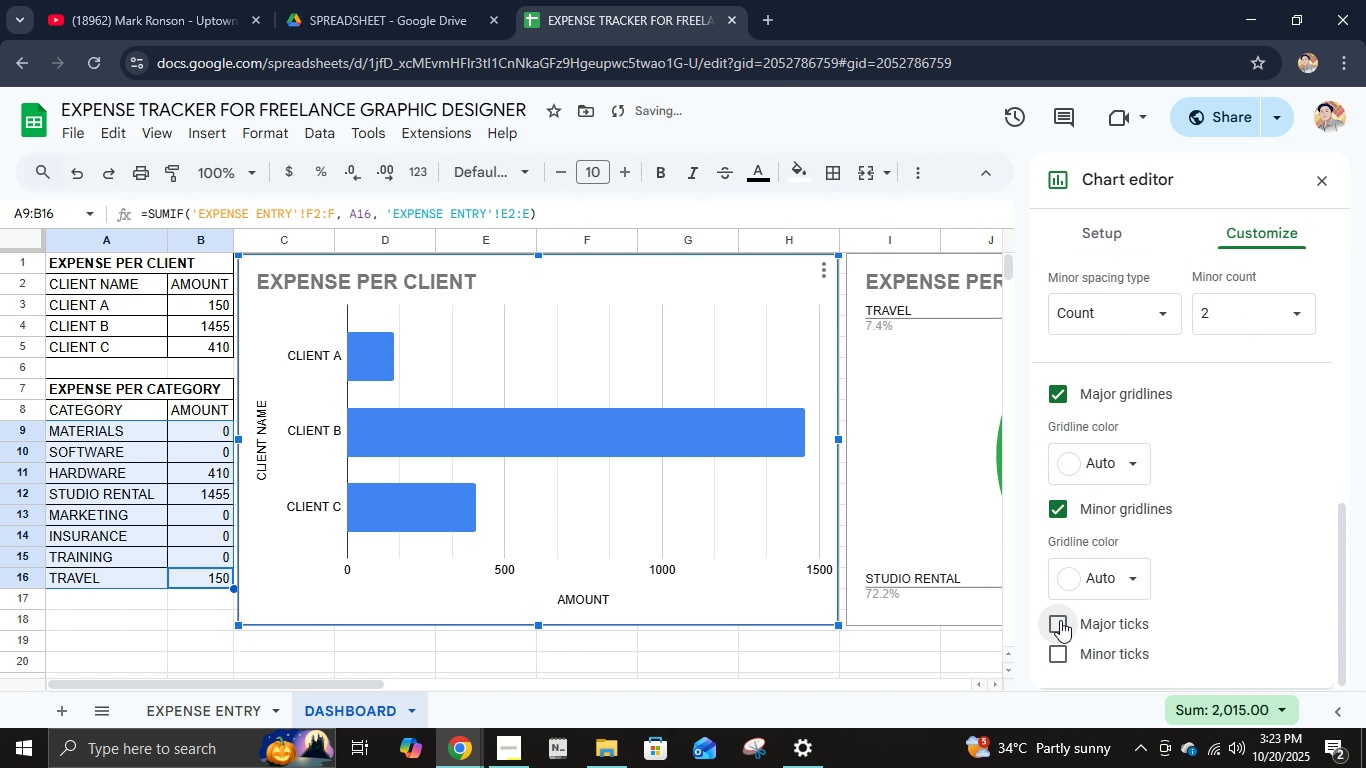 
left_click([1060, 620])
 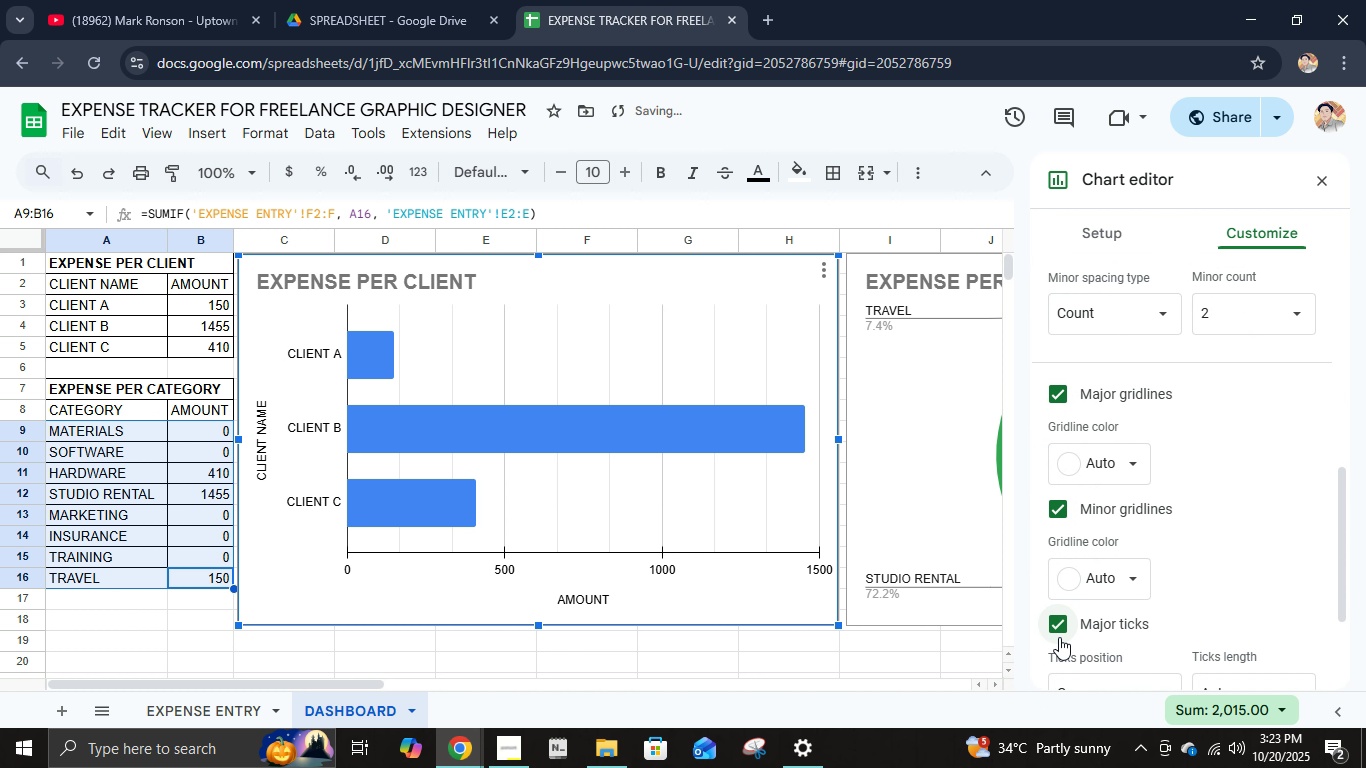 
scroll: coordinate [1059, 637], scroll_direction: down, amount: 4.0
 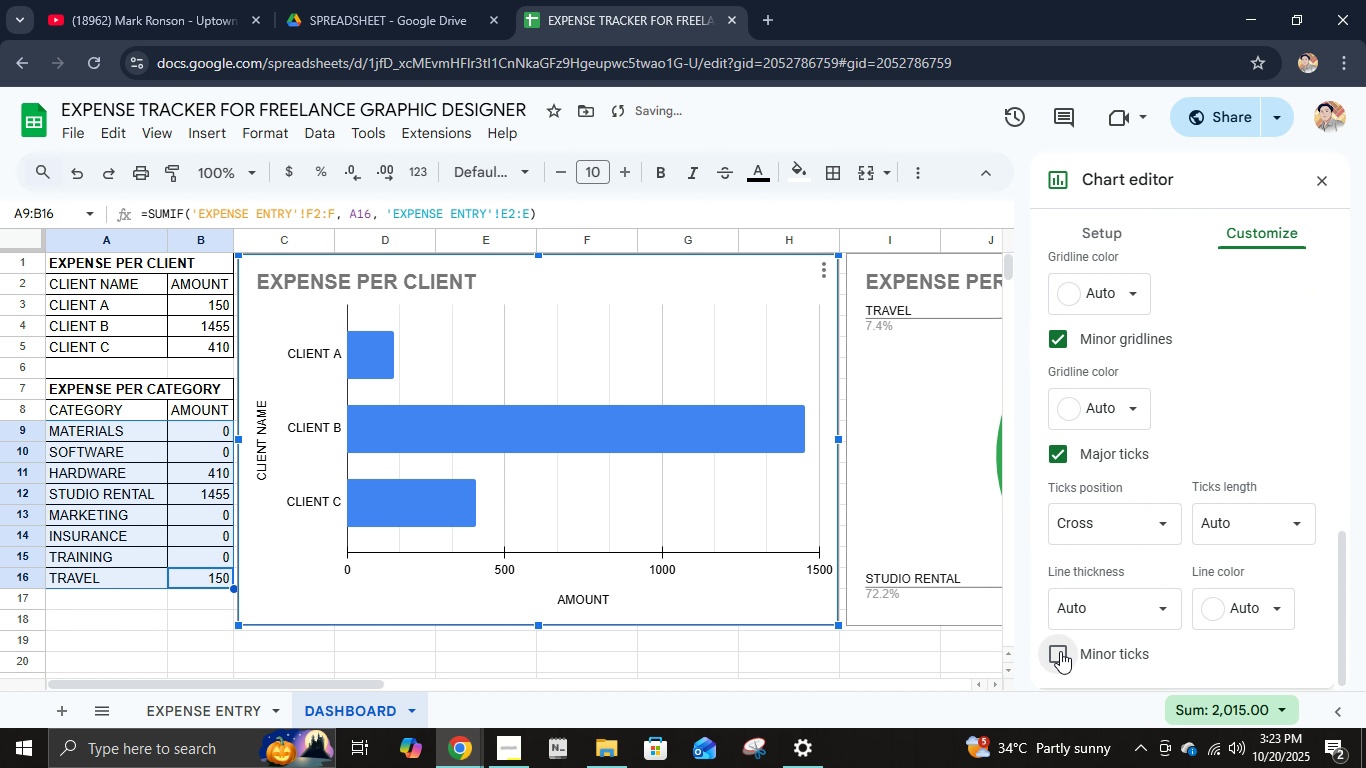 
left_click([1060, 651])
 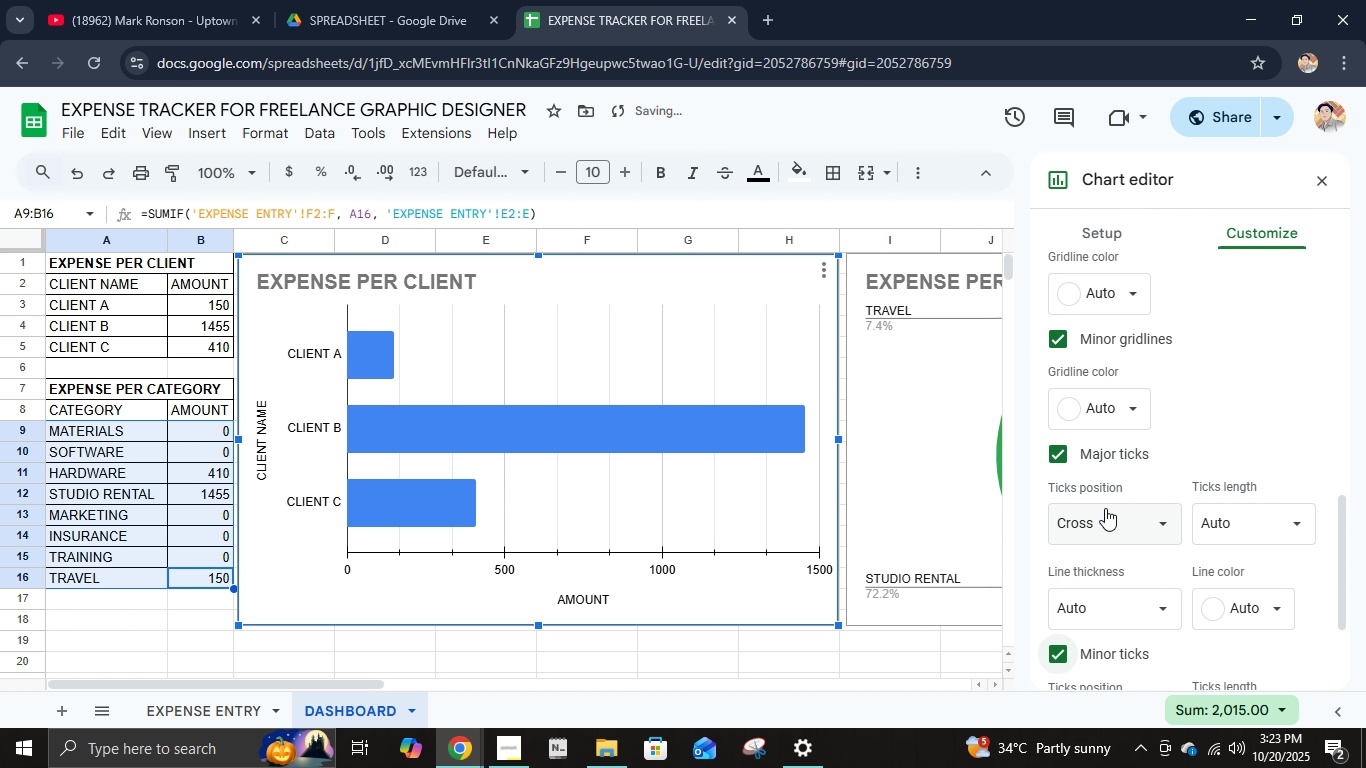 
scroll: coordinate [1105, 508], scroll_direction: up, amount: 6.0
 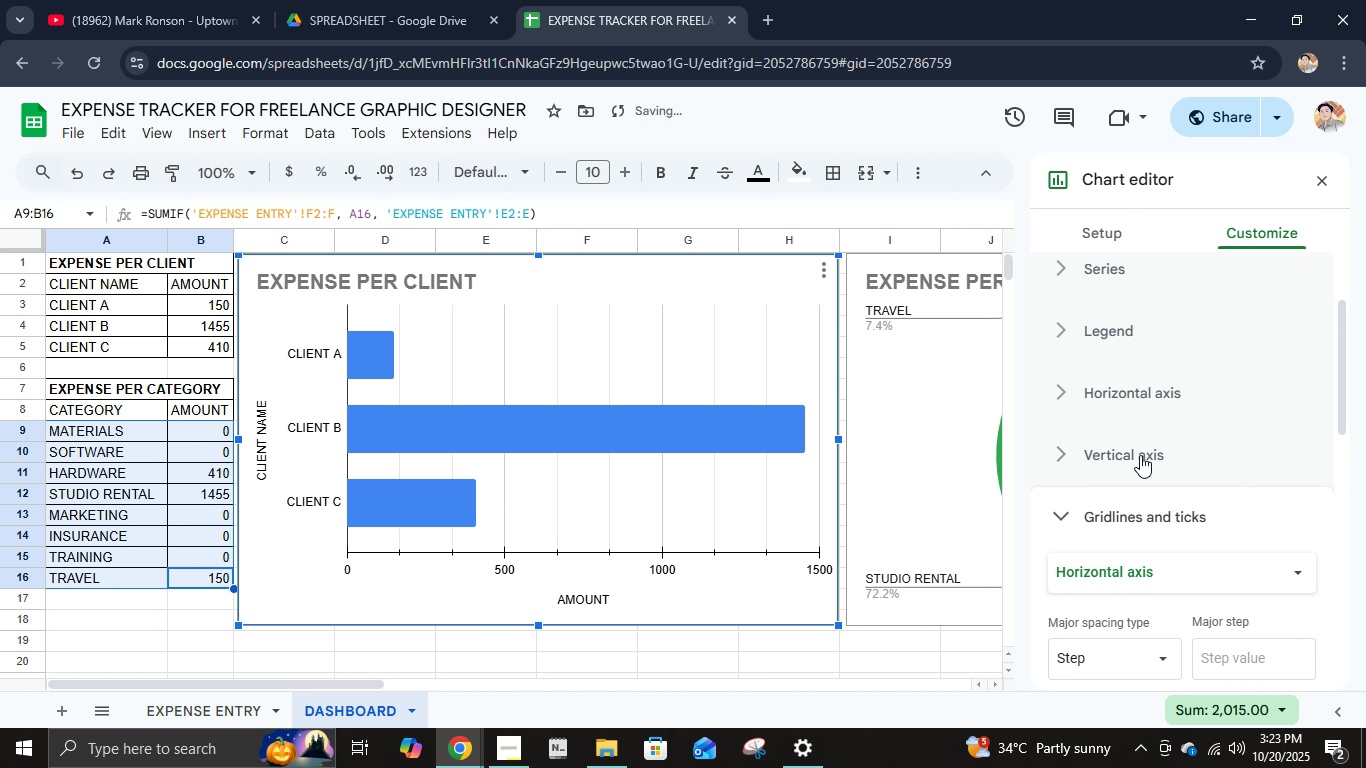 
left_click([1140, 455])
 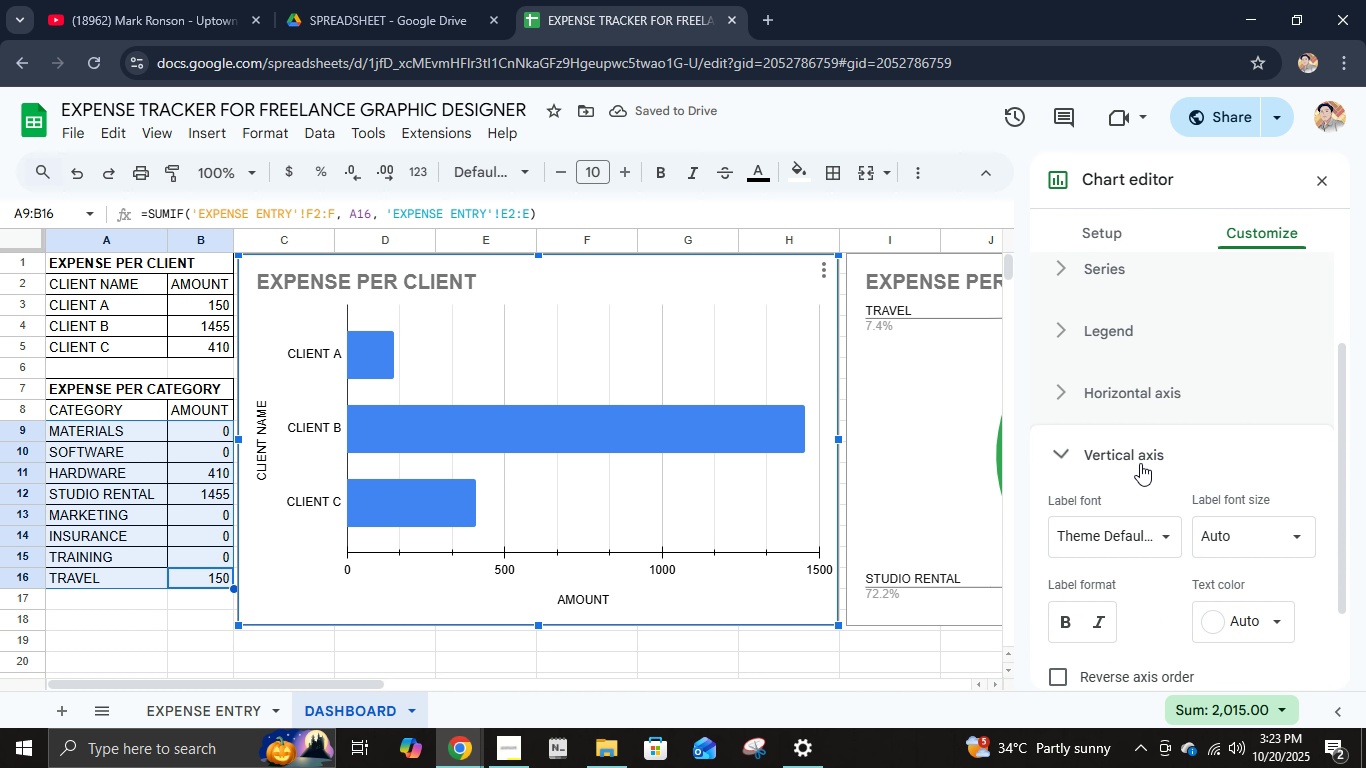 
left_click([1140, 463])
 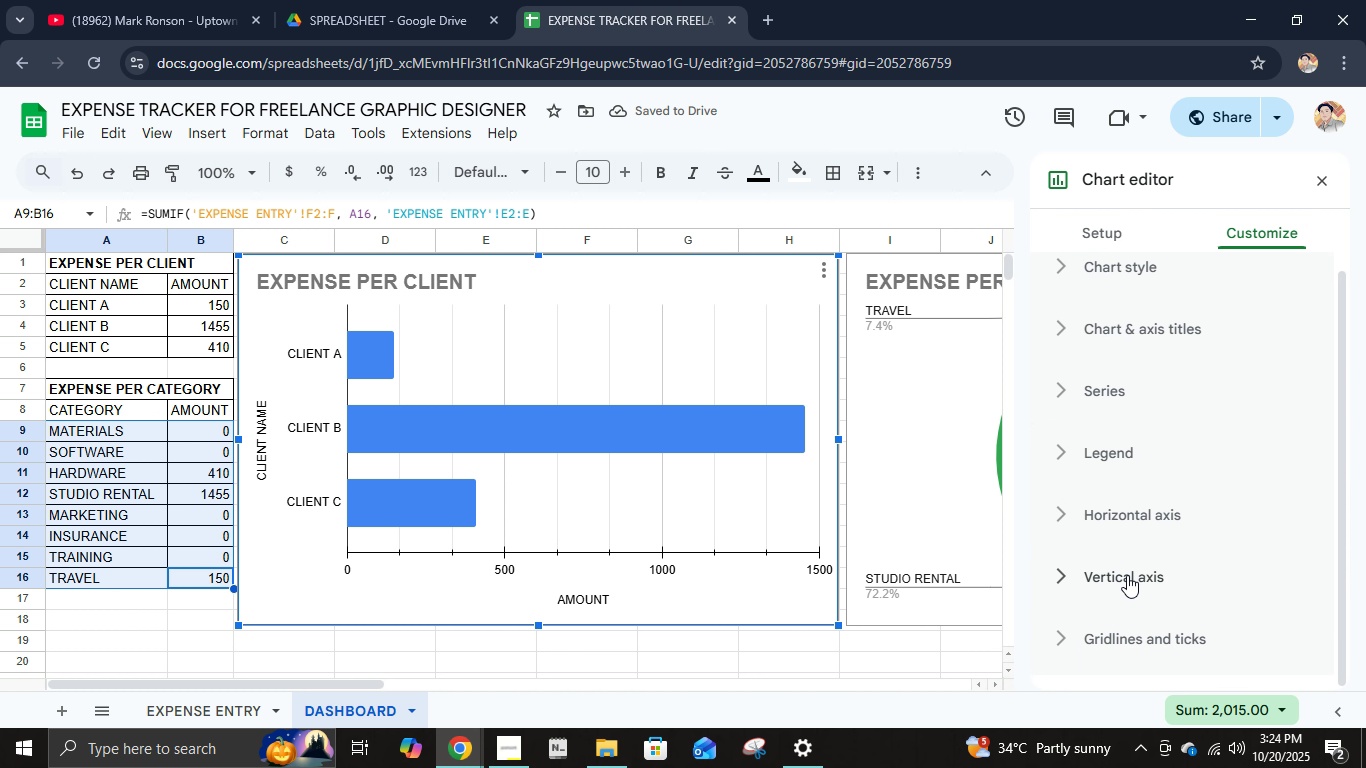 
left_click([1127, 575])
 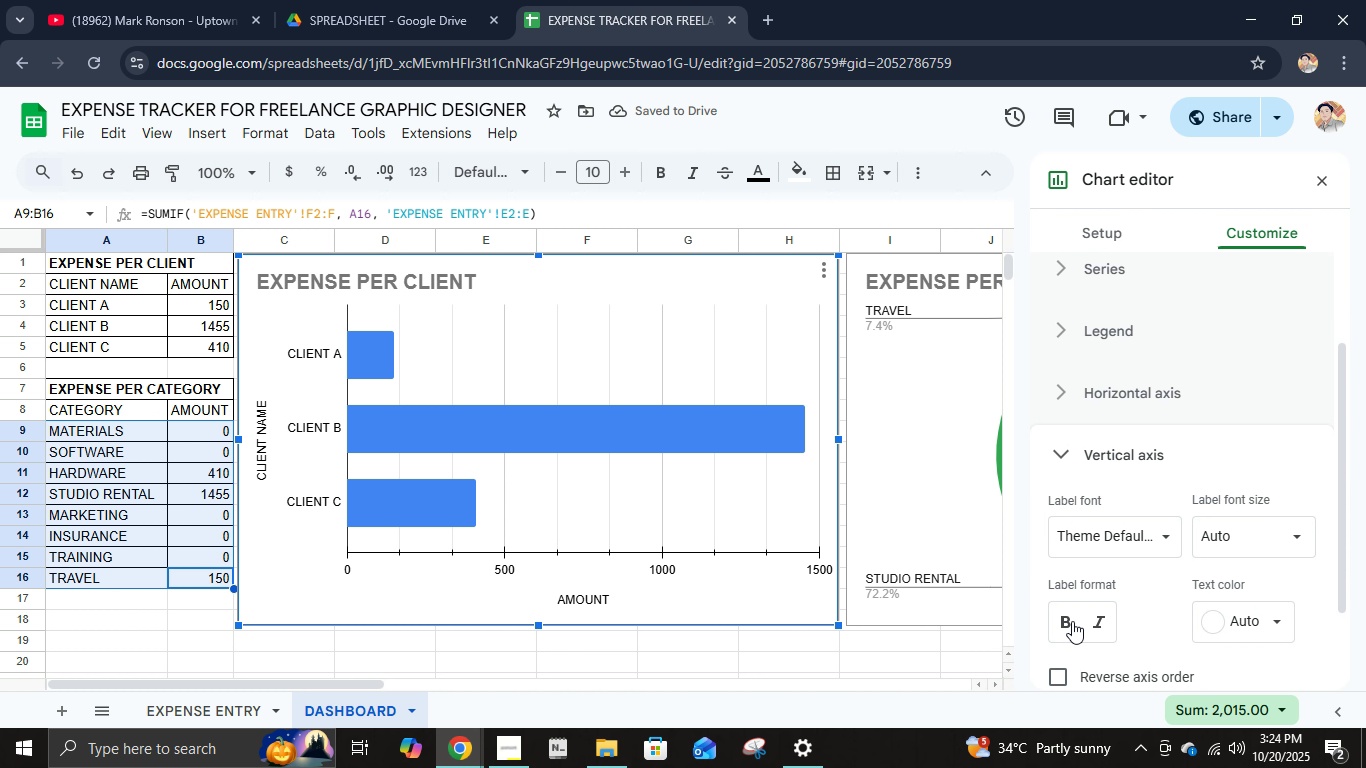 
left_click([1066, 621])
 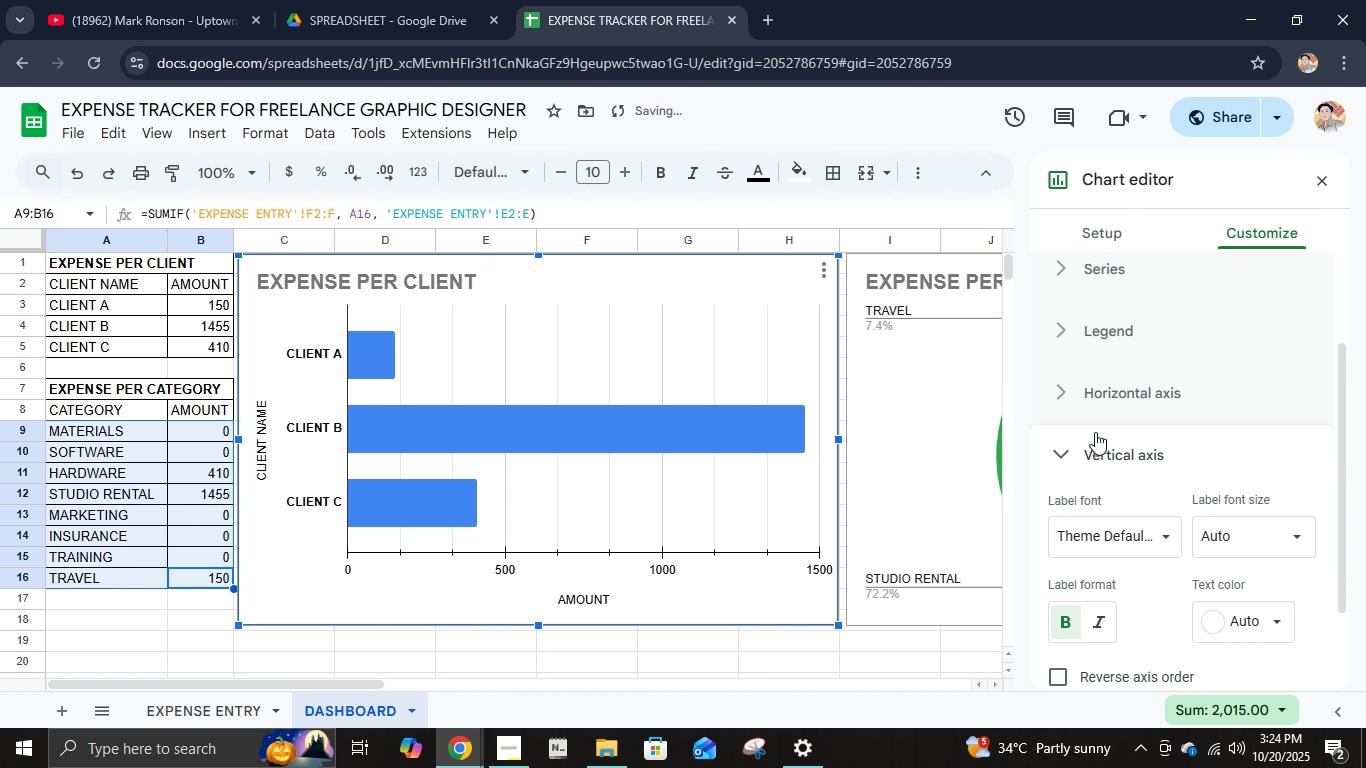 
left_click([1100, 406])
 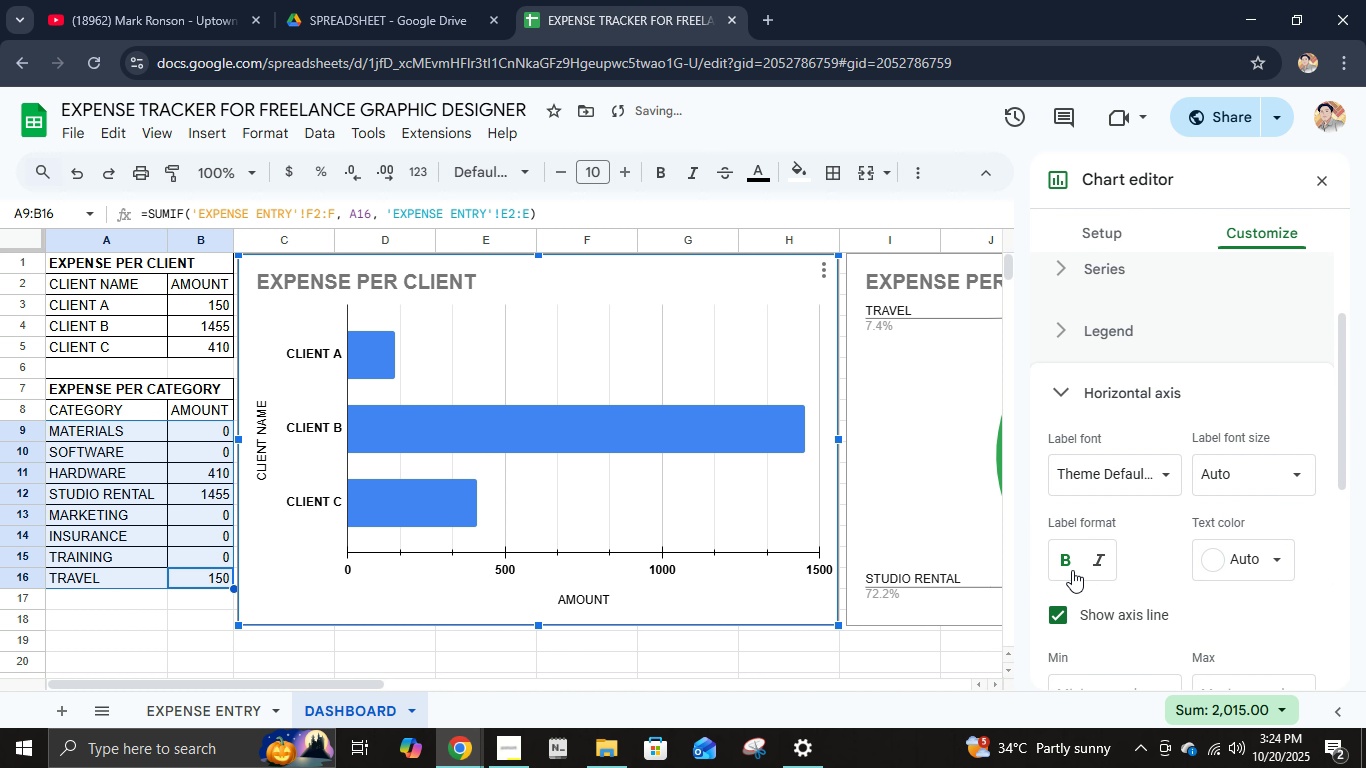 
left_click([1072, 570])
 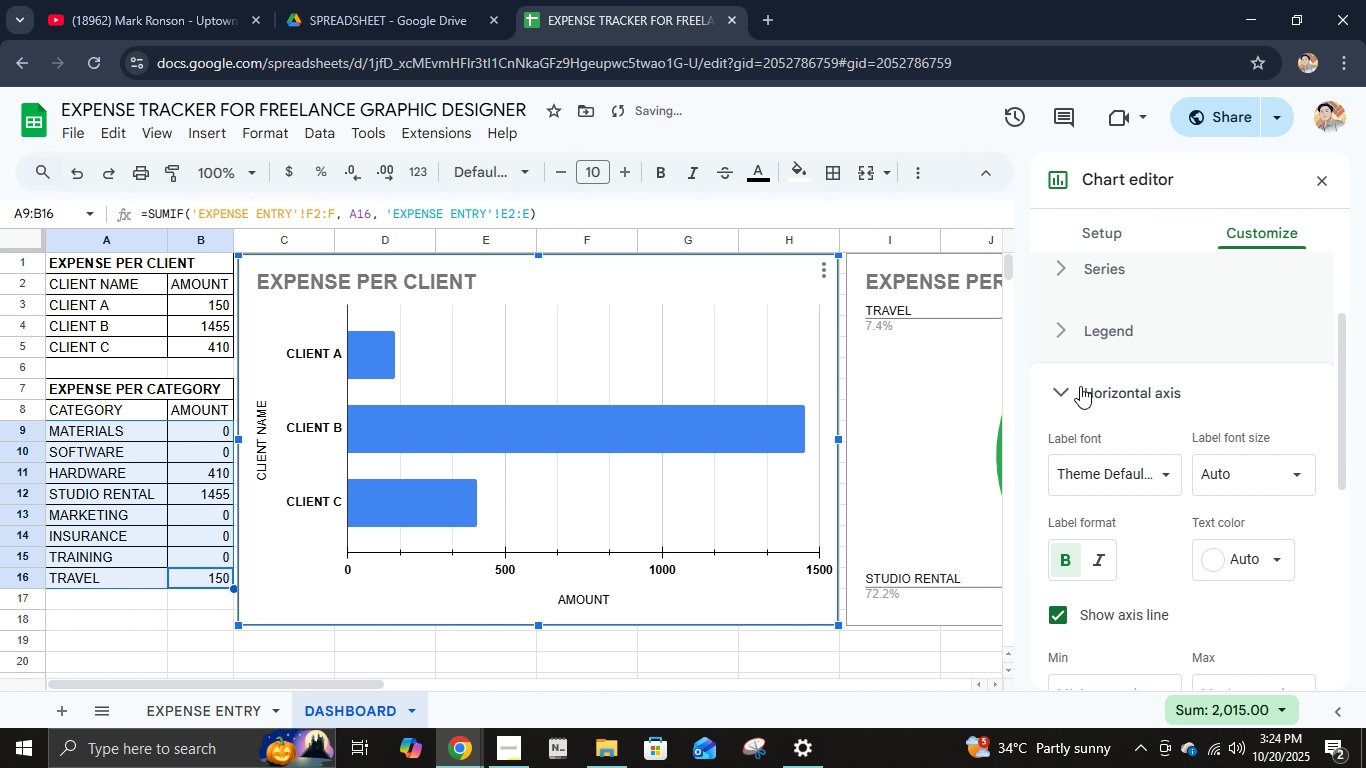 
left_click([1080, 349])
 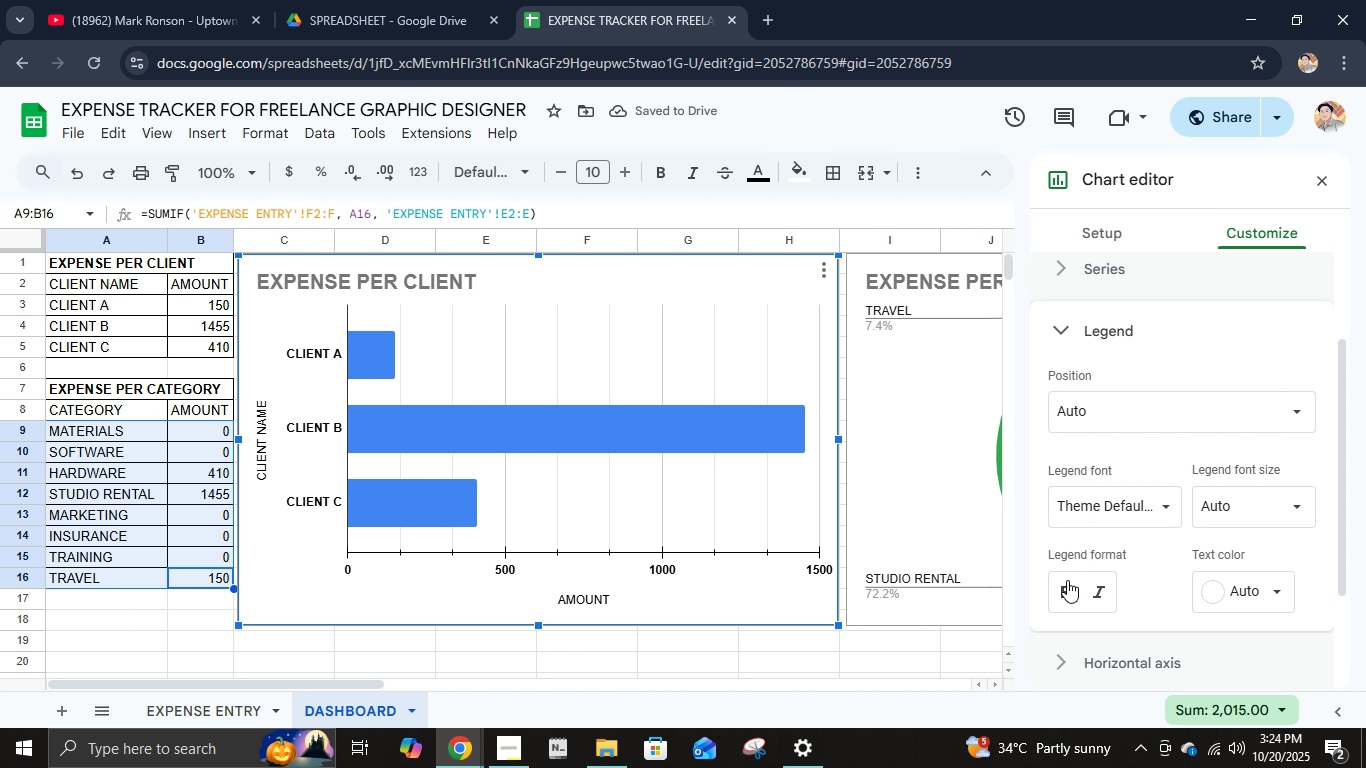 
left_click([1067, 580])
 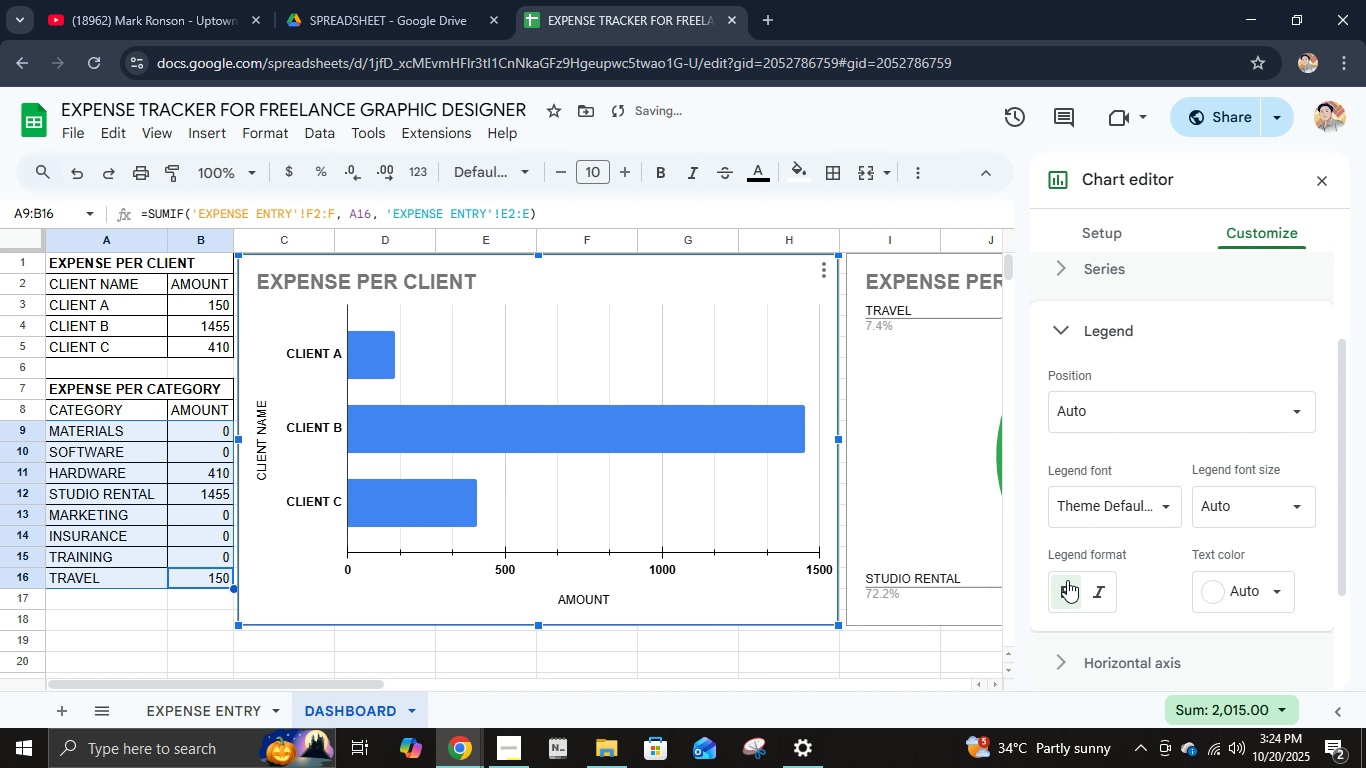 
left_click([1067, 580])
 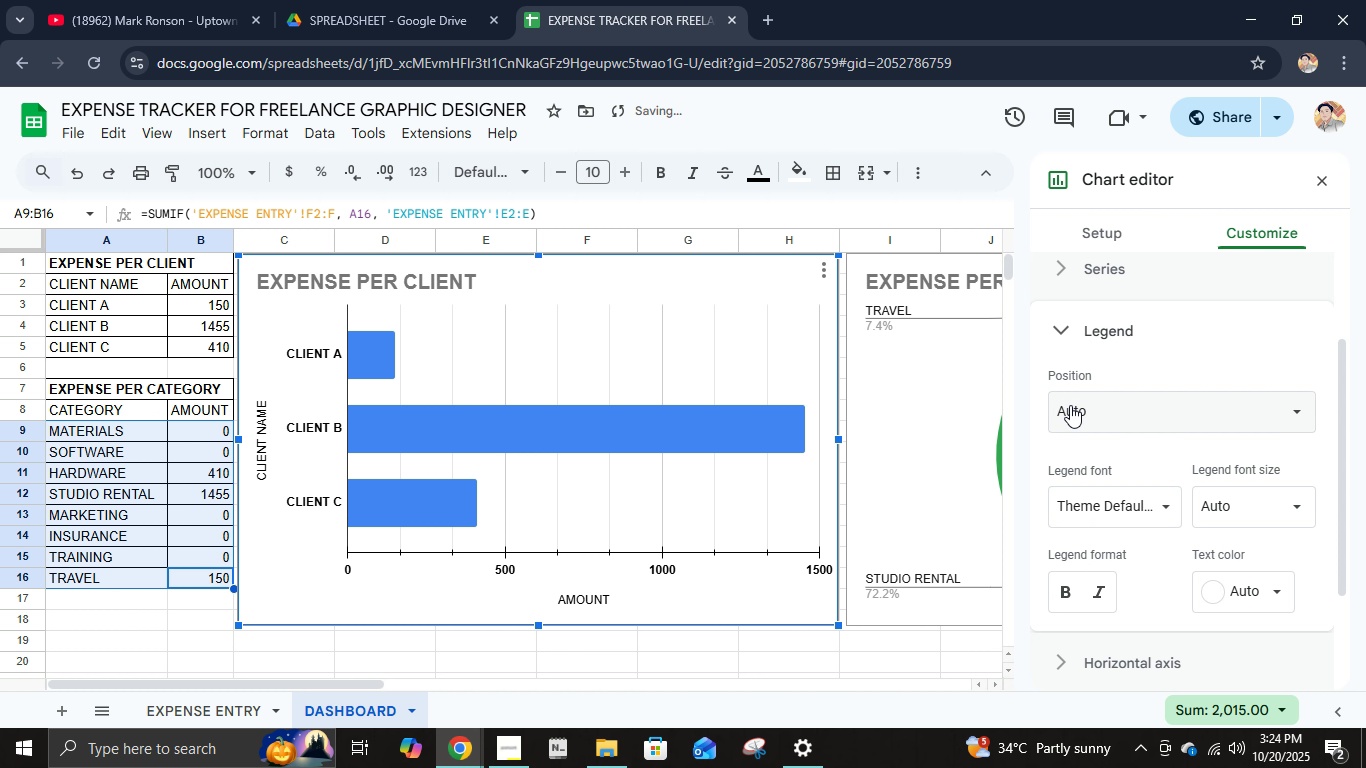 
scroll: coordinate [1070, 405], scroll_direction: up, amount: 3.0
 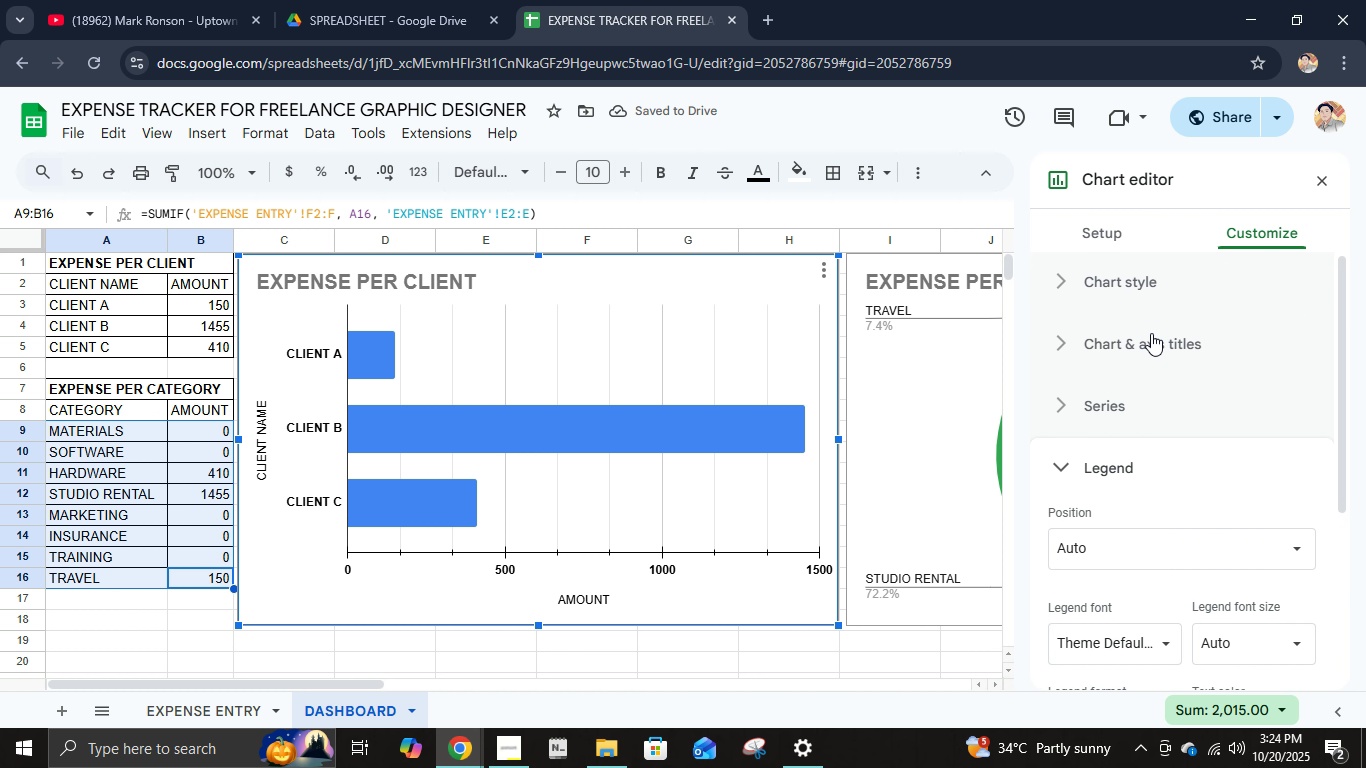 
left_click([1143, 293])
 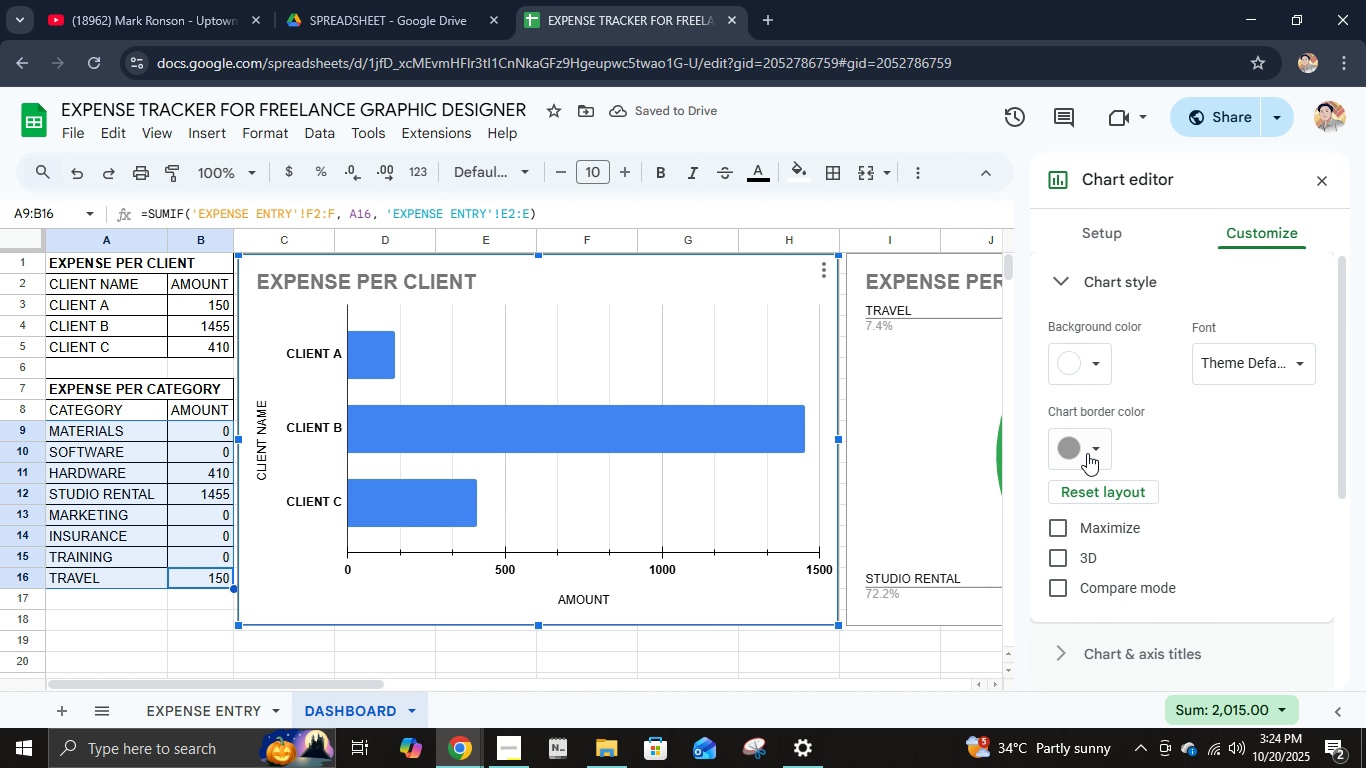 
left_click([1084, 462])
 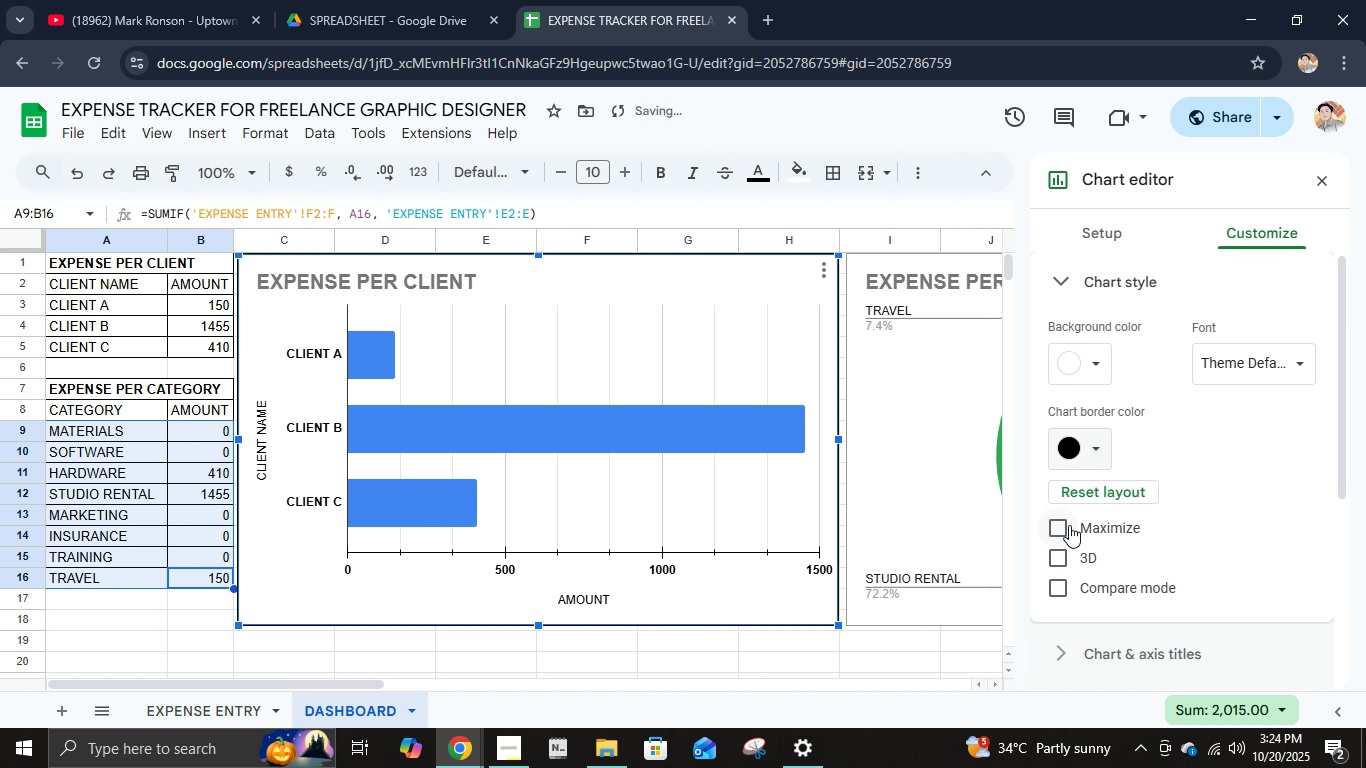 
left_click([1069, 525])
 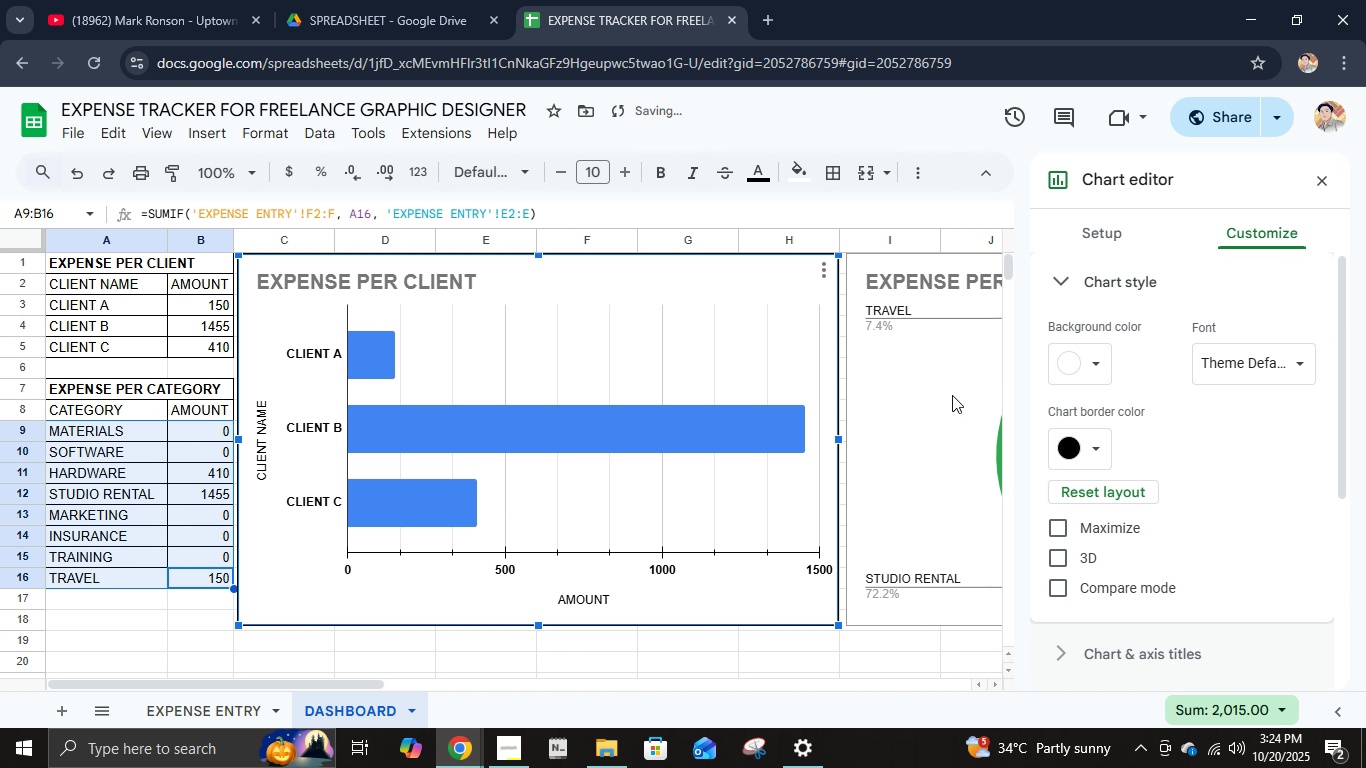 
left_click([948, 390])
 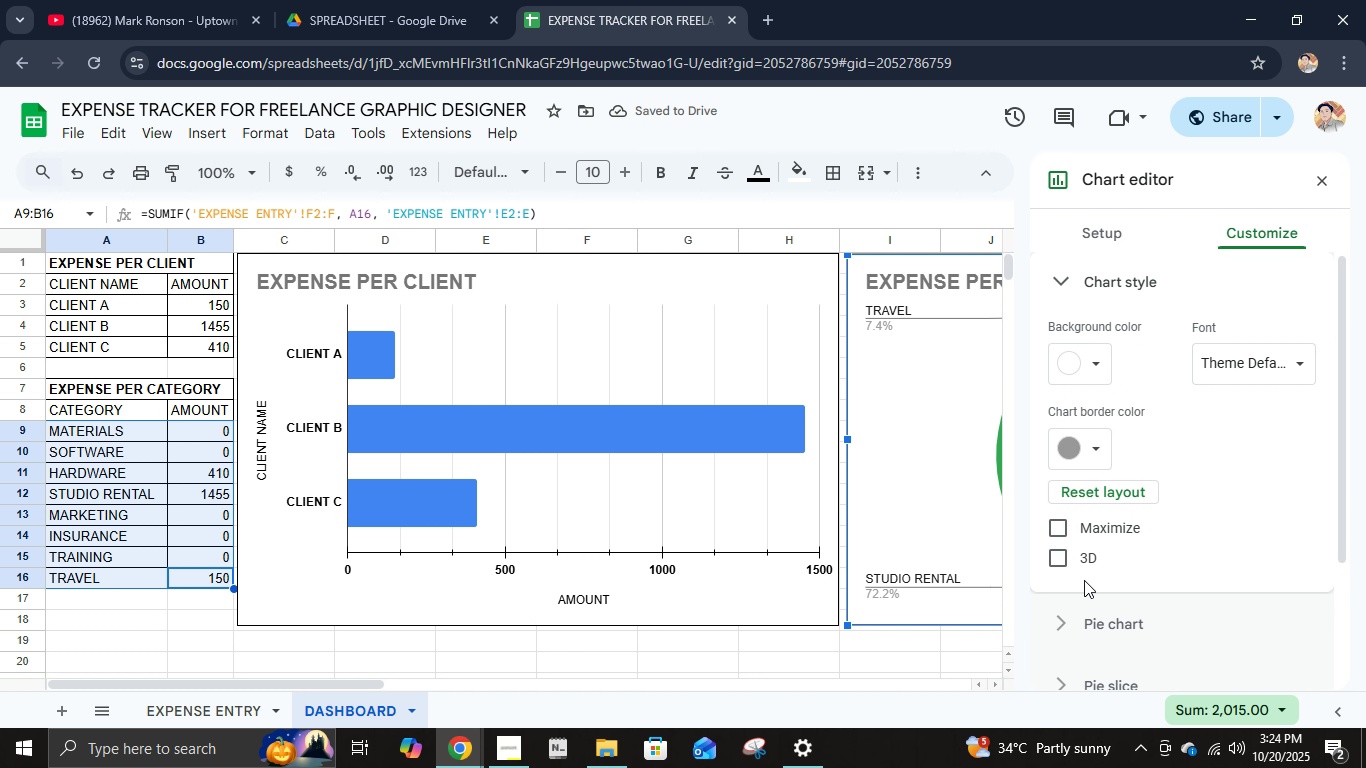 
left_click([1068, 561])
 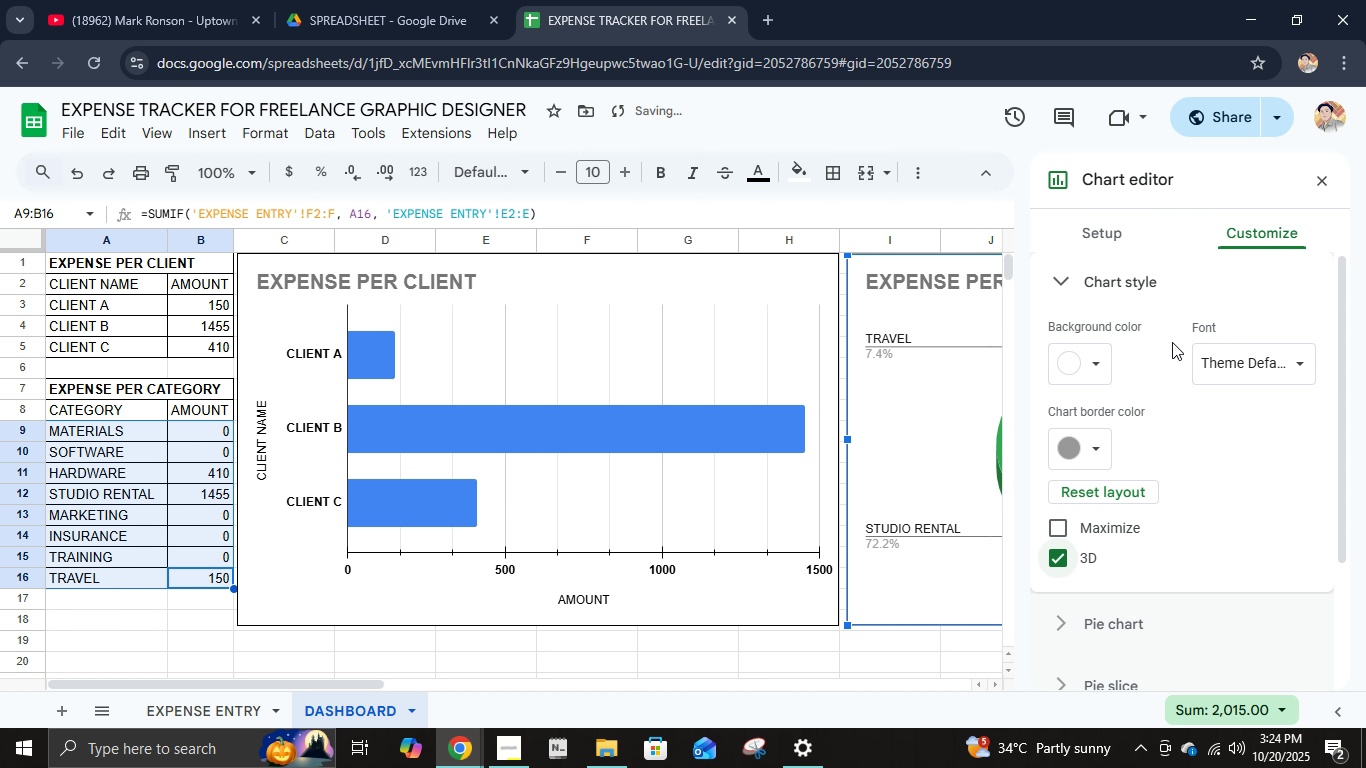 
scroll: coordinate [1152, 464], scroll_direction: down, amount: 5.0
 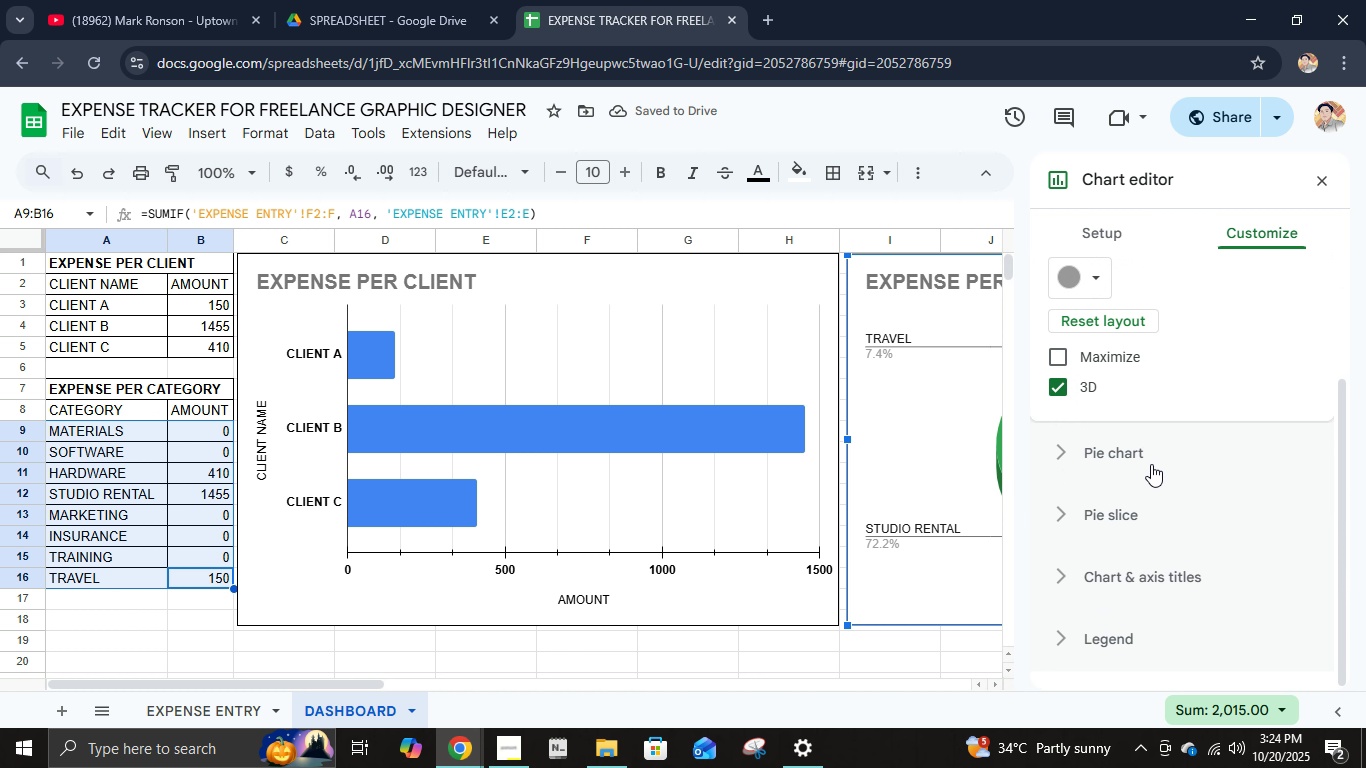 
left_click([1151, 464])
 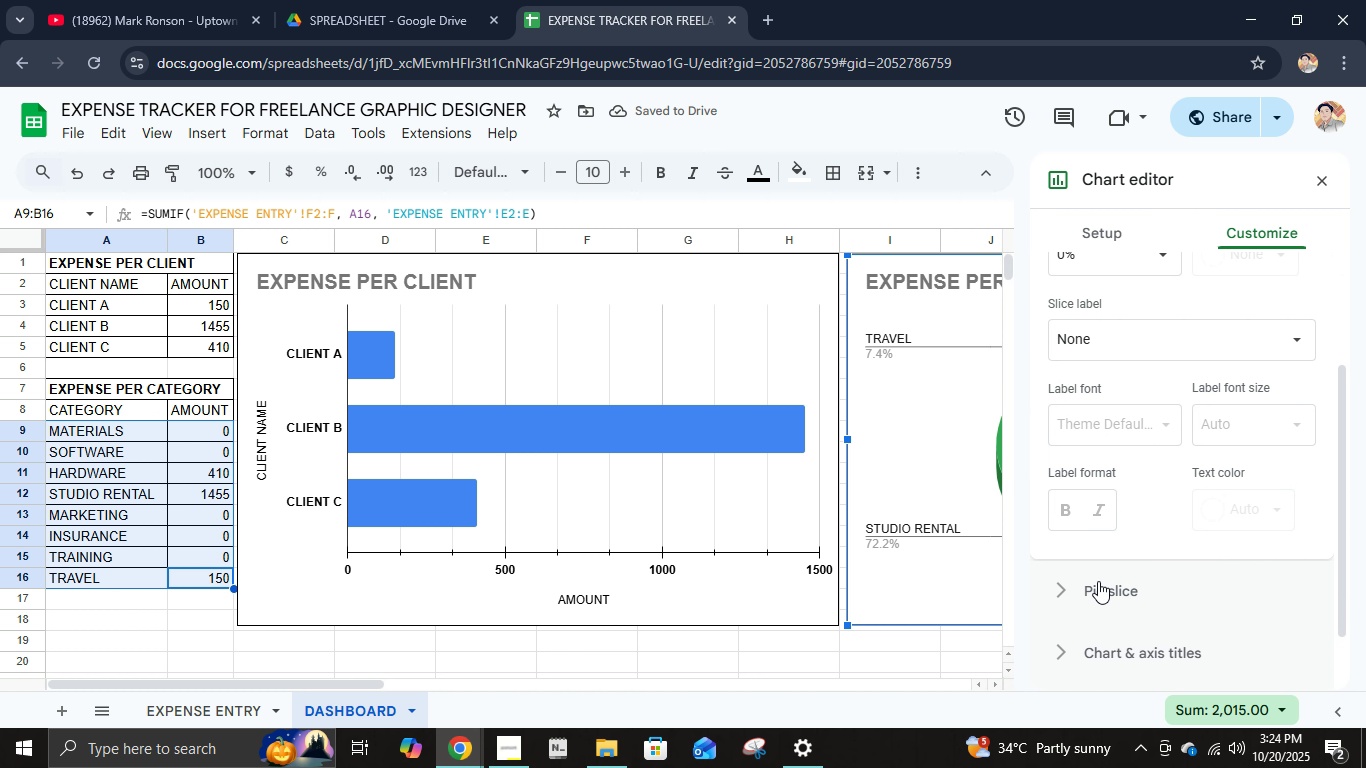 
left_click([1098, 600])
 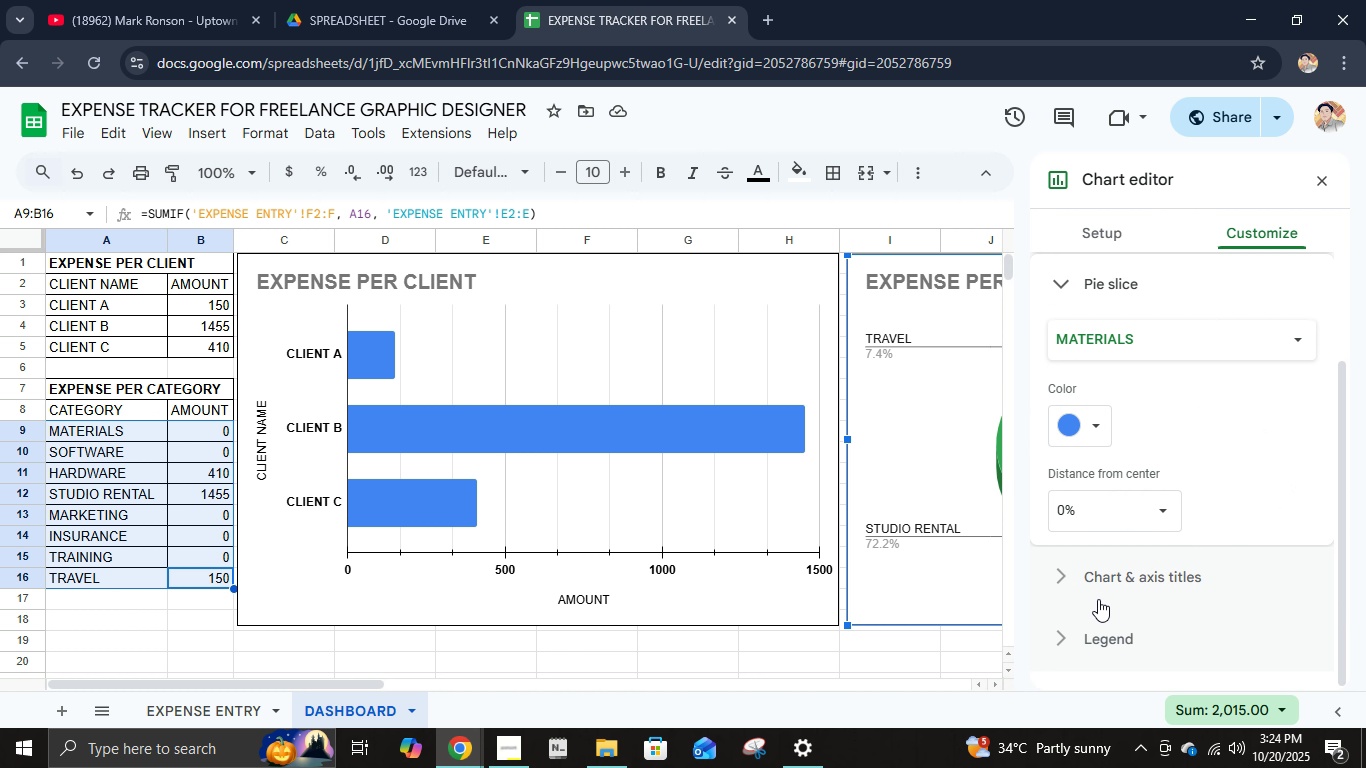 
scroll: coordinate [1098, 599], scroll_direction: down, amount: 2.0
 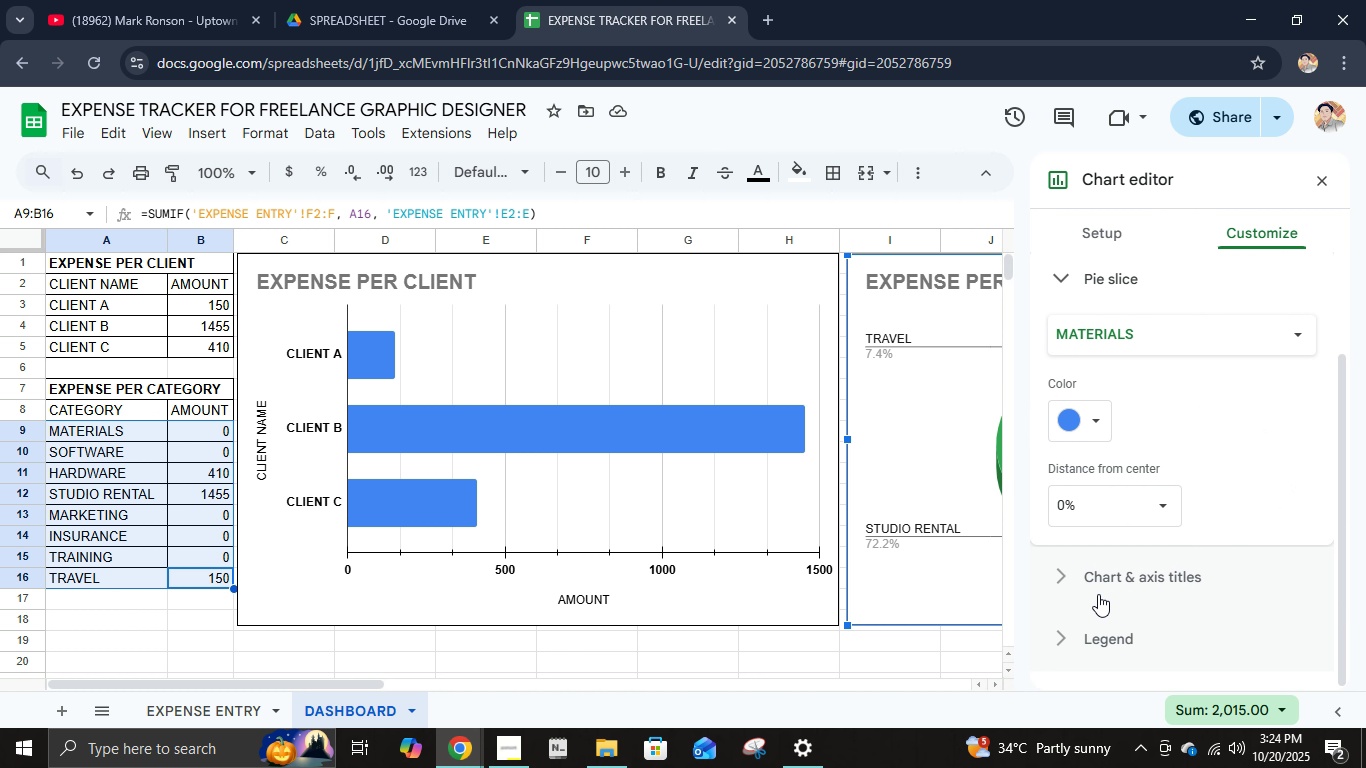 
left_click([1098, 594])
 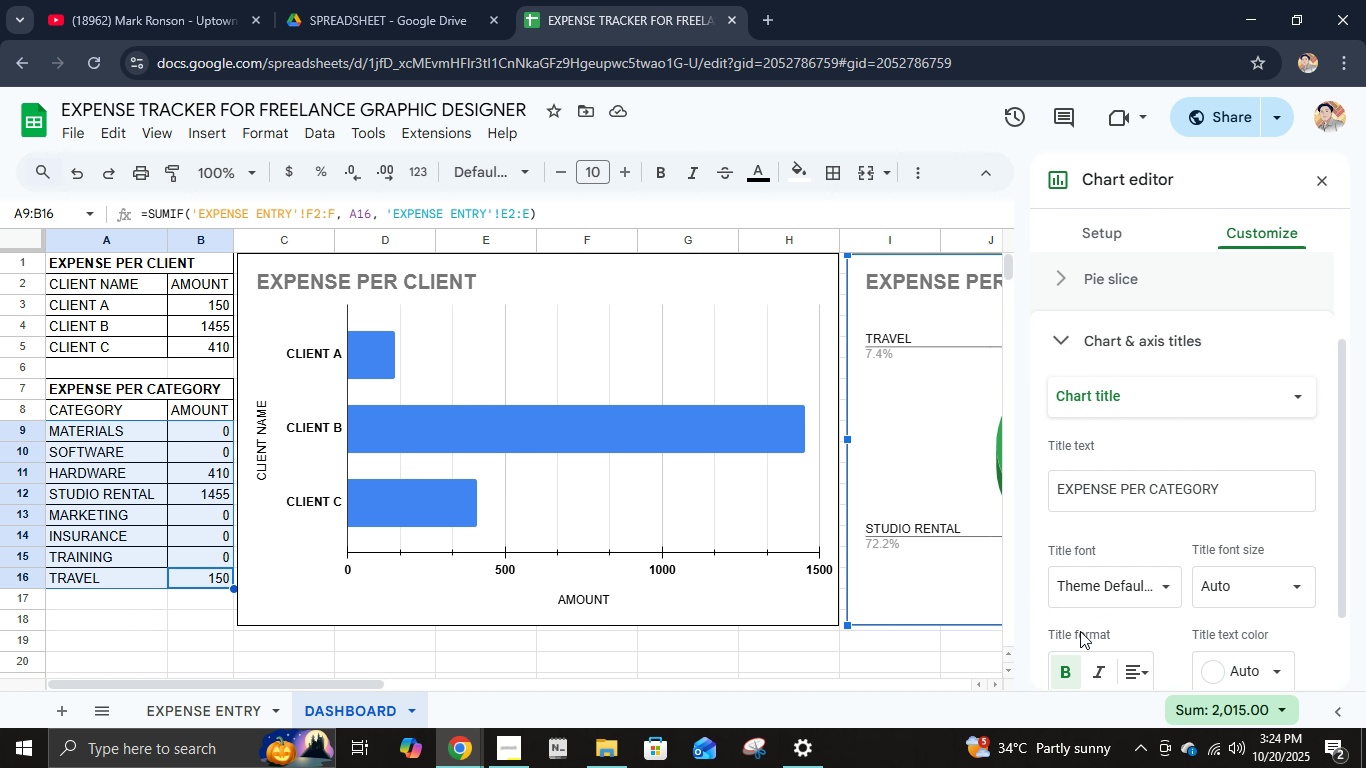 
scroll: coordinate [1128, 584], scroll_direction: down, amount: 5.0
 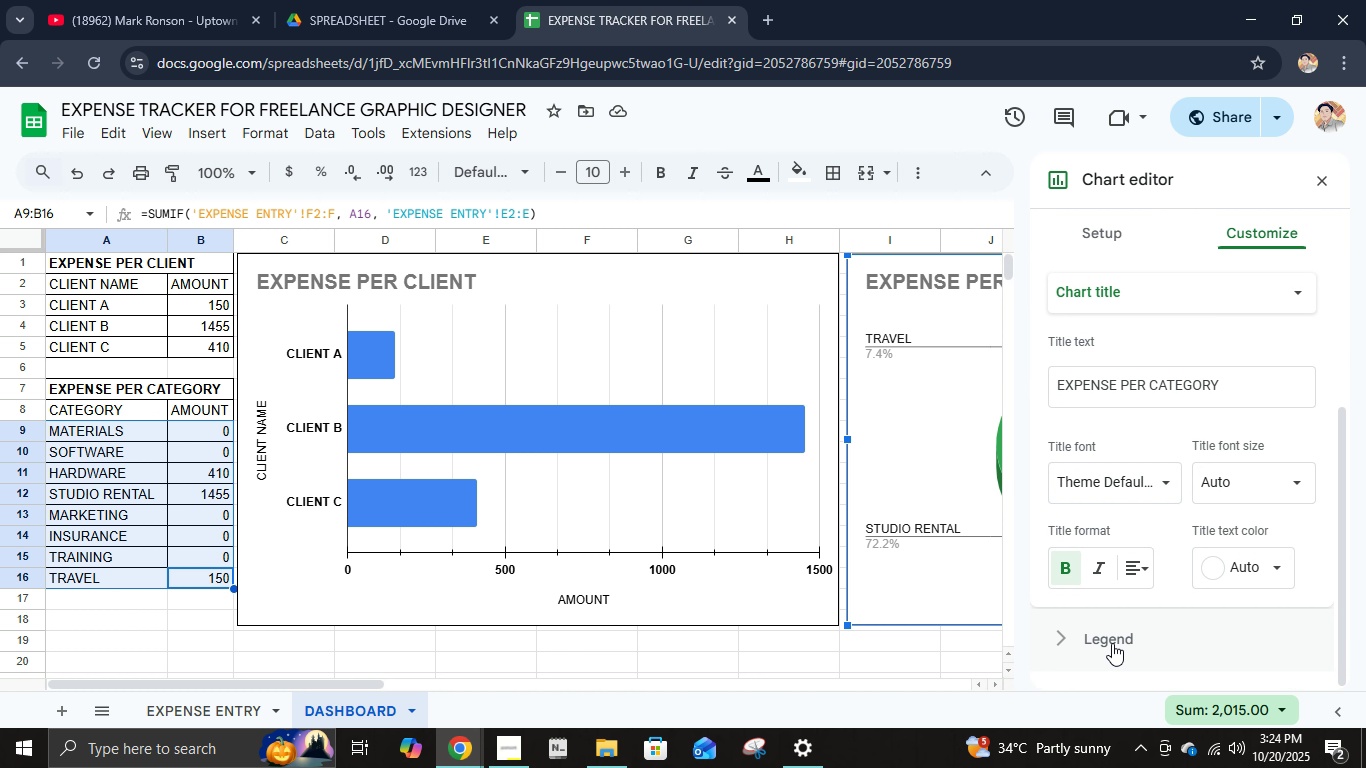 
left_click([1112, 643])
 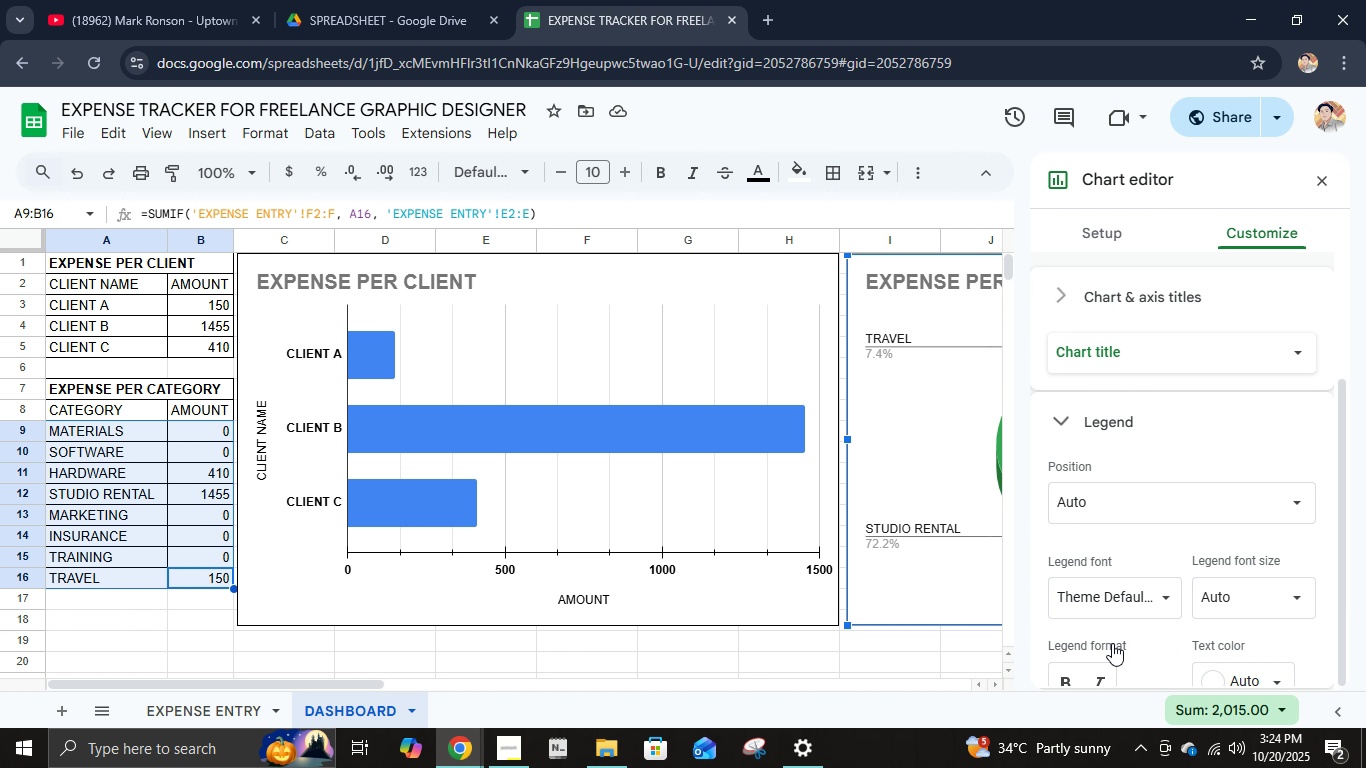 
scroll: coordinate [1112, 643], scroll_direction: down, amount: 4.0
 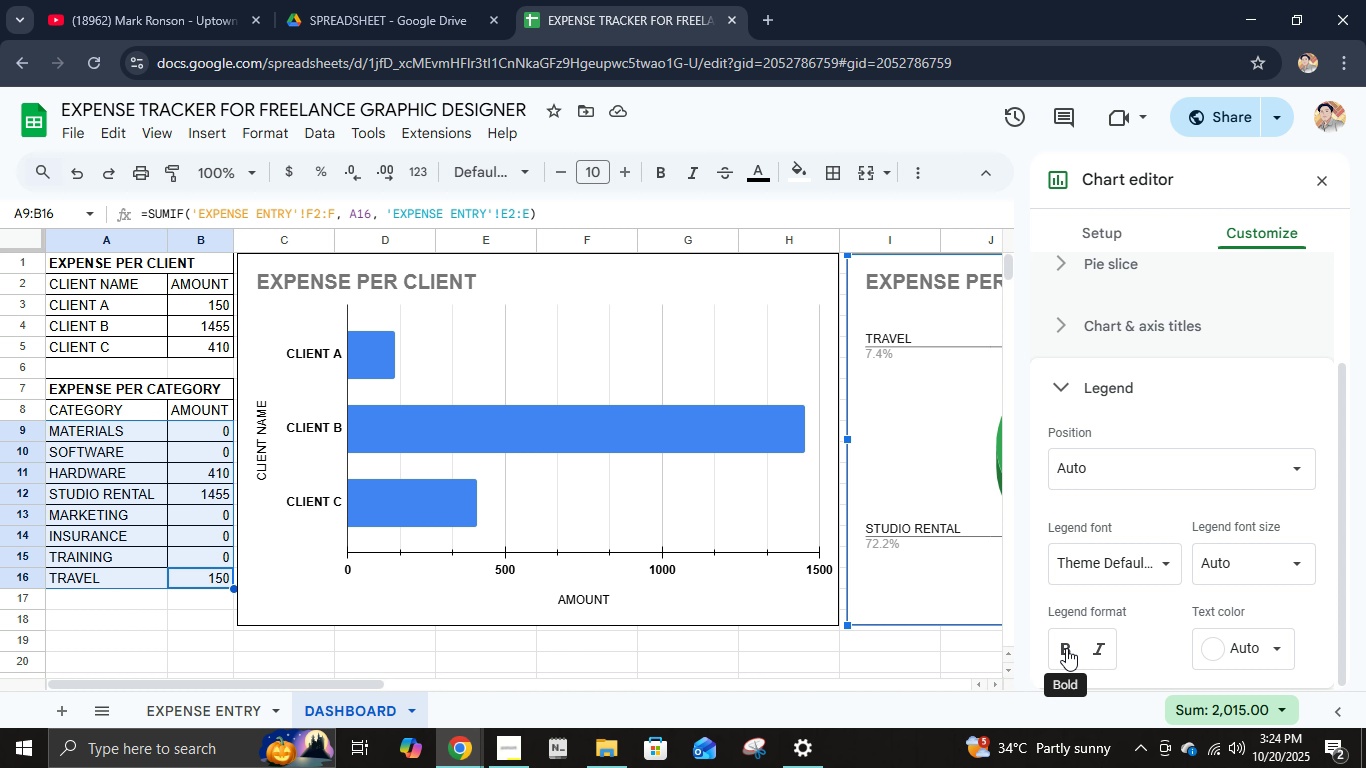 
left_click([1066, 650])
 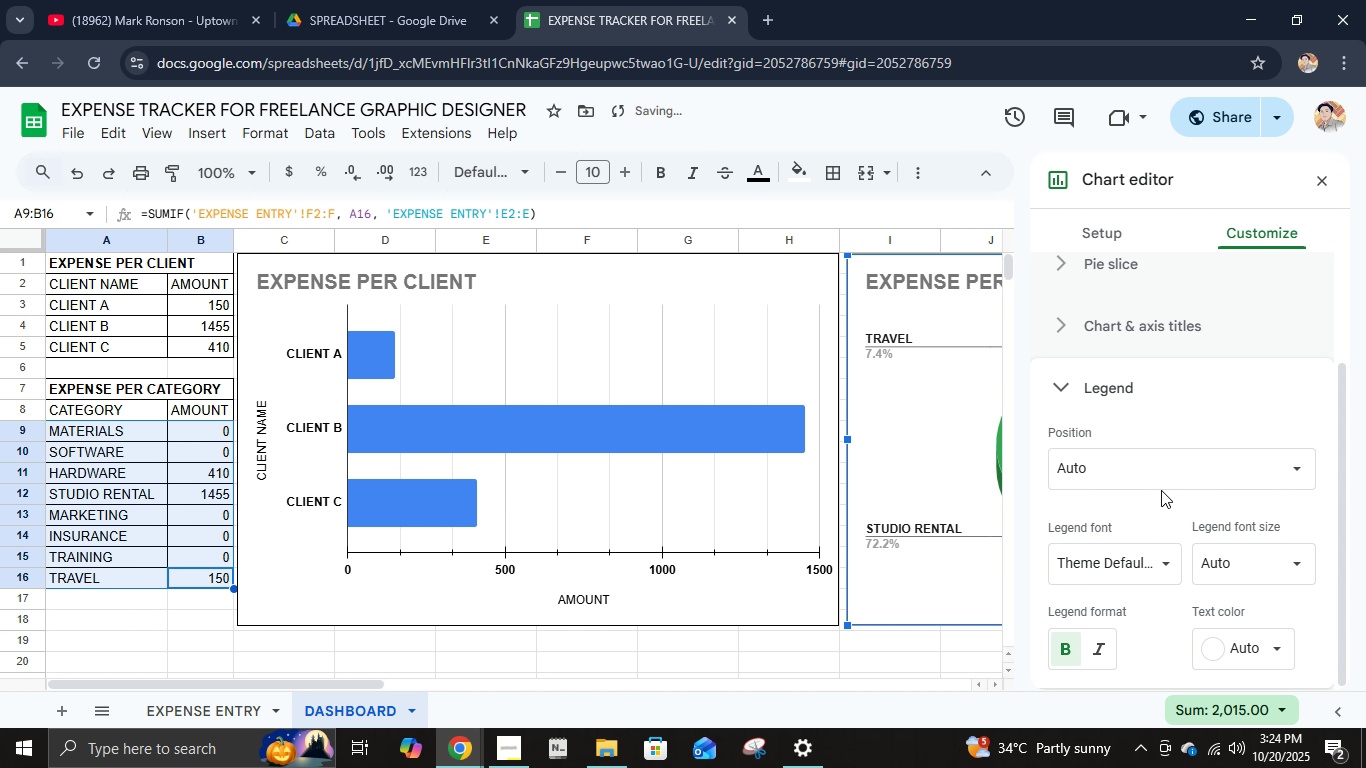 
scroll: coordinate [1161, 492], scroll_direction: up, amount: 12.0
 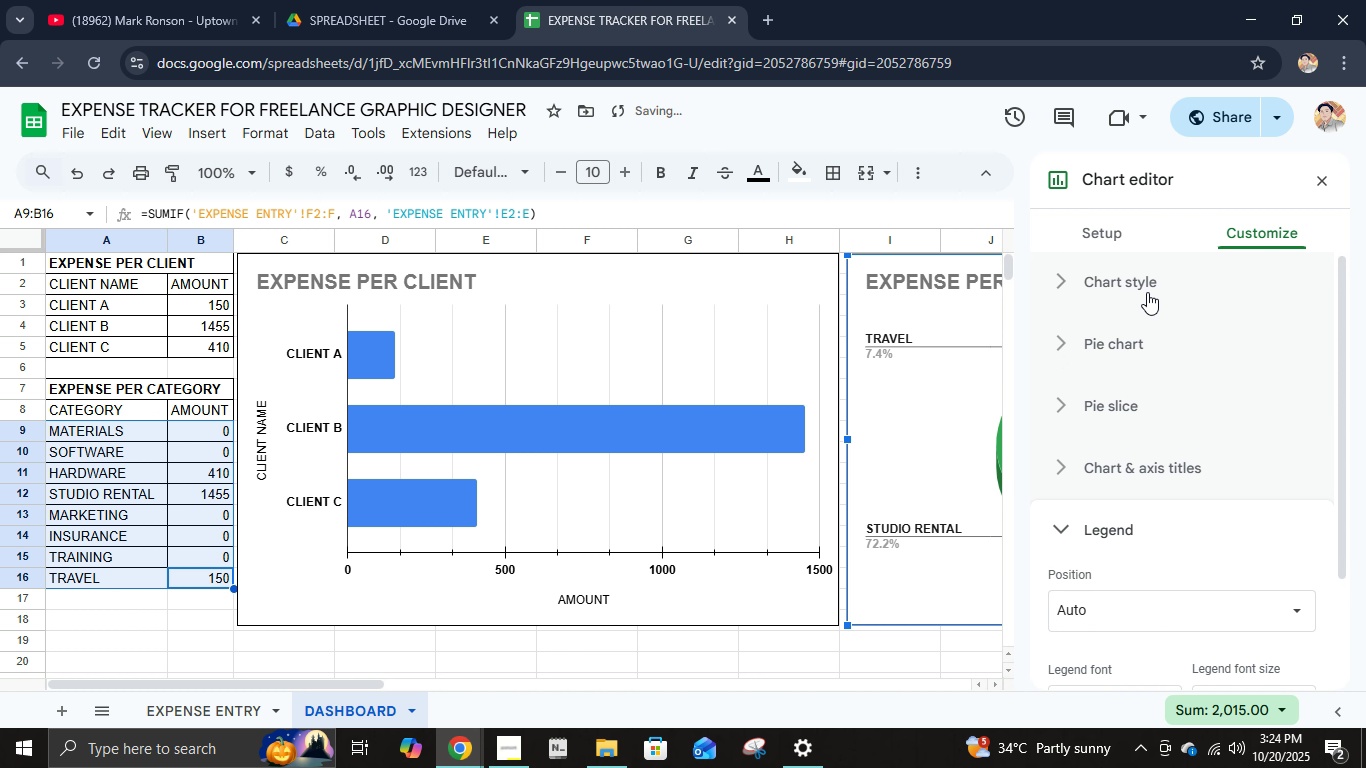 
left_click([1147, 292])
 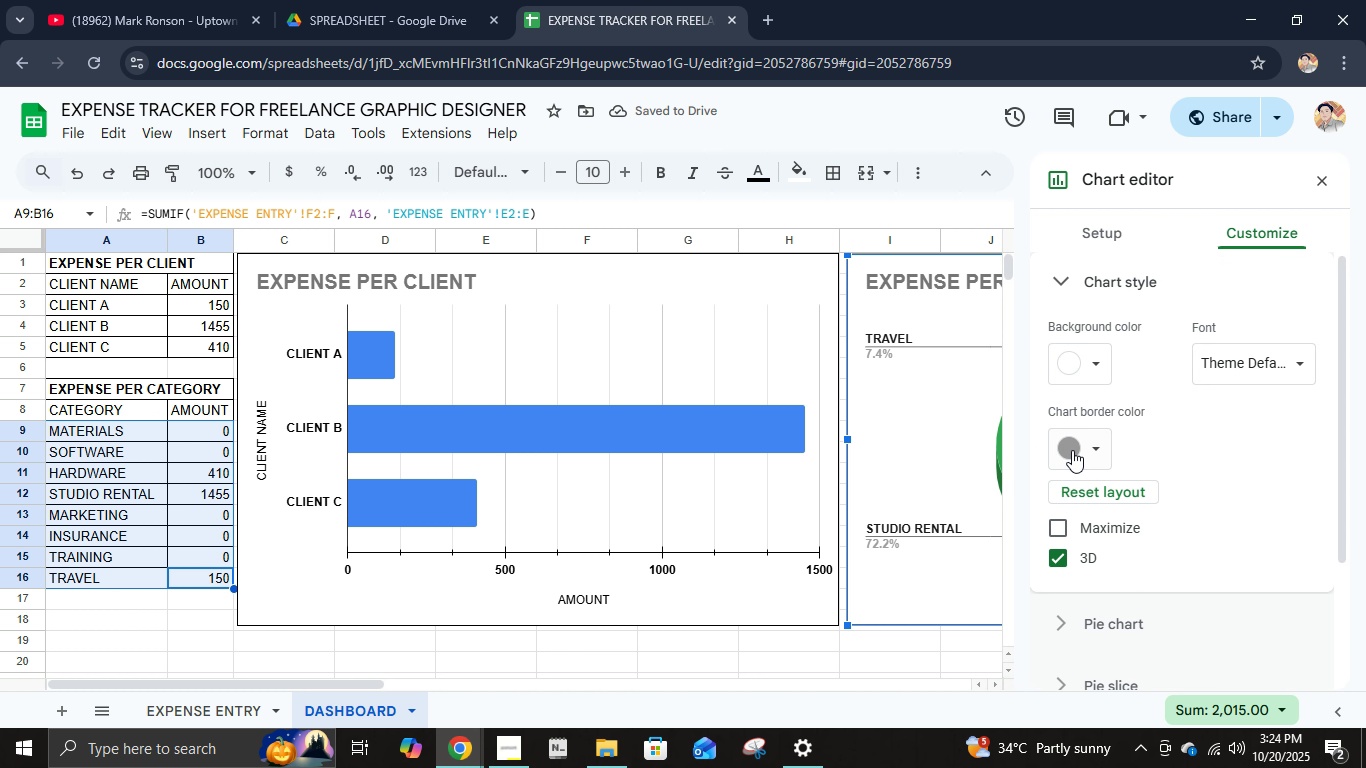 
left_click([1072, 450])
 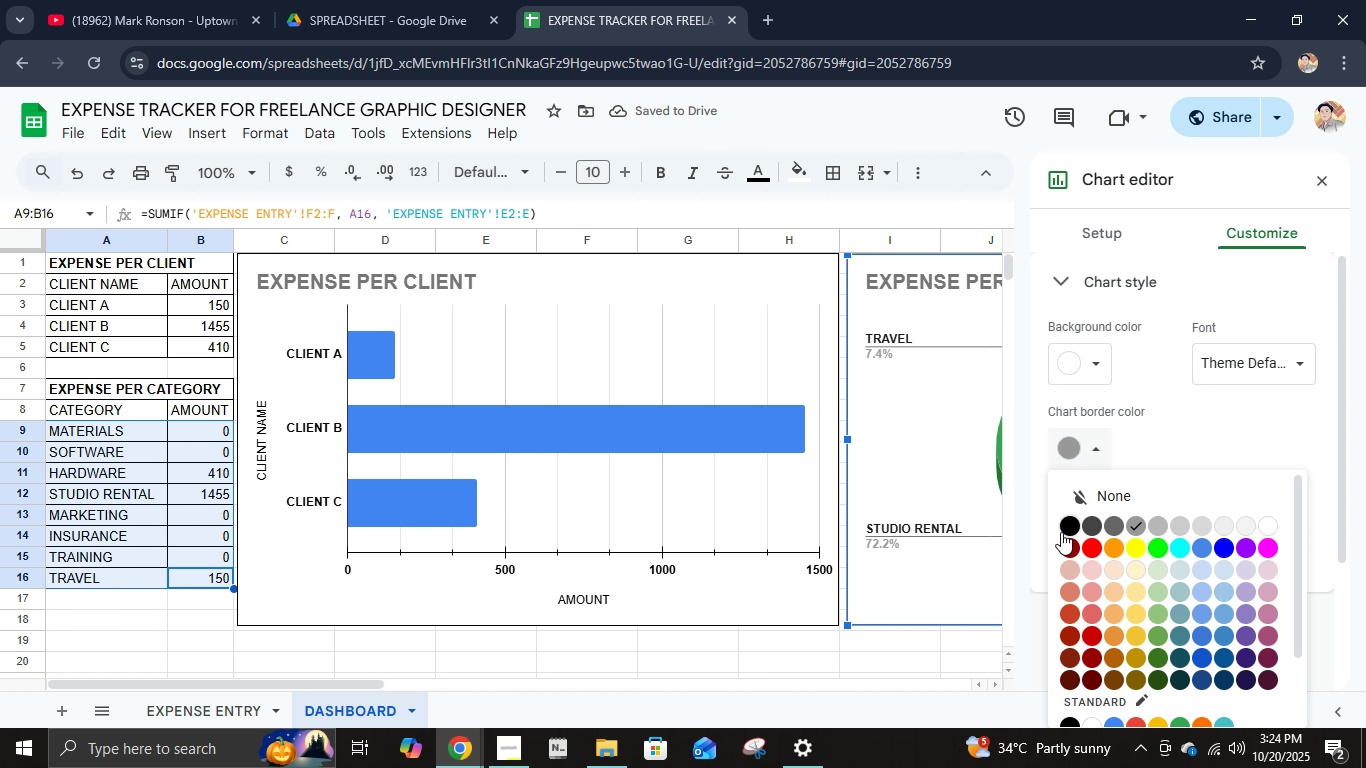 
left_click([1061, 532])
 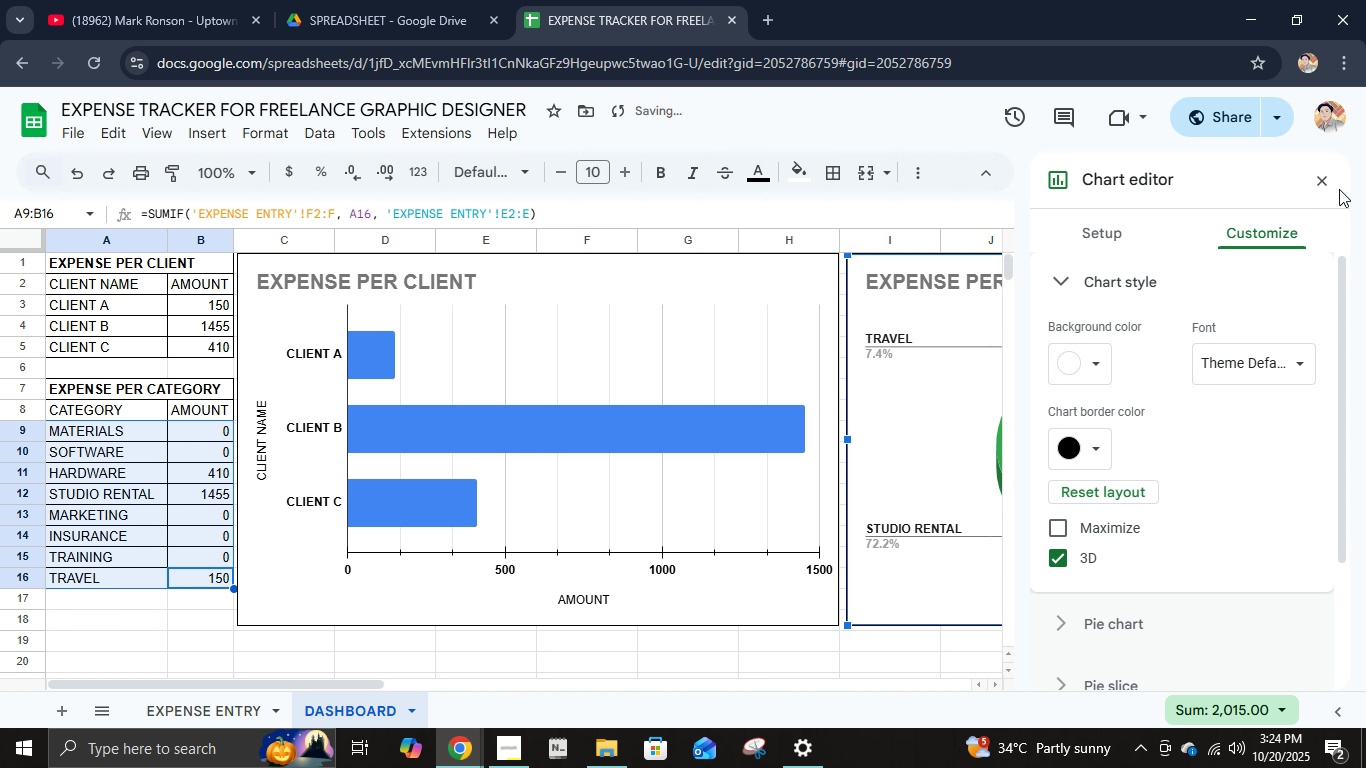 
left_click([1325, 182])
 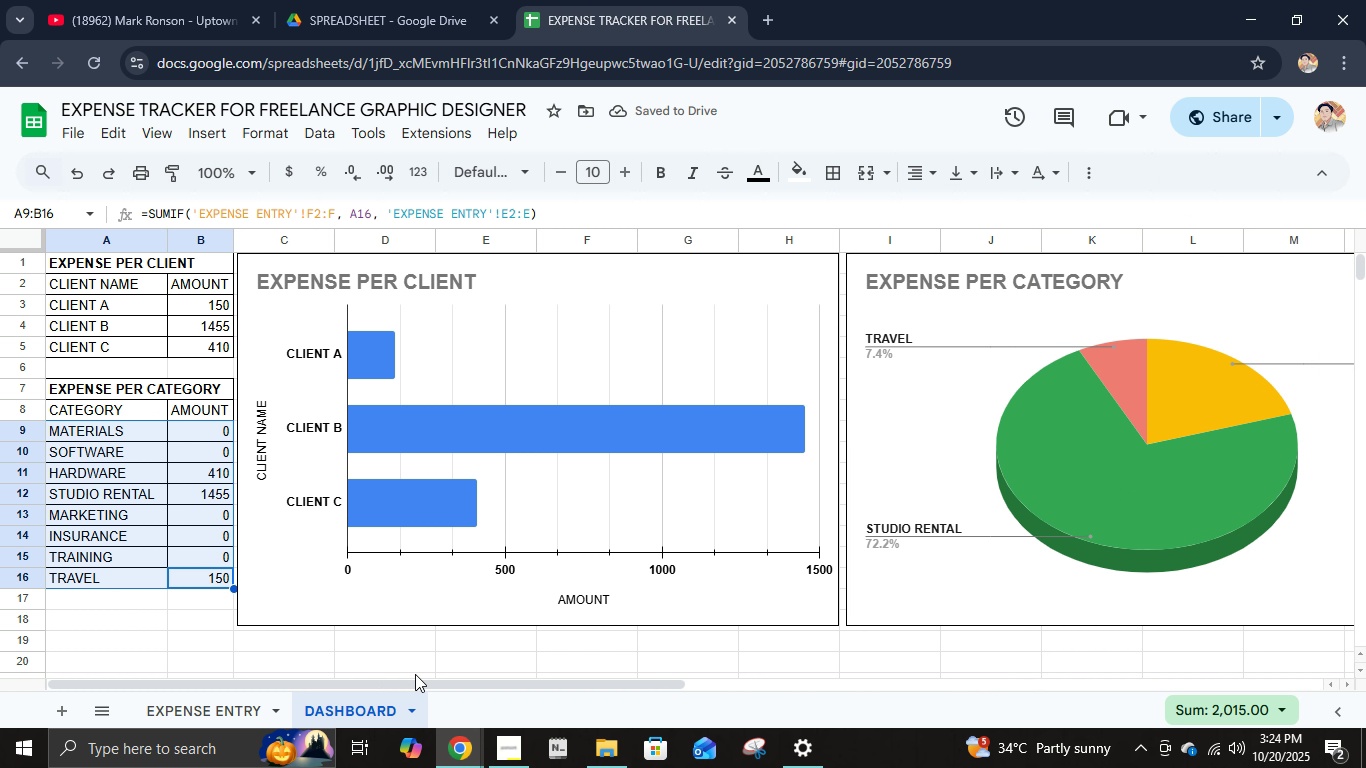 
left_click([212, 235])
 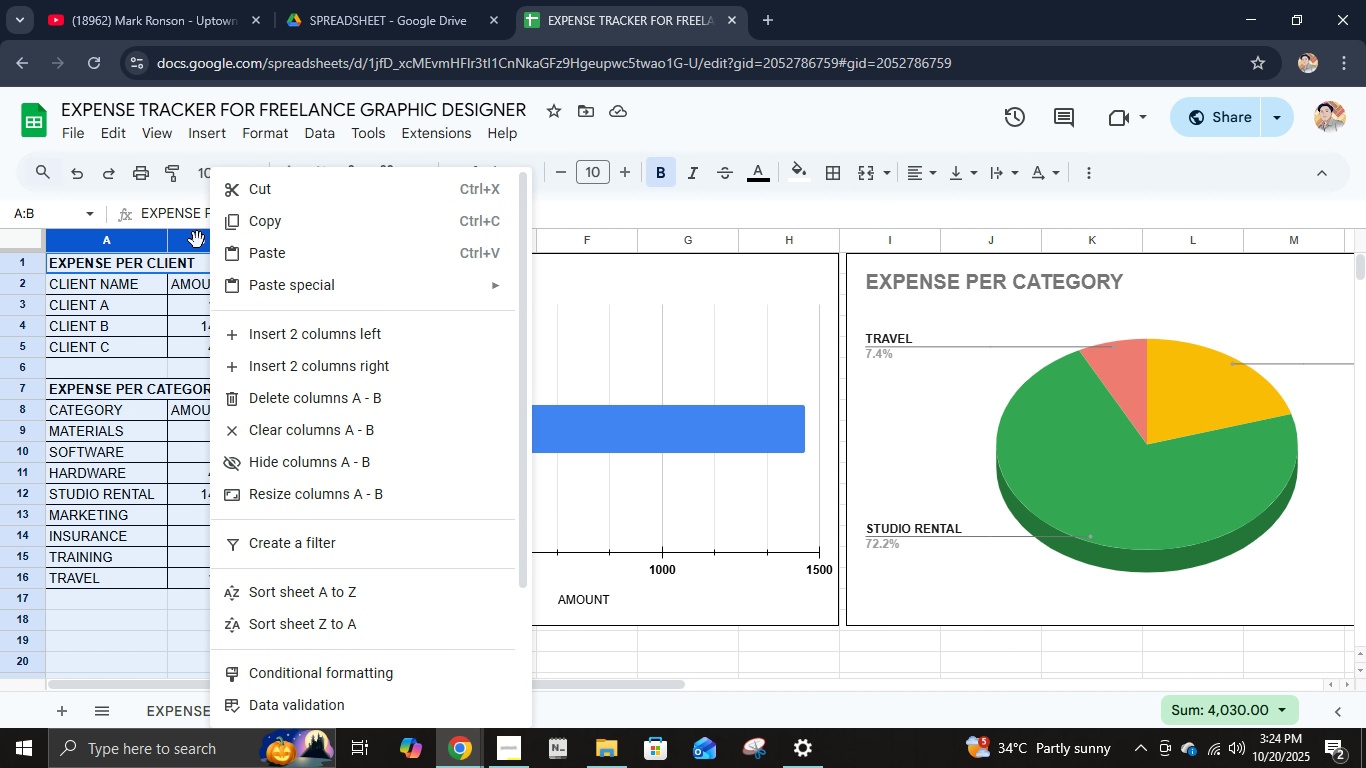 
left_click([192, 243])
 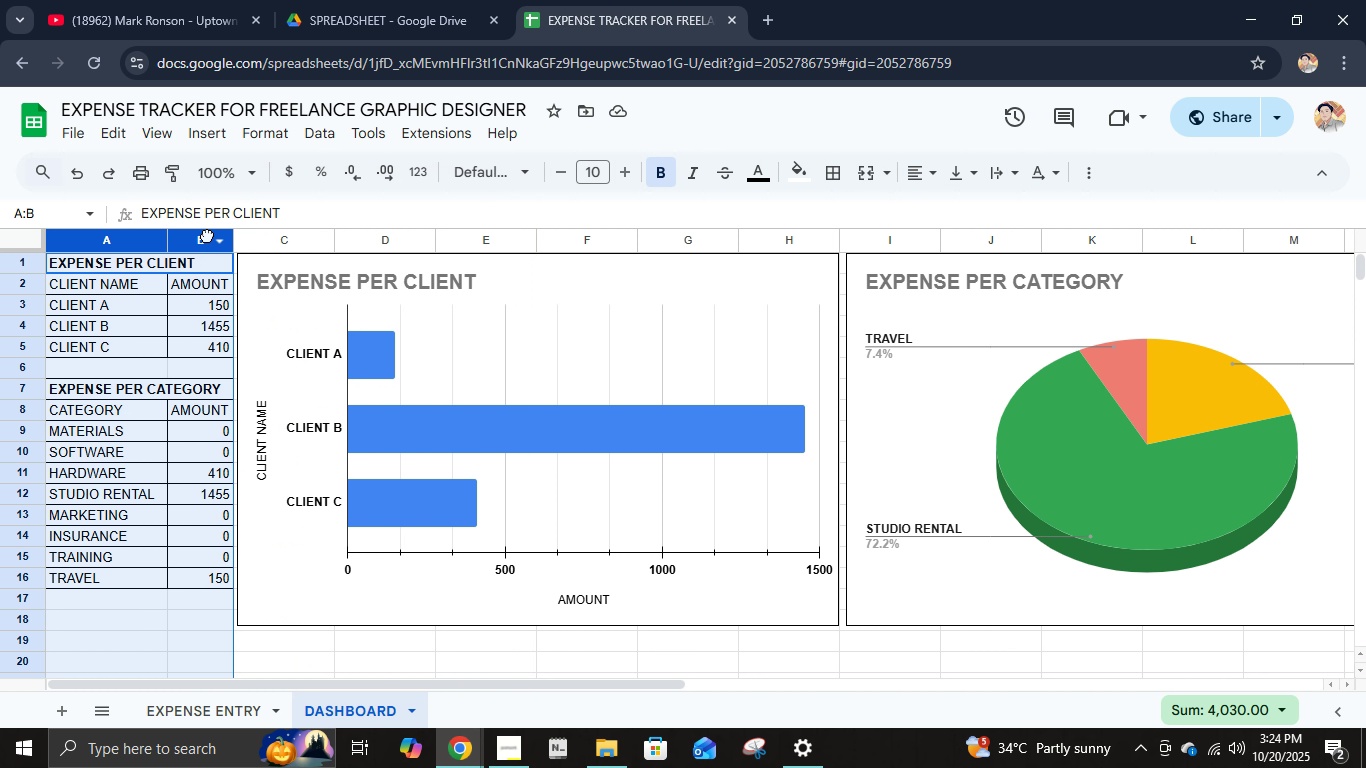 
left_click([207, 235])
 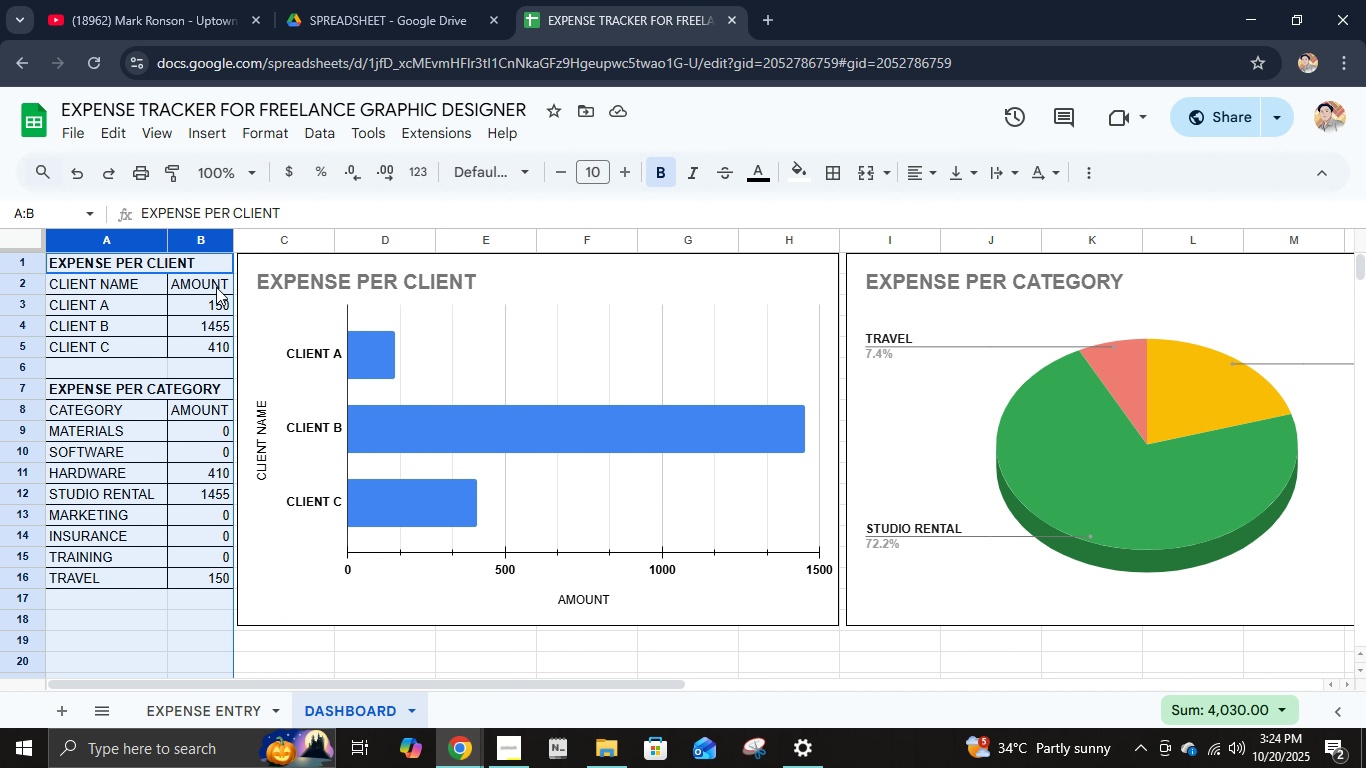 
left_click([274, 326])
 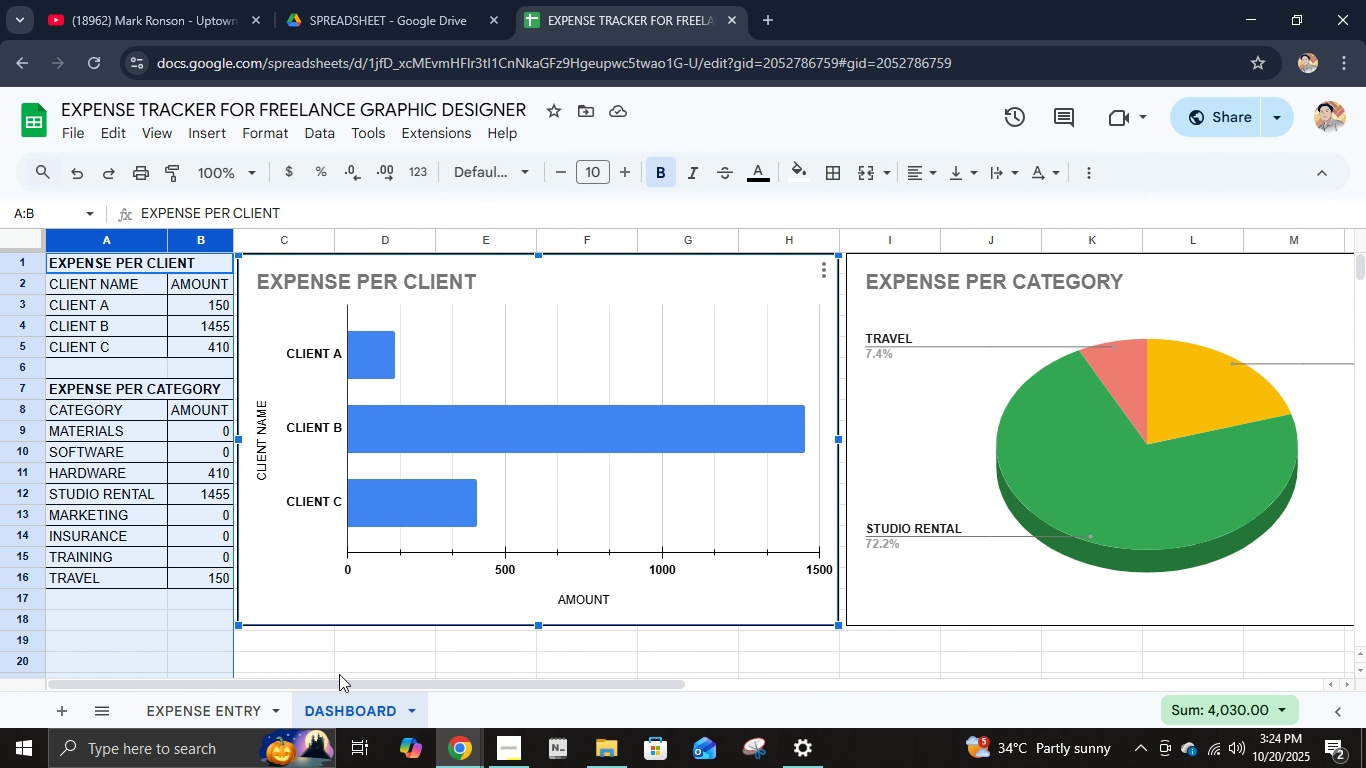 
left_click([339, 668])
 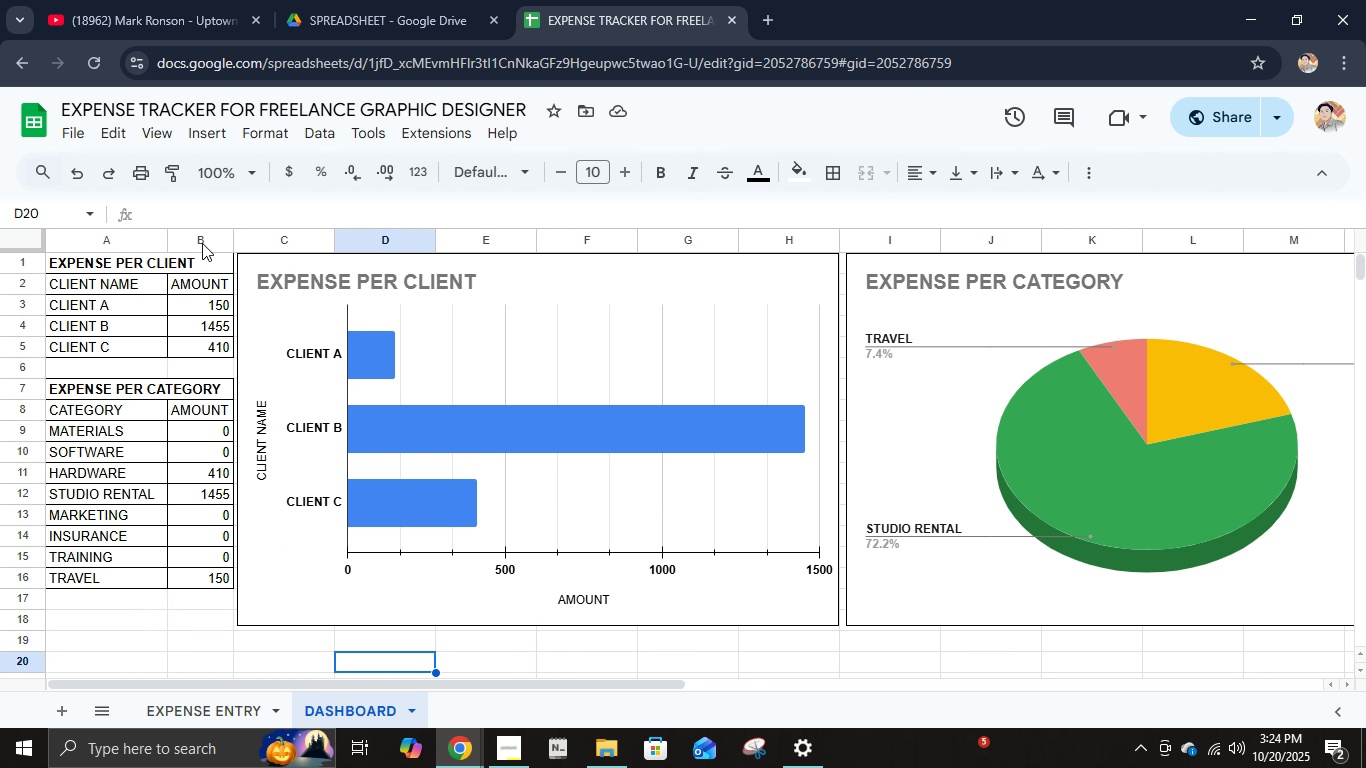 
left_click([193, 243])
 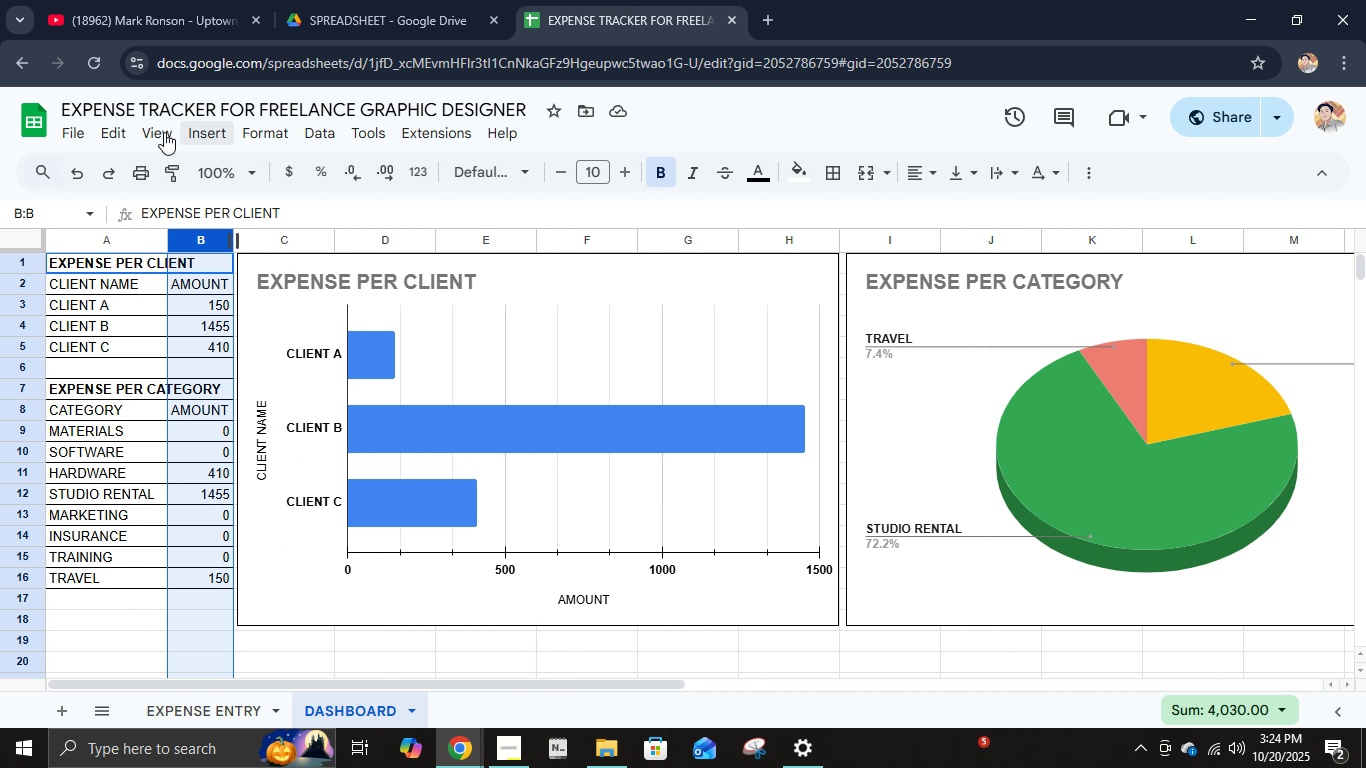 
left_click([159, 132])
 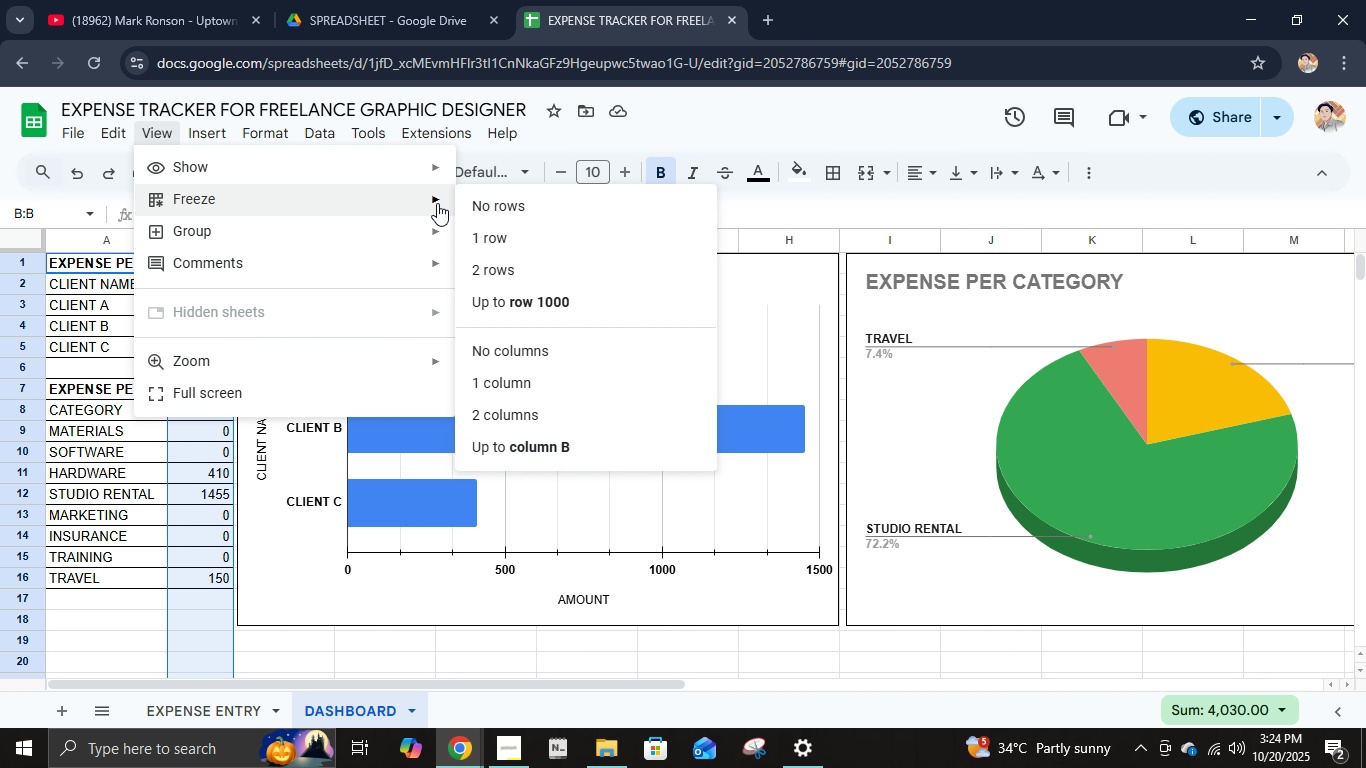 
left_click([522, 441])
 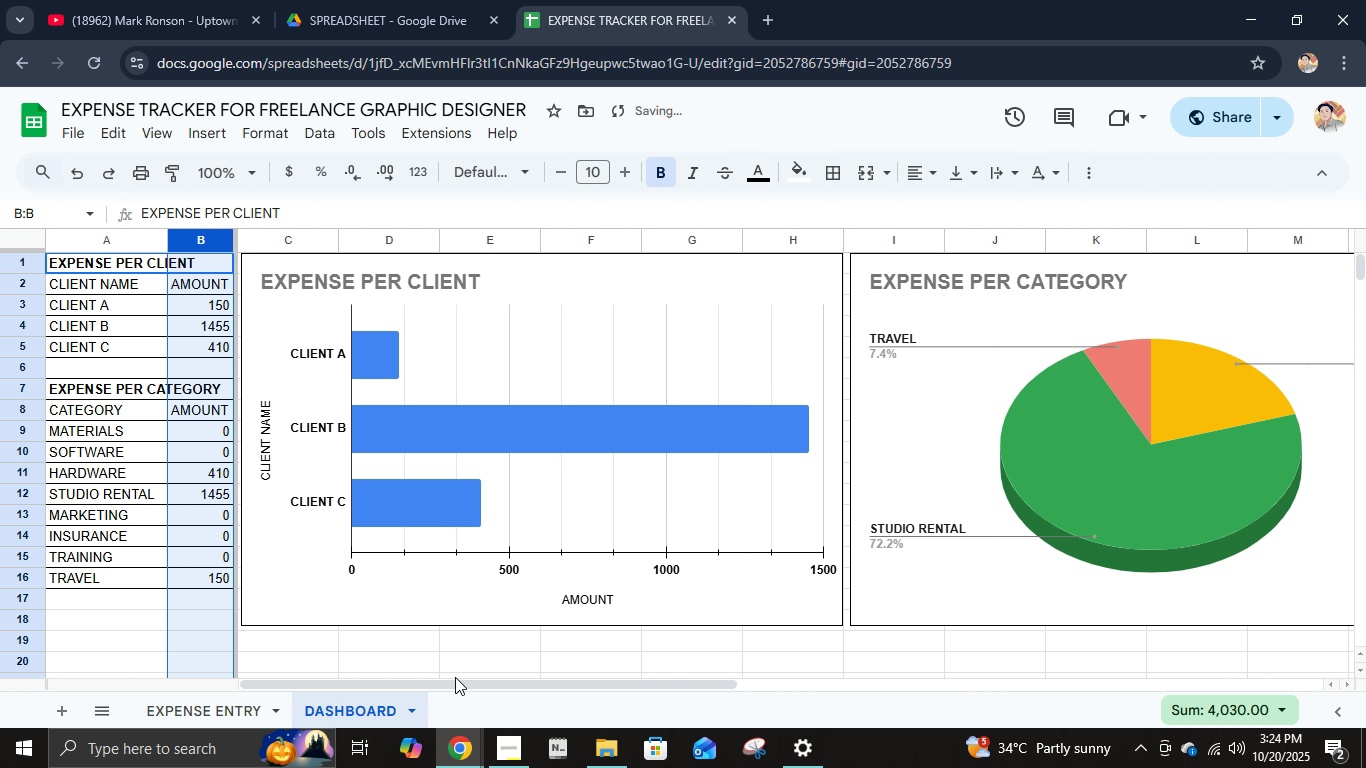 
left_click_drag(start_coordinate=[457, 687], to_coordinate=[363, 672])
 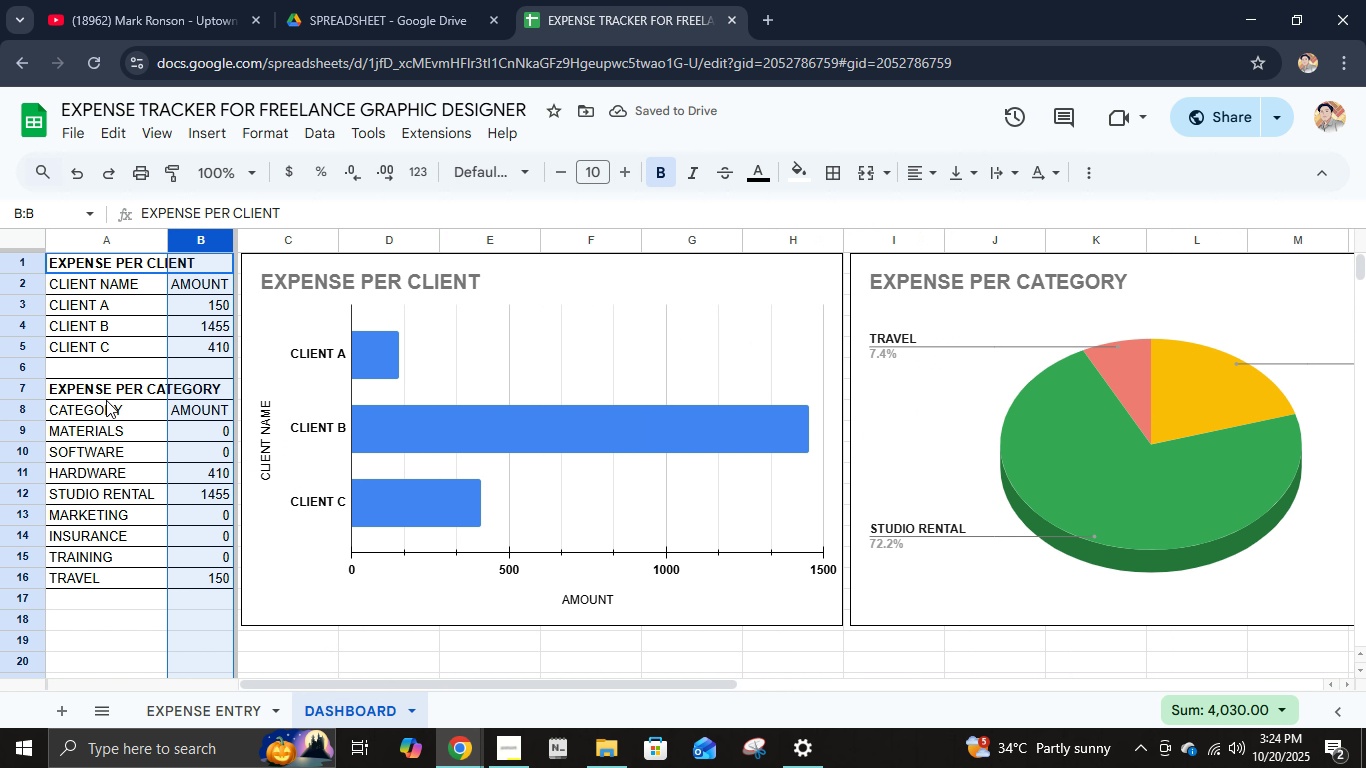 
left_click([106, 390])
 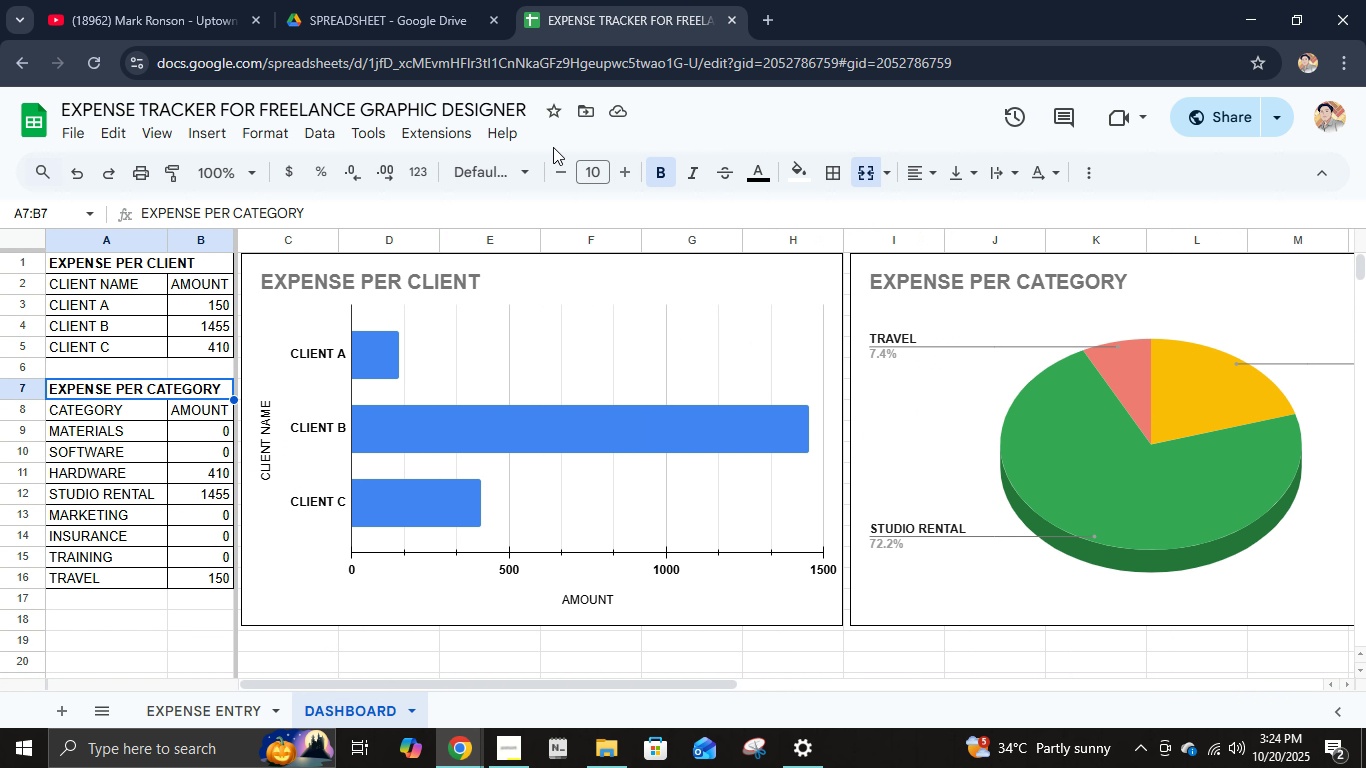 
double_click([629, 181])
 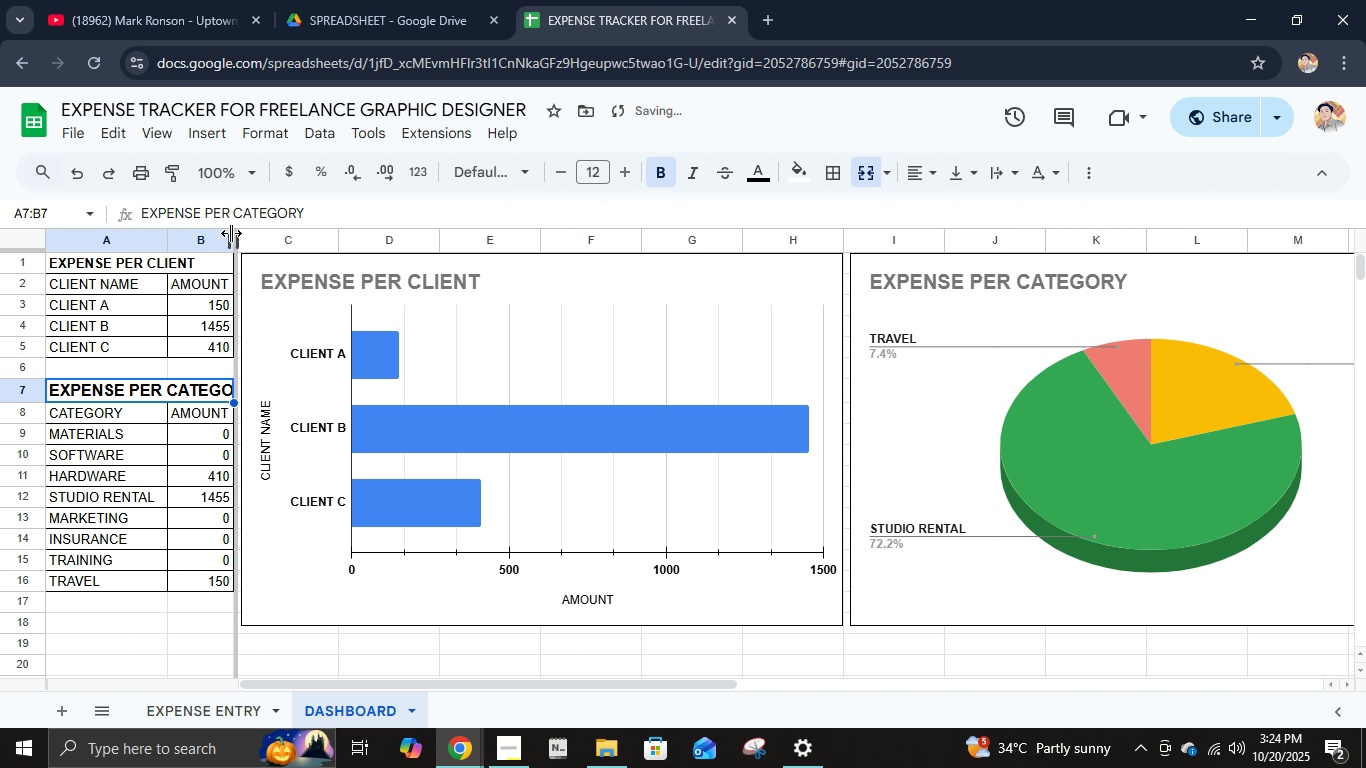 
left_click_drag(start_coordinate=[231, 233], to_coordinate=[269, 239])
 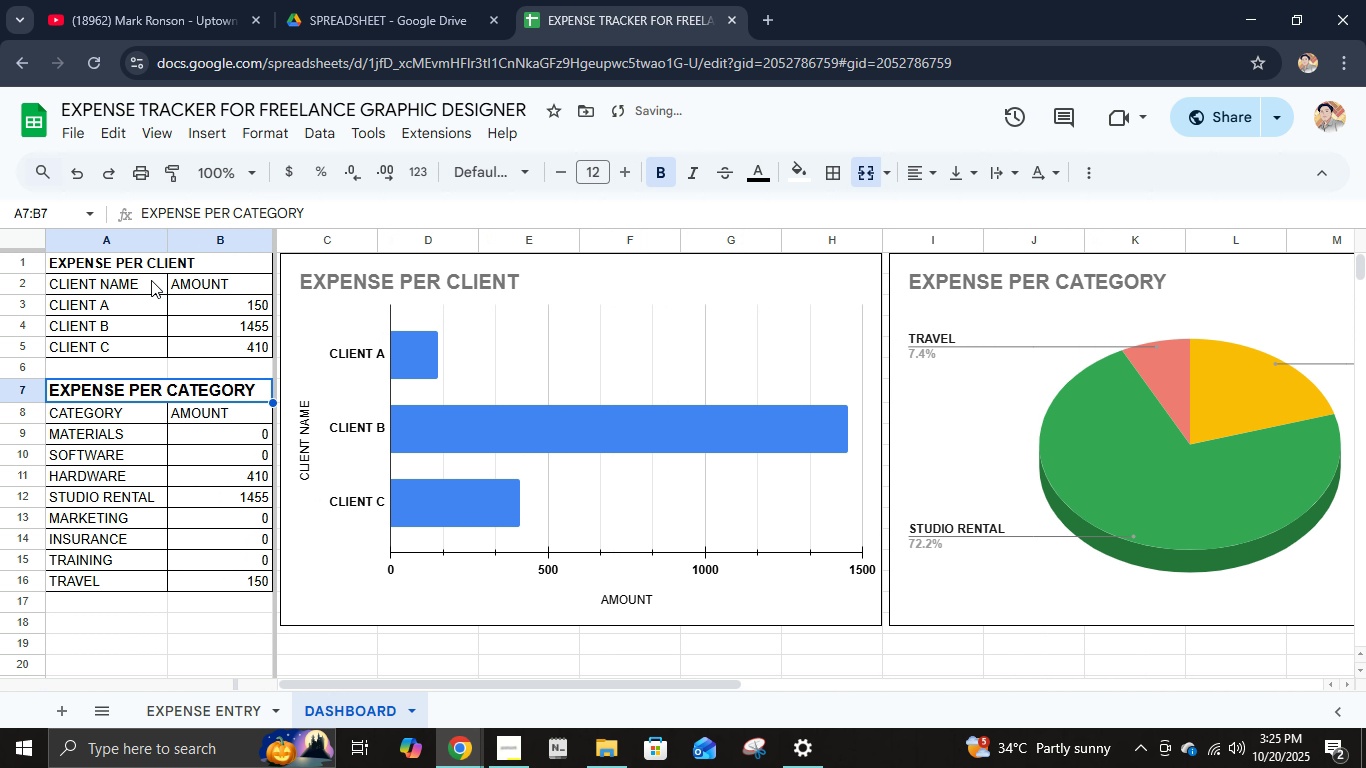 
left_click([151, 271])
 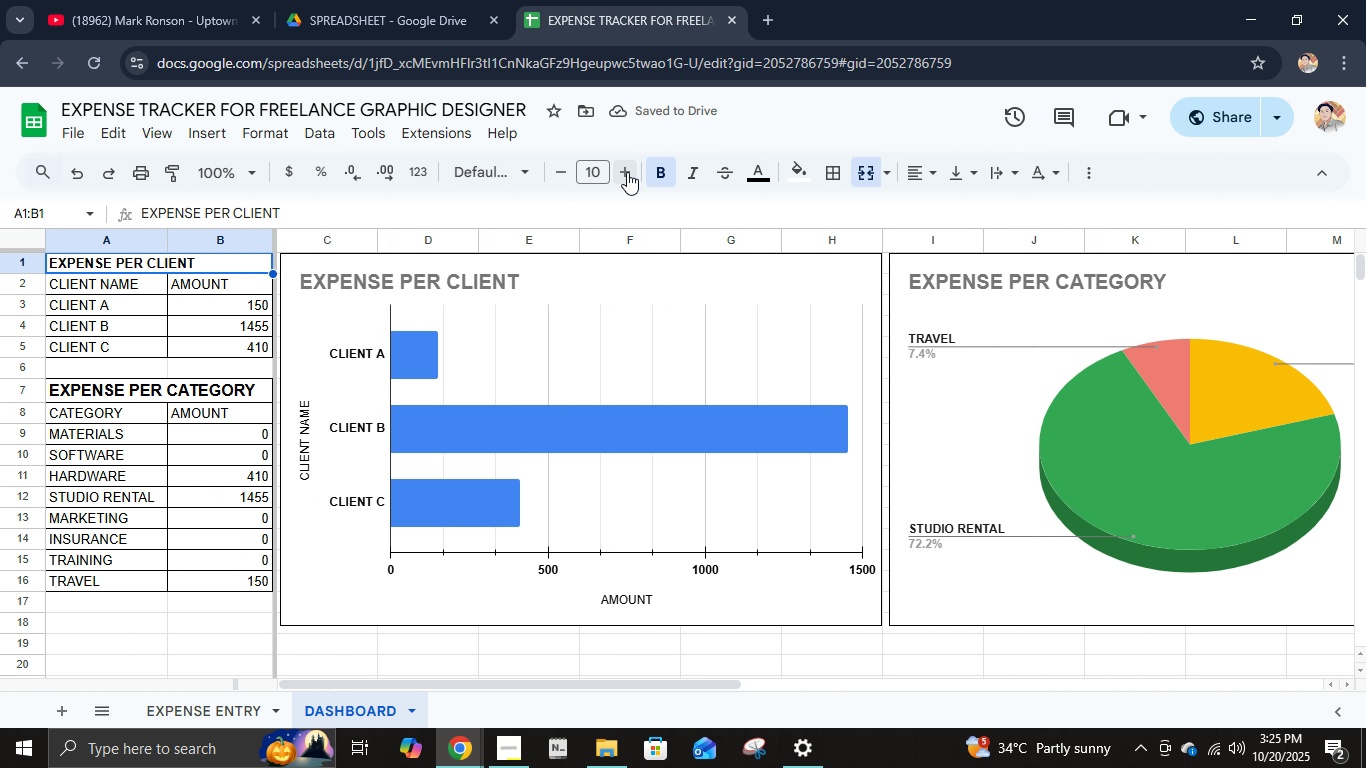 
double_click([627, 172])
 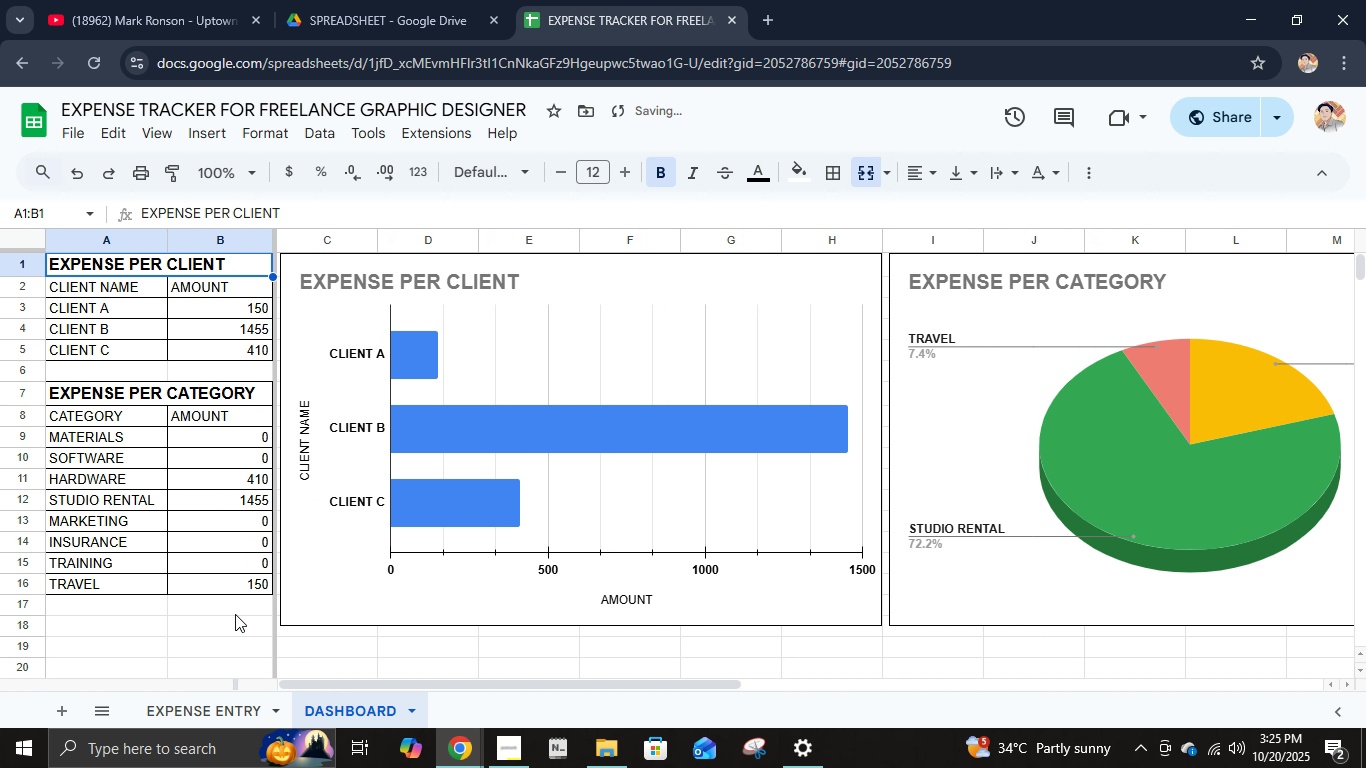 
left_click([211, 664])
 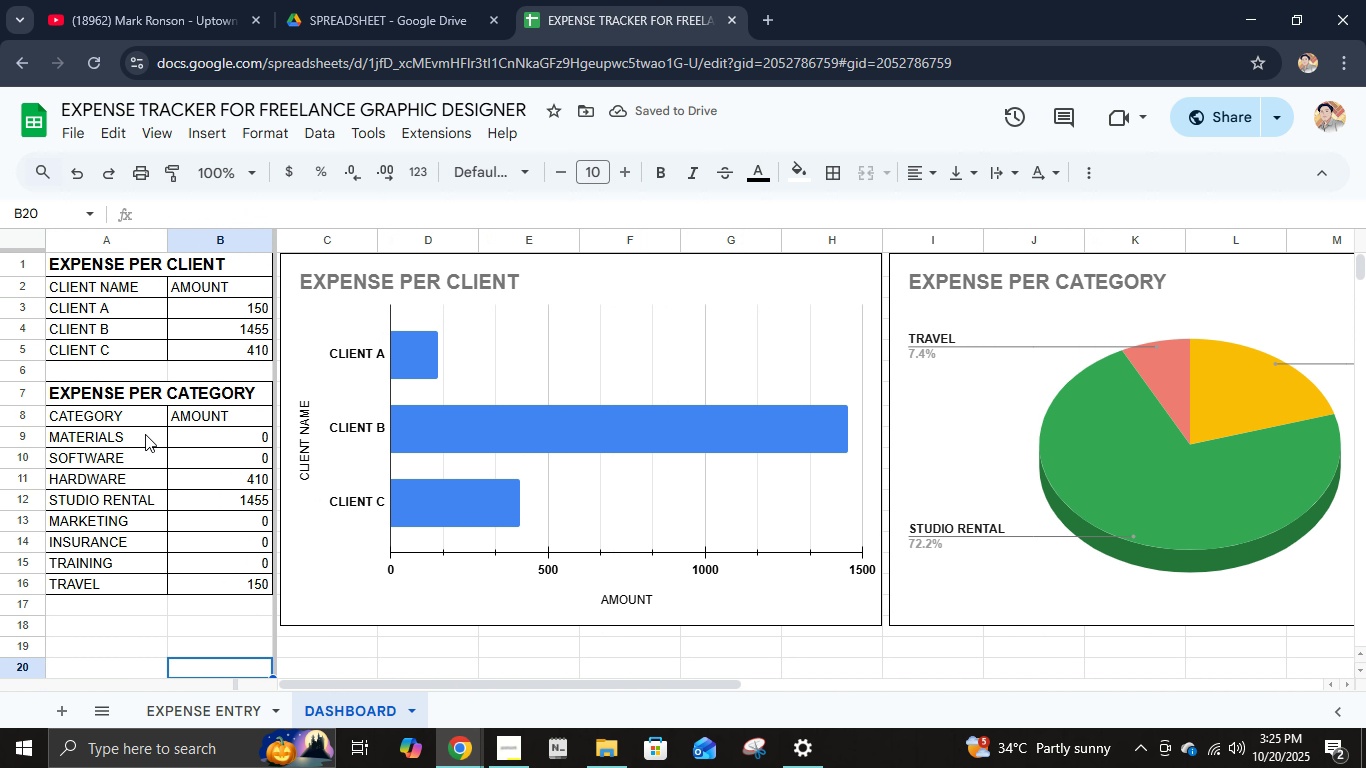 
left_click([138, 422])
 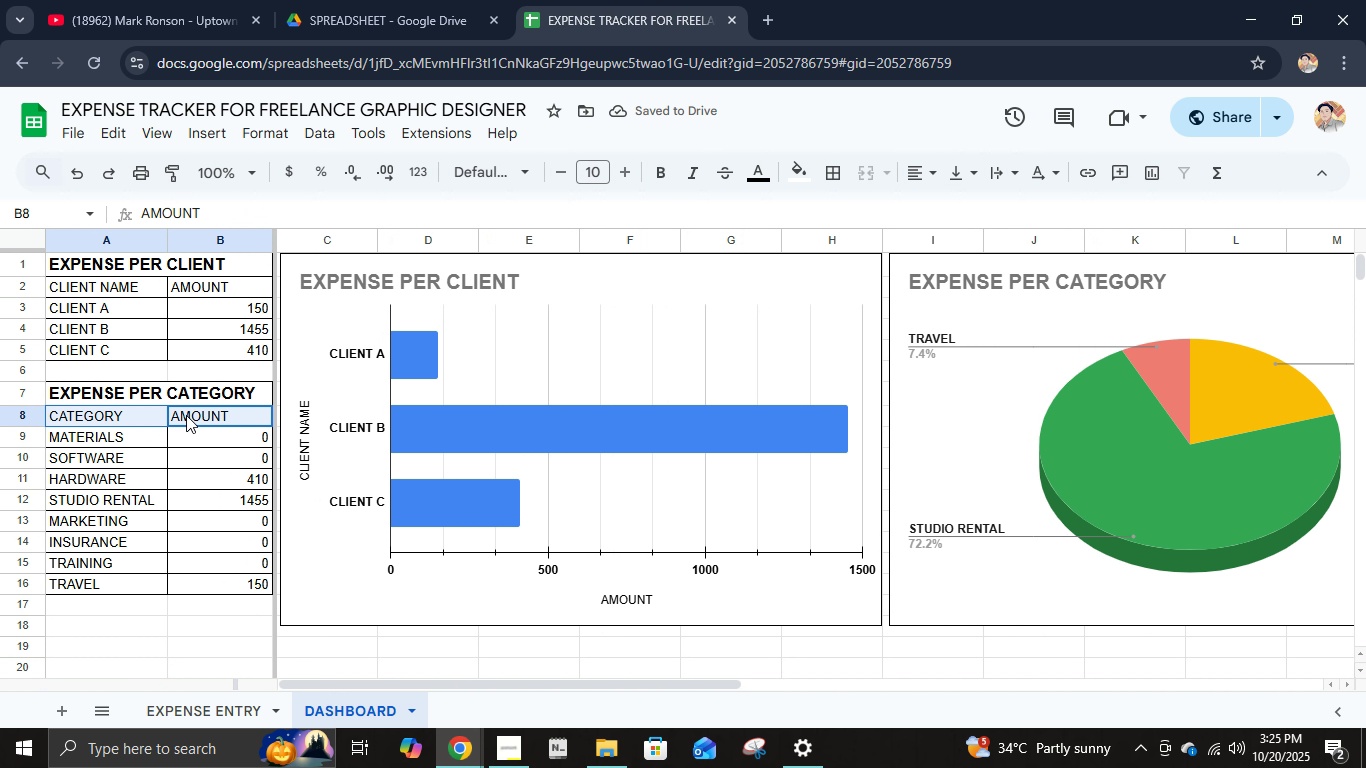 
left_click([186, 415])
 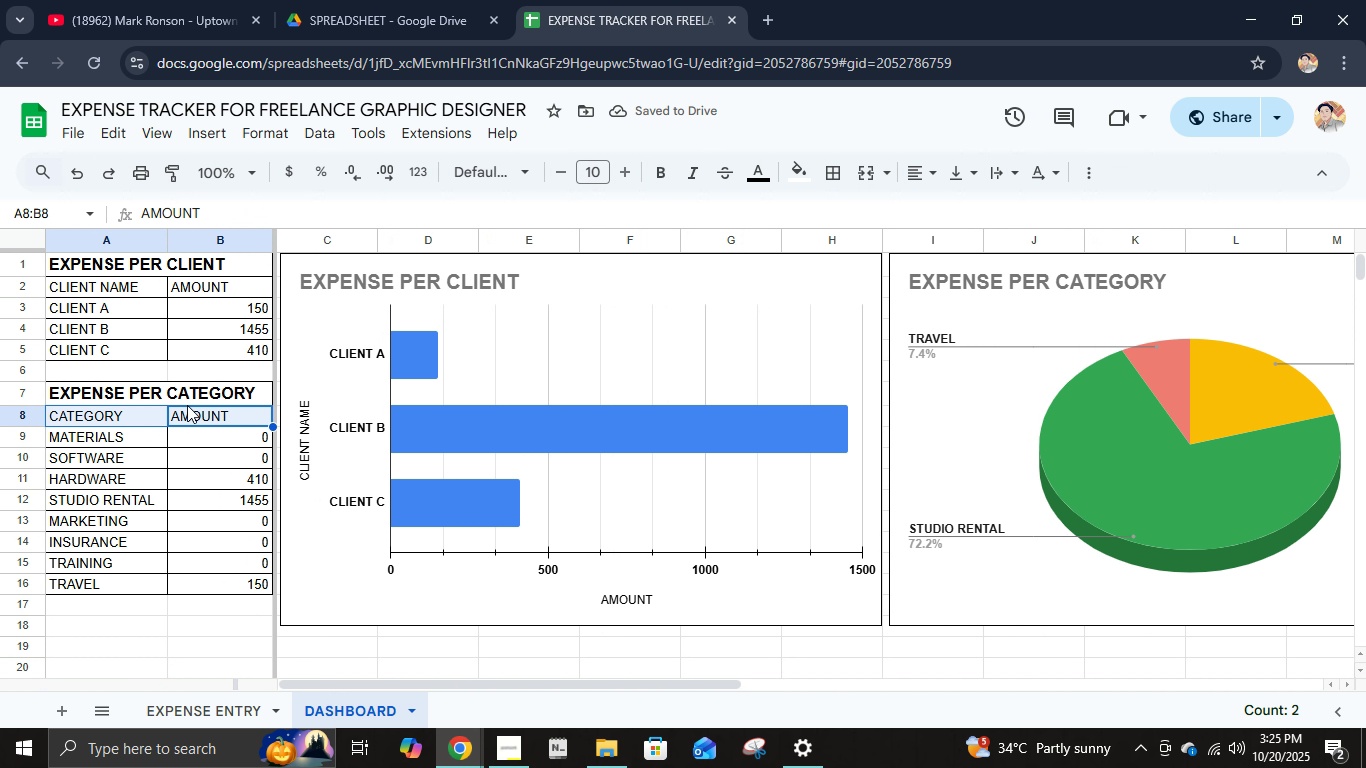 
key(Control+B)
 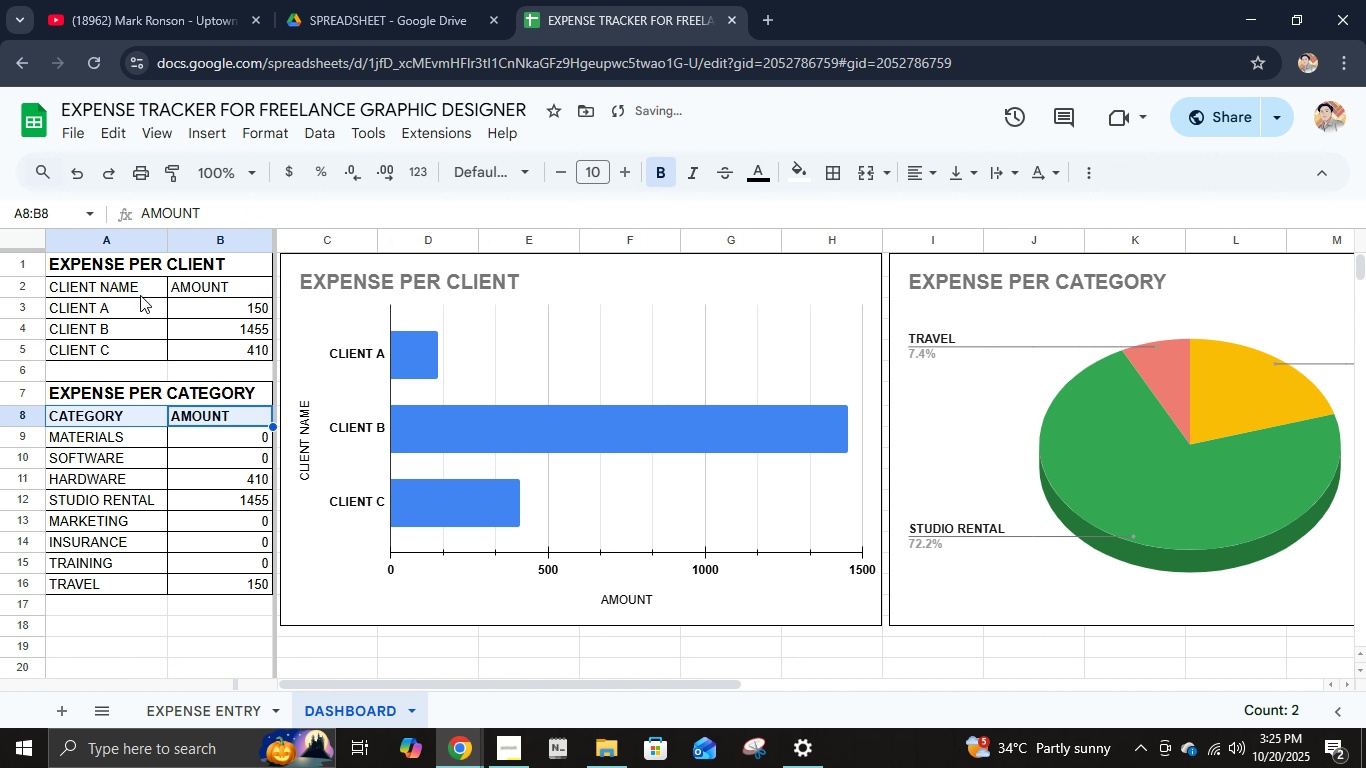 
hold_key(key=ControlLeft, duration=0.67)
 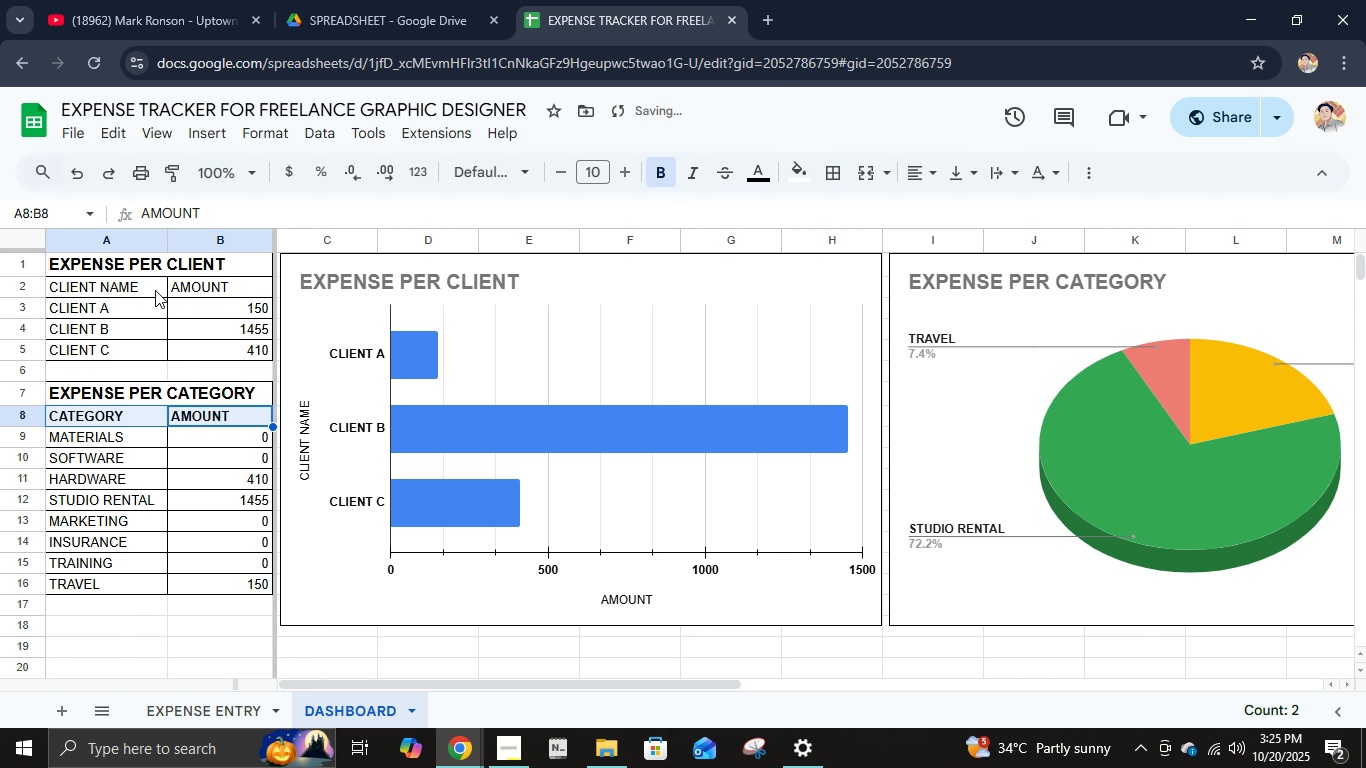 
left_click([154, 290])
 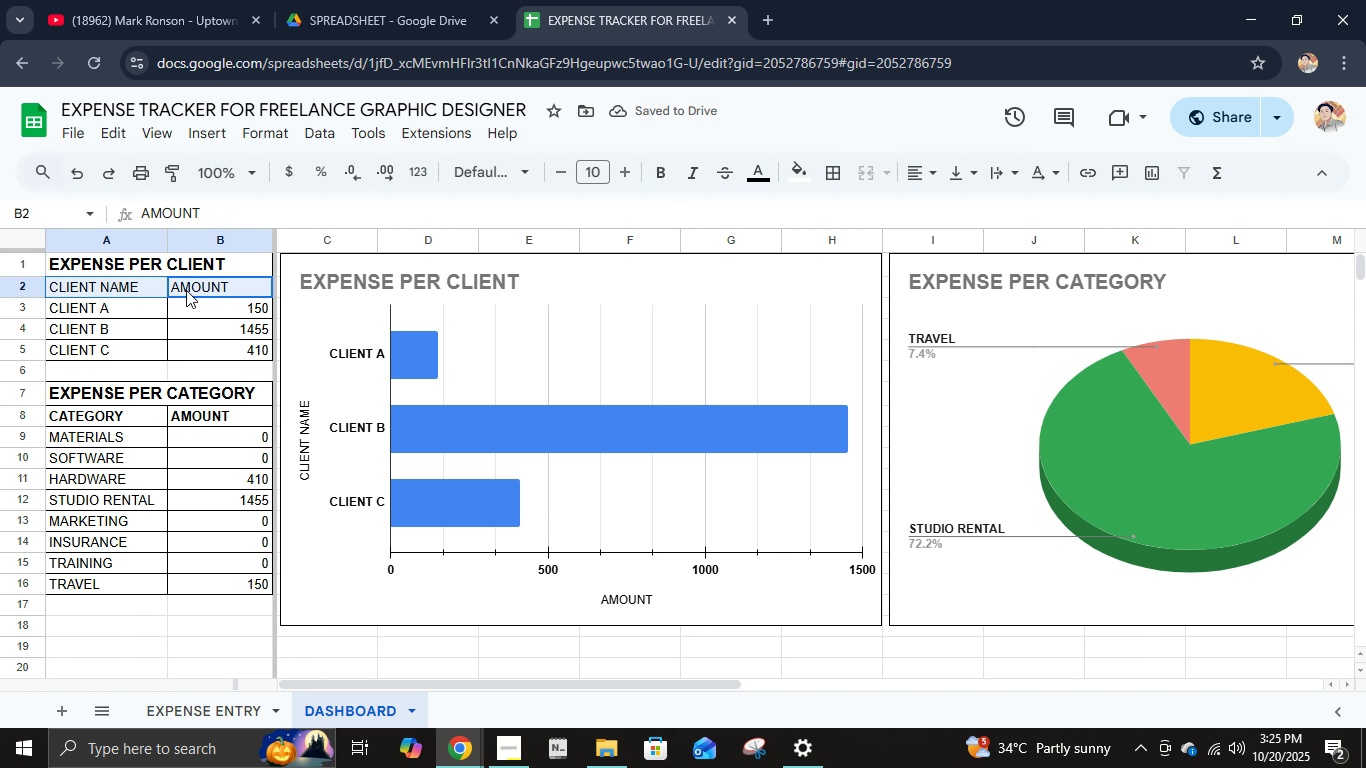 
left_click([186, 288])
 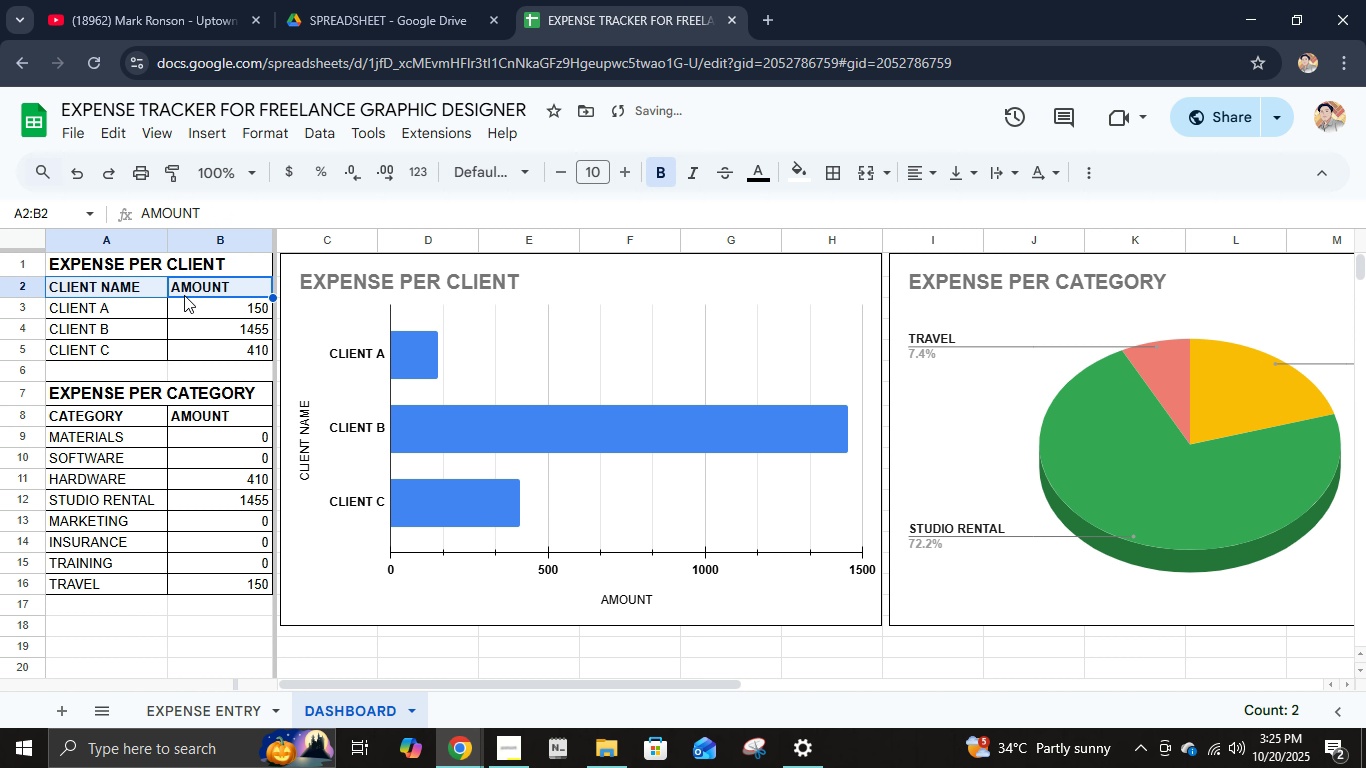 
key(Control+B)
 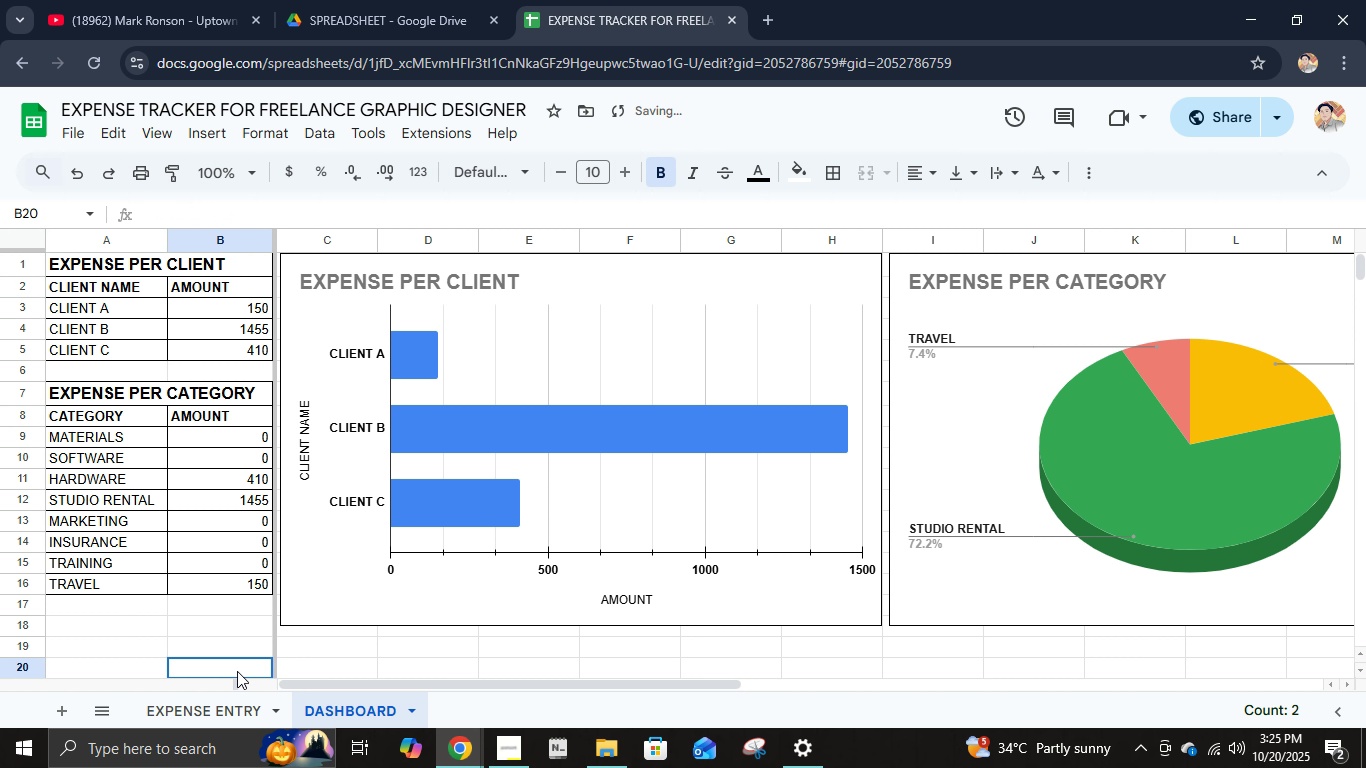 
left_click([237, 671])
 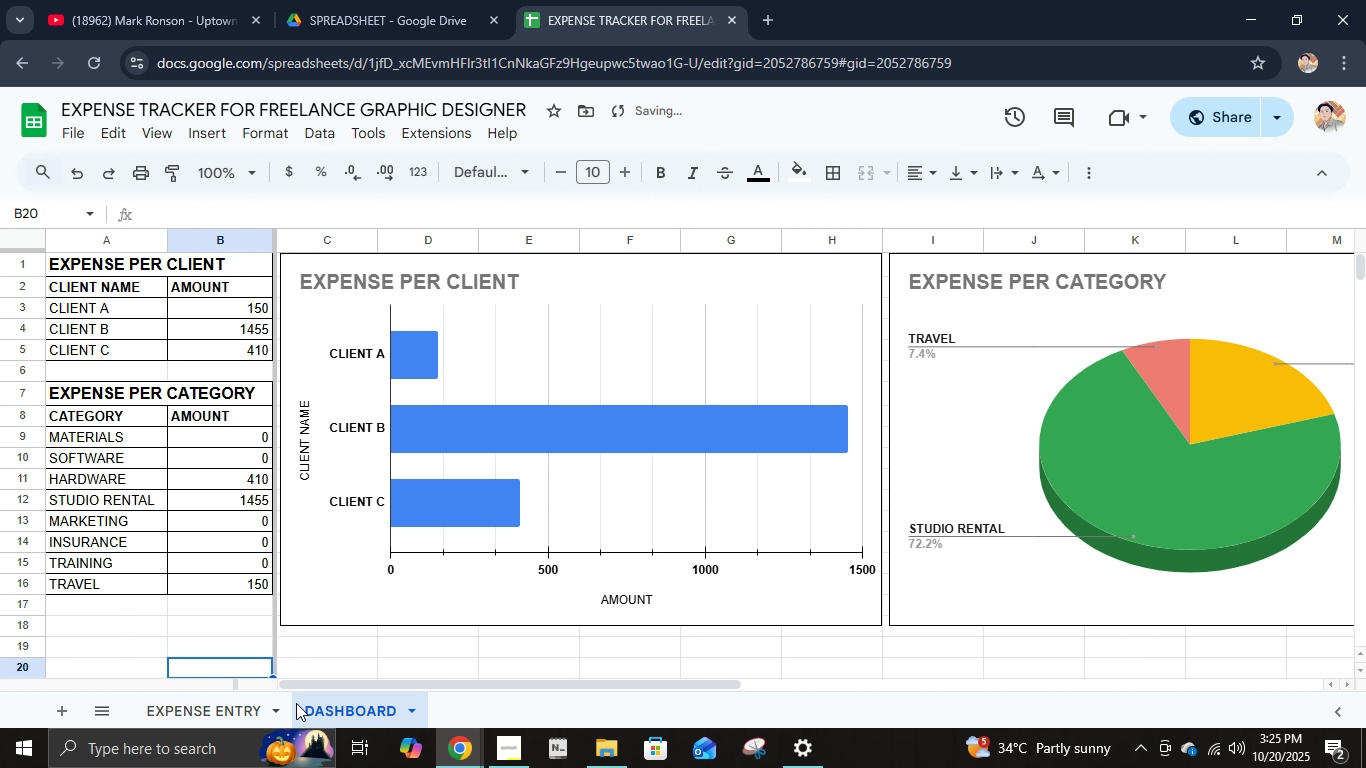 
left_click([207, 703])
 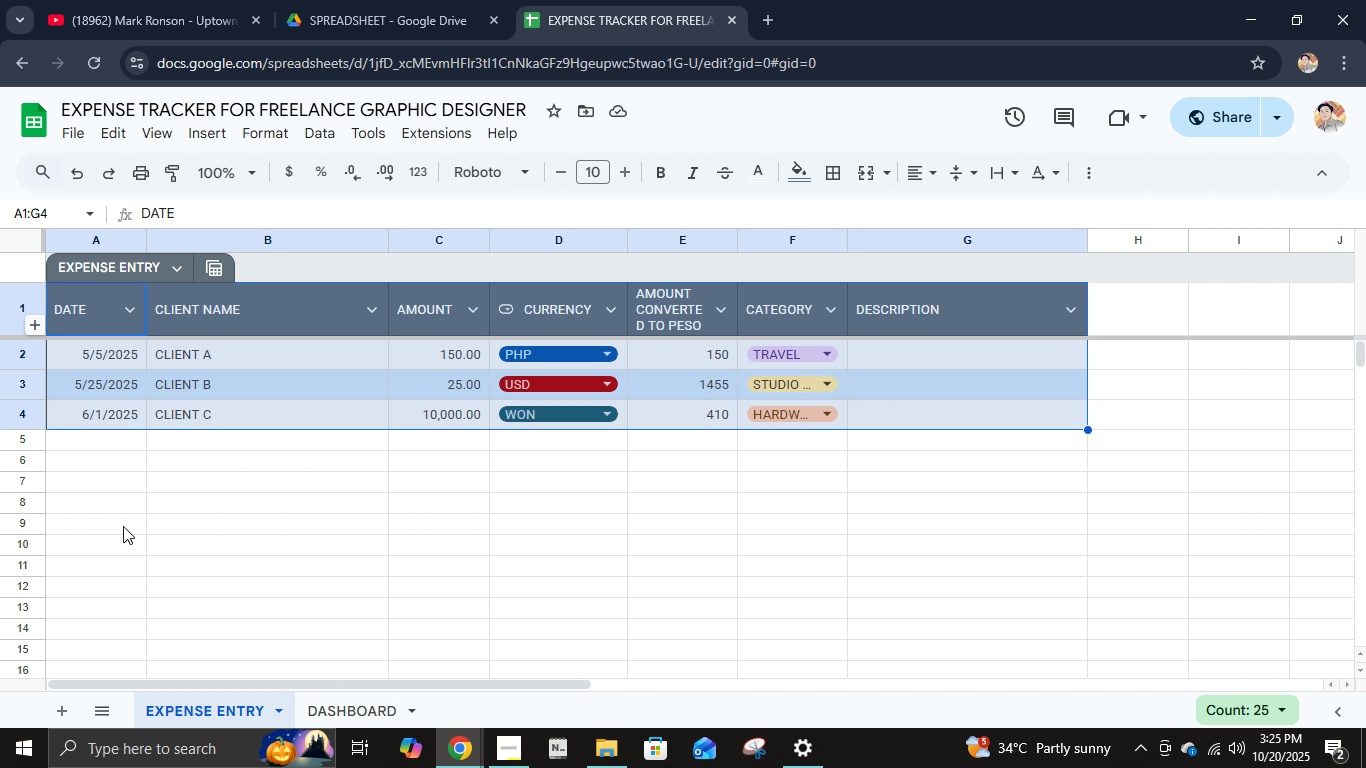 
wait(18.23)
 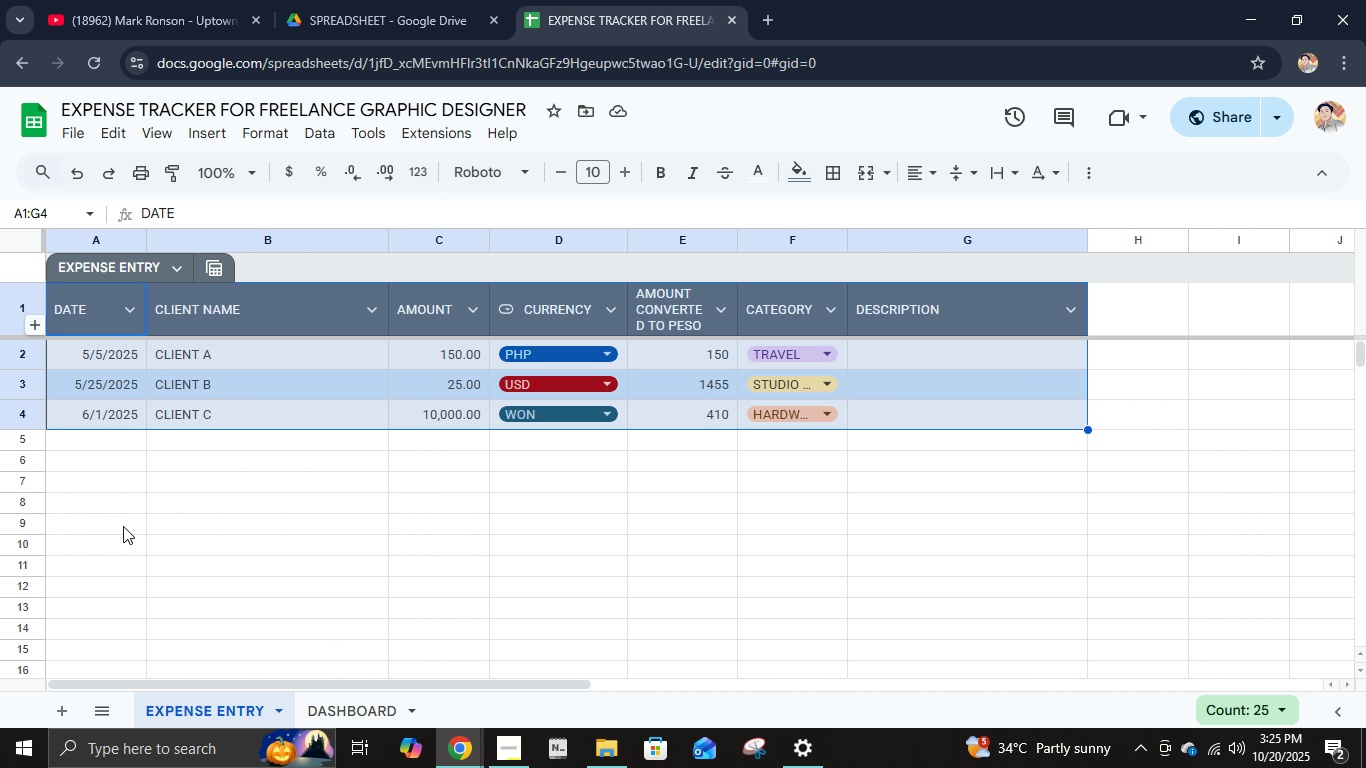 
left_click([63, 719])
 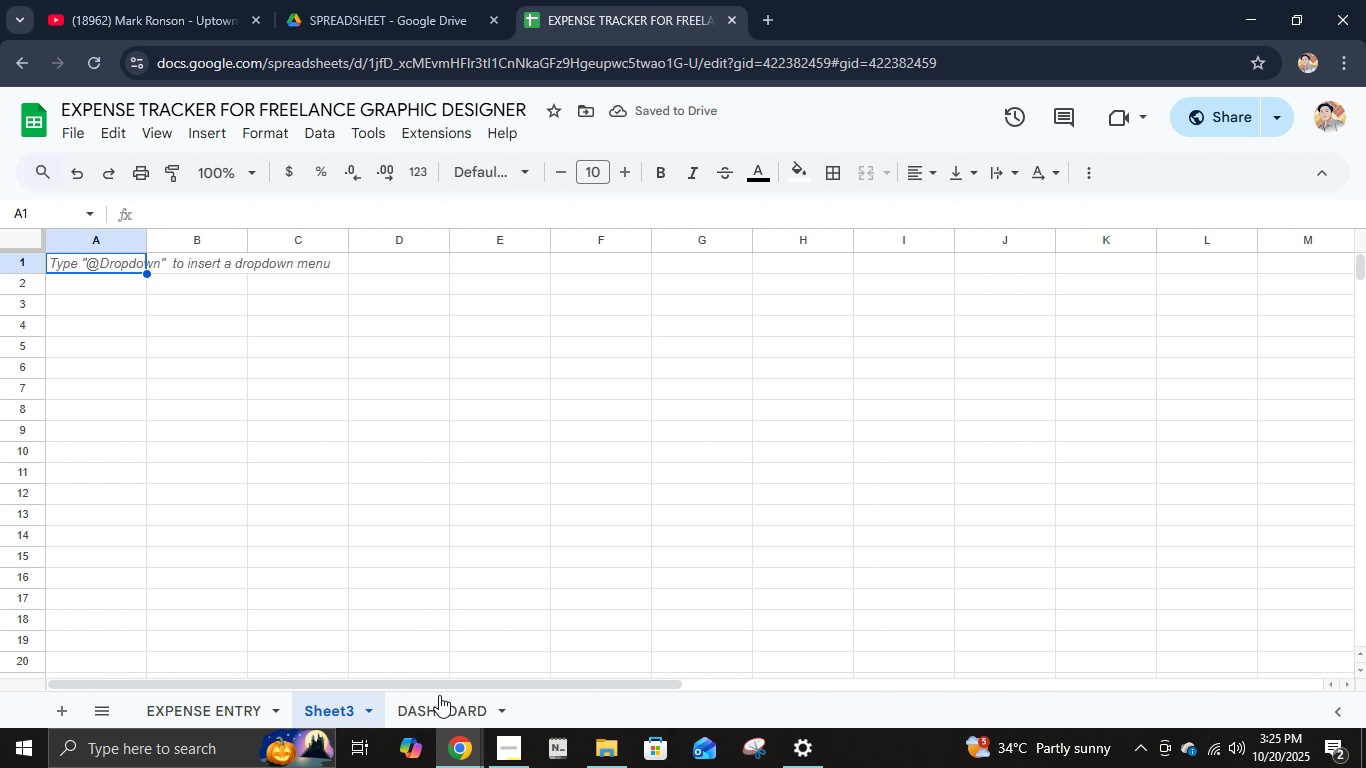 
left_click_drag(start_coordinate=[323, 715], to_coordinate=[474, 727])
 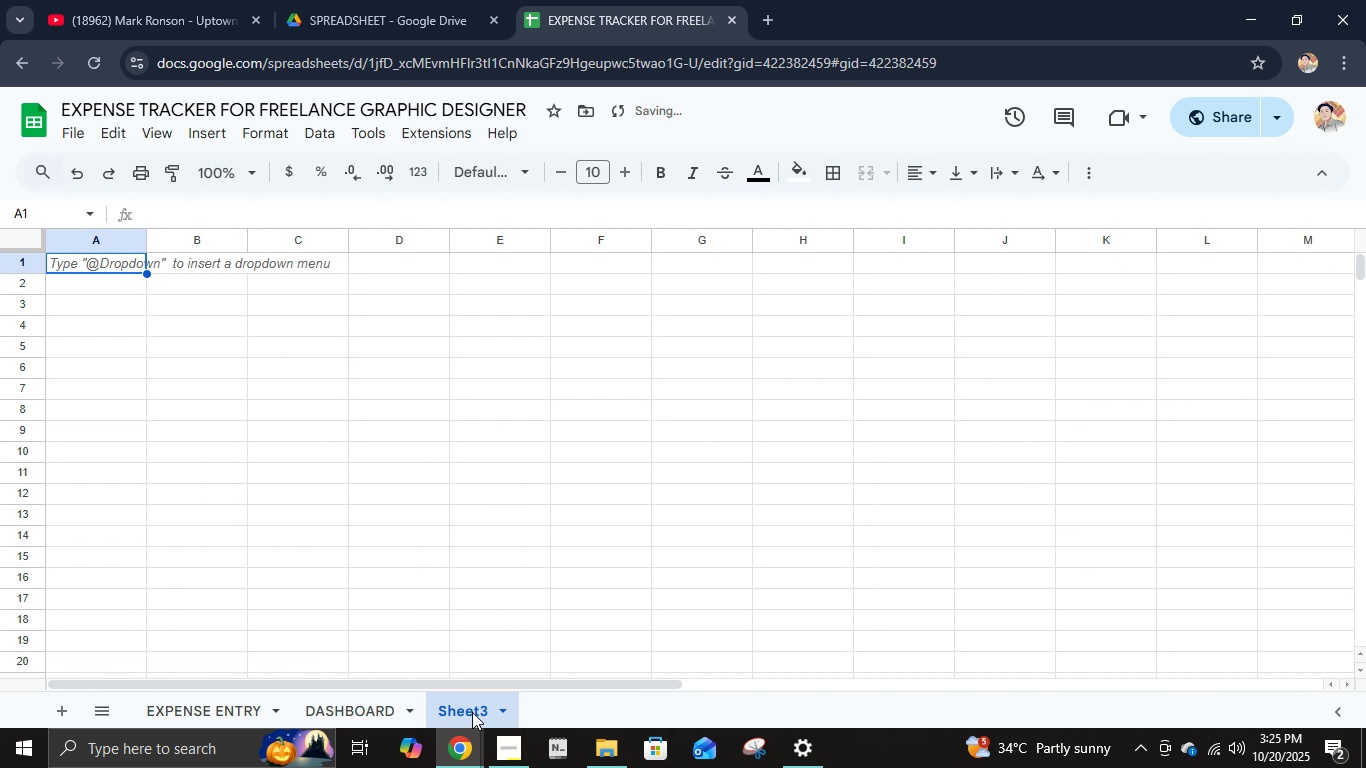 
double_click([472, 712])
 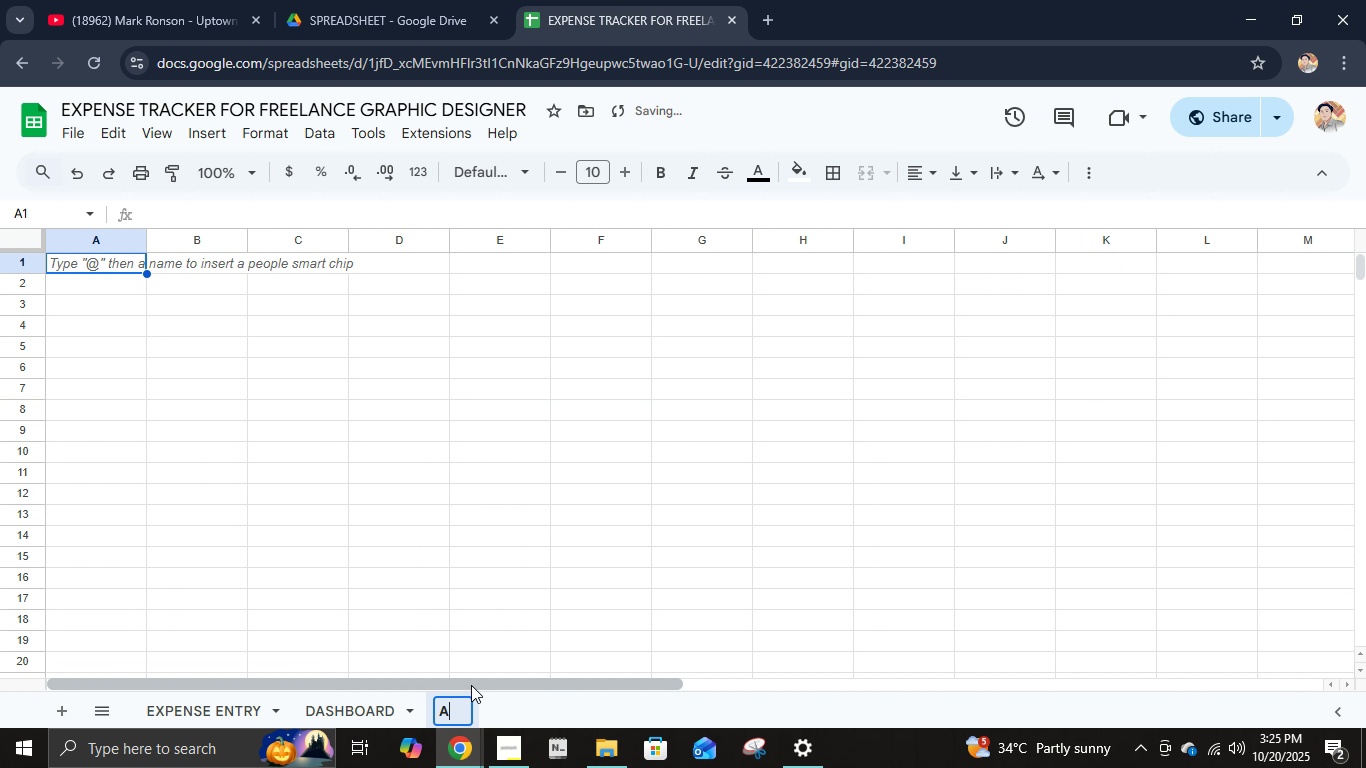 
type(ASSUMPTION)
 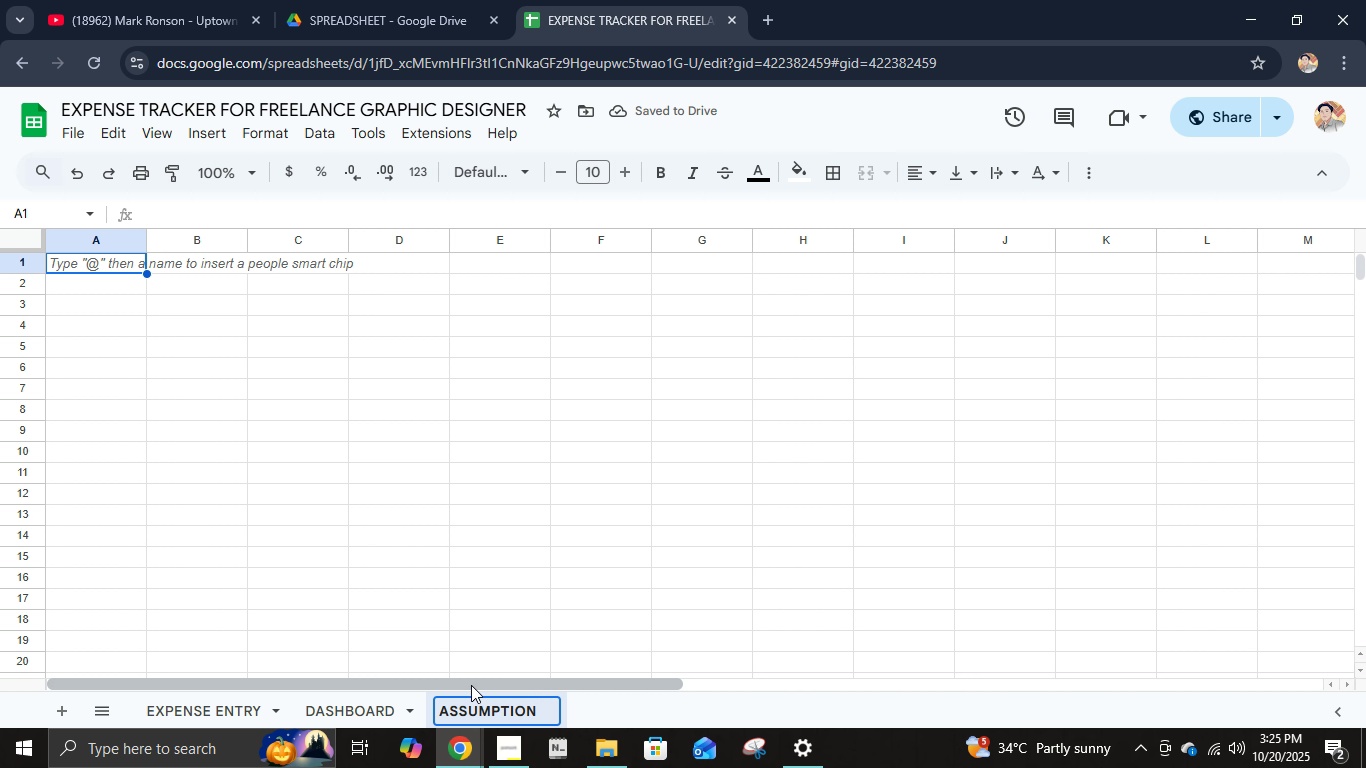 
key(Enter)
 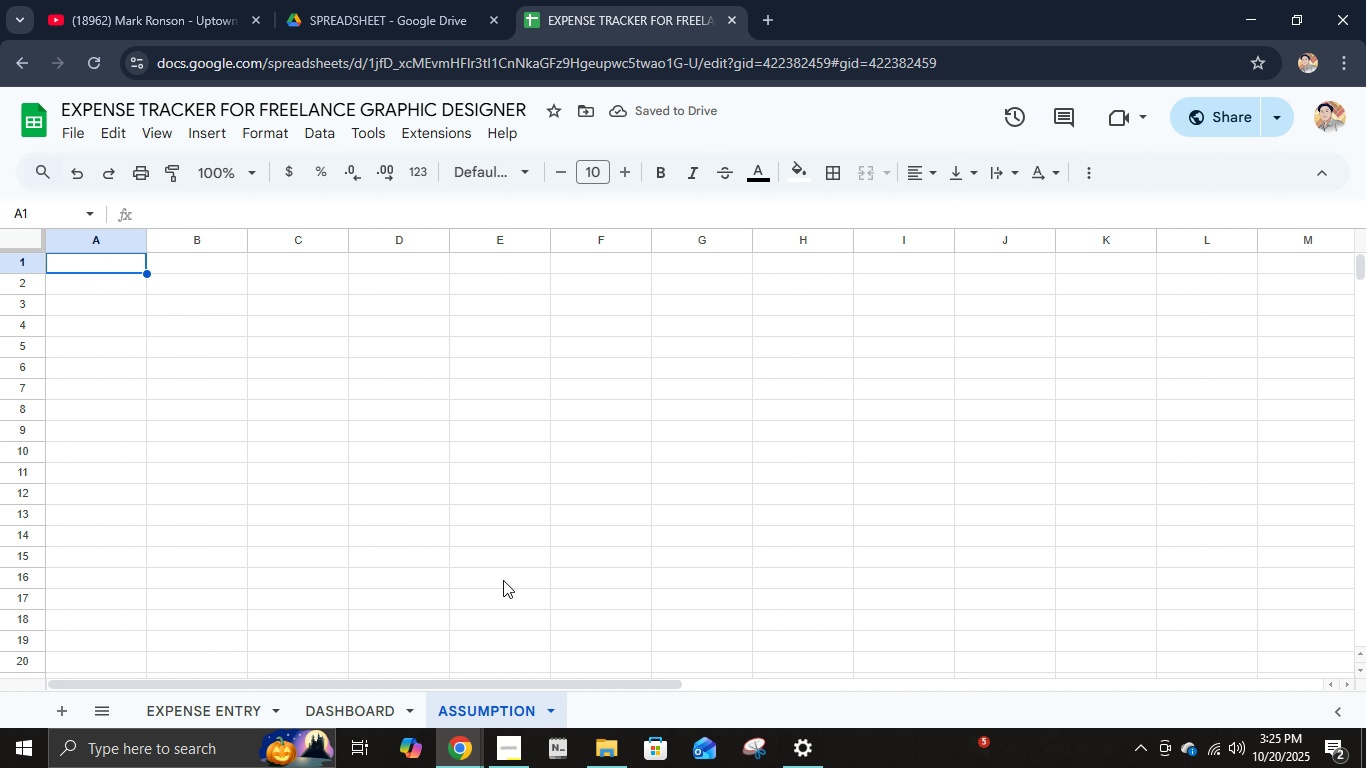 
wait(5.72)
 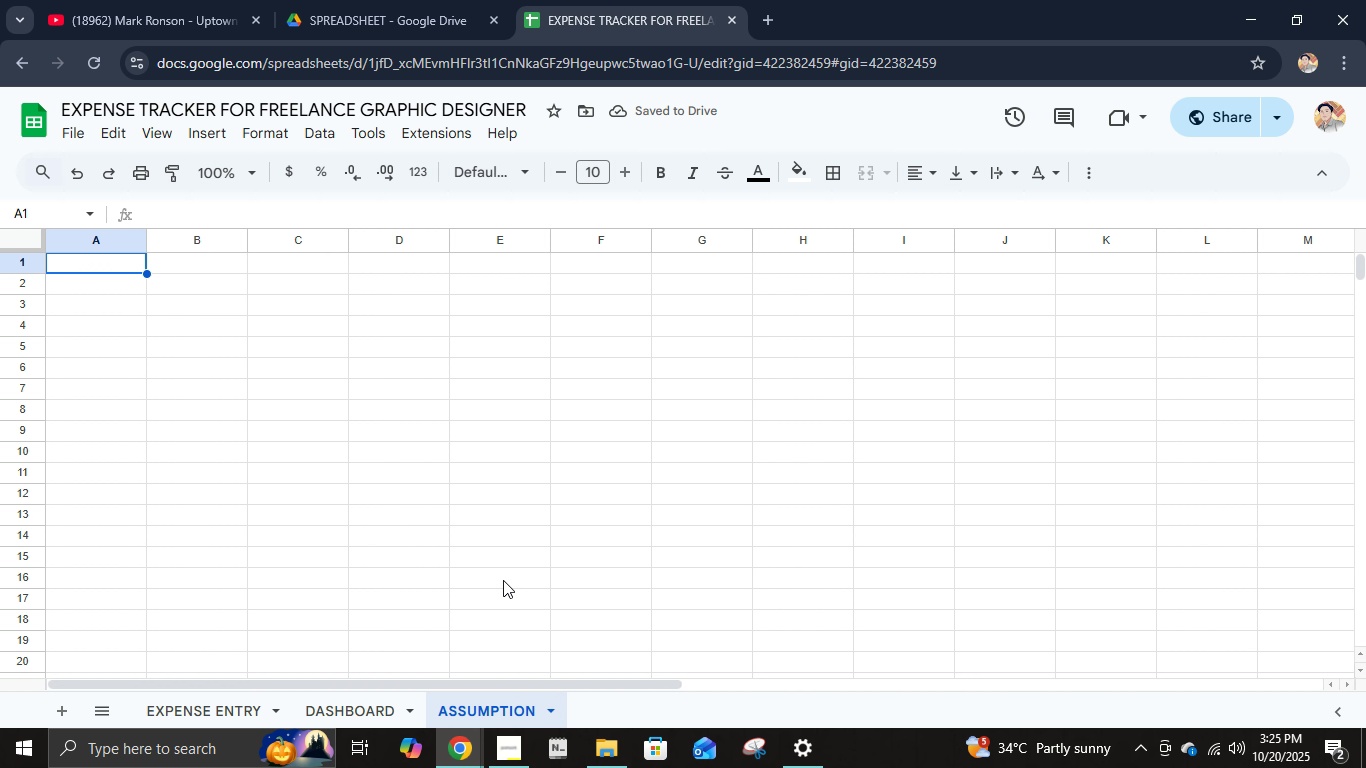 
type(pR)
key(Backspace)
key(Backspace)
type(Project Overview)
 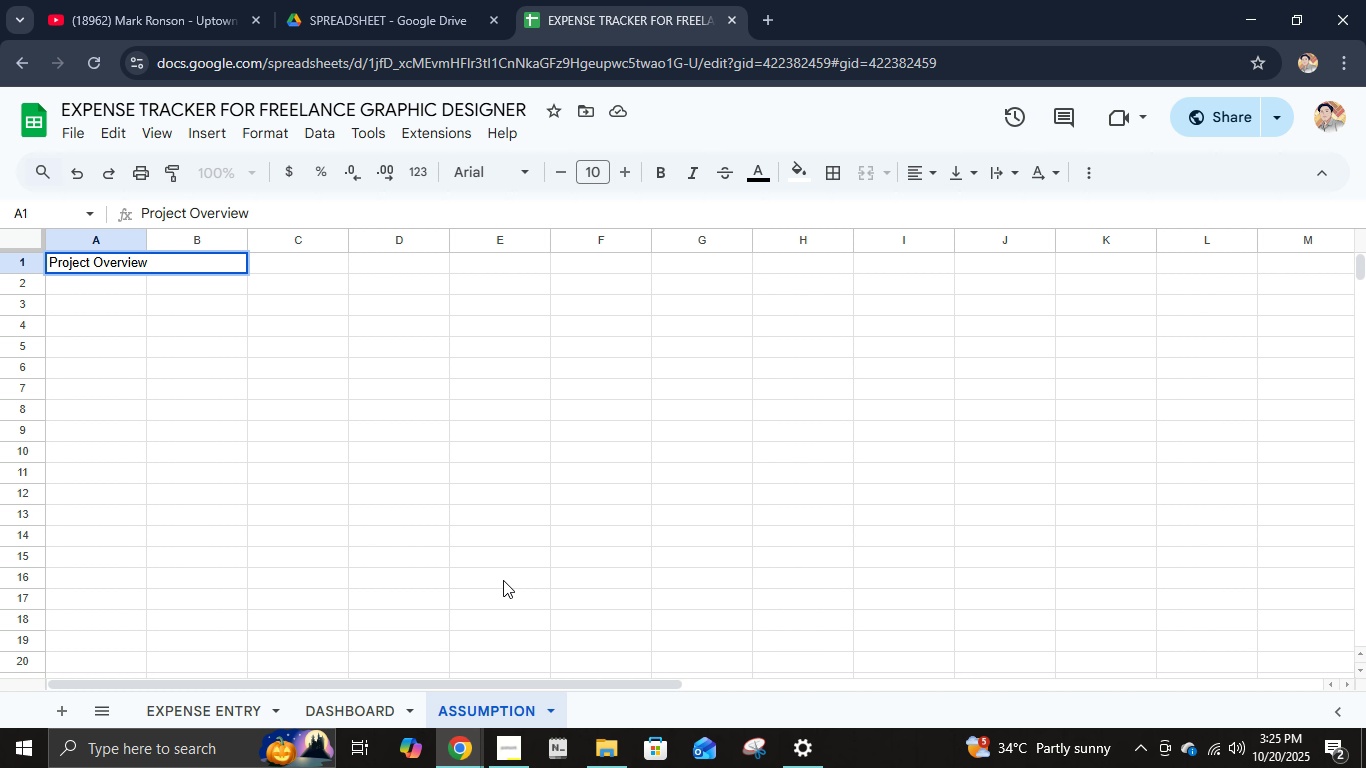 
key(Enter)
 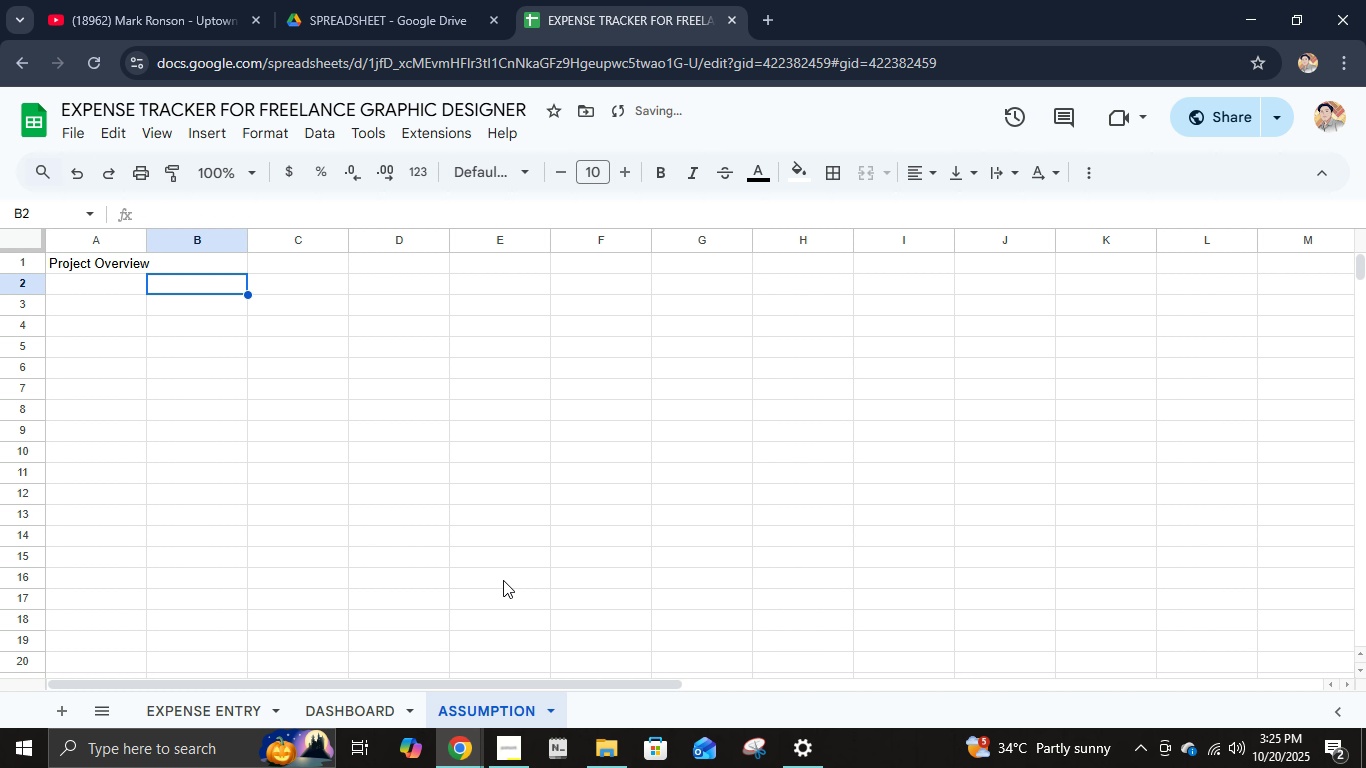 
key(Tab)
type(The Quick Expense Tracker is designed to hep)
key(Backspace)
type(lop)
key(Backspace)
key(Backspace)
 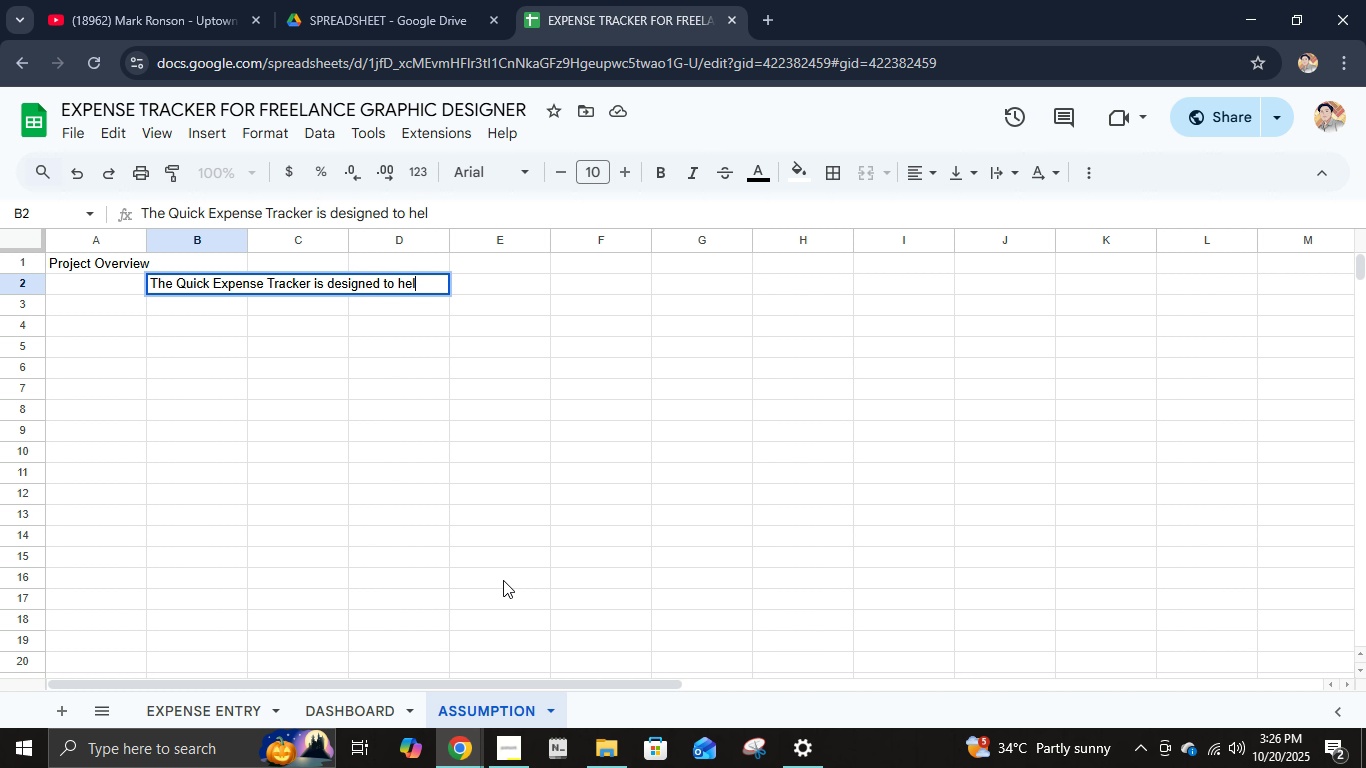 
wait(6.82)
 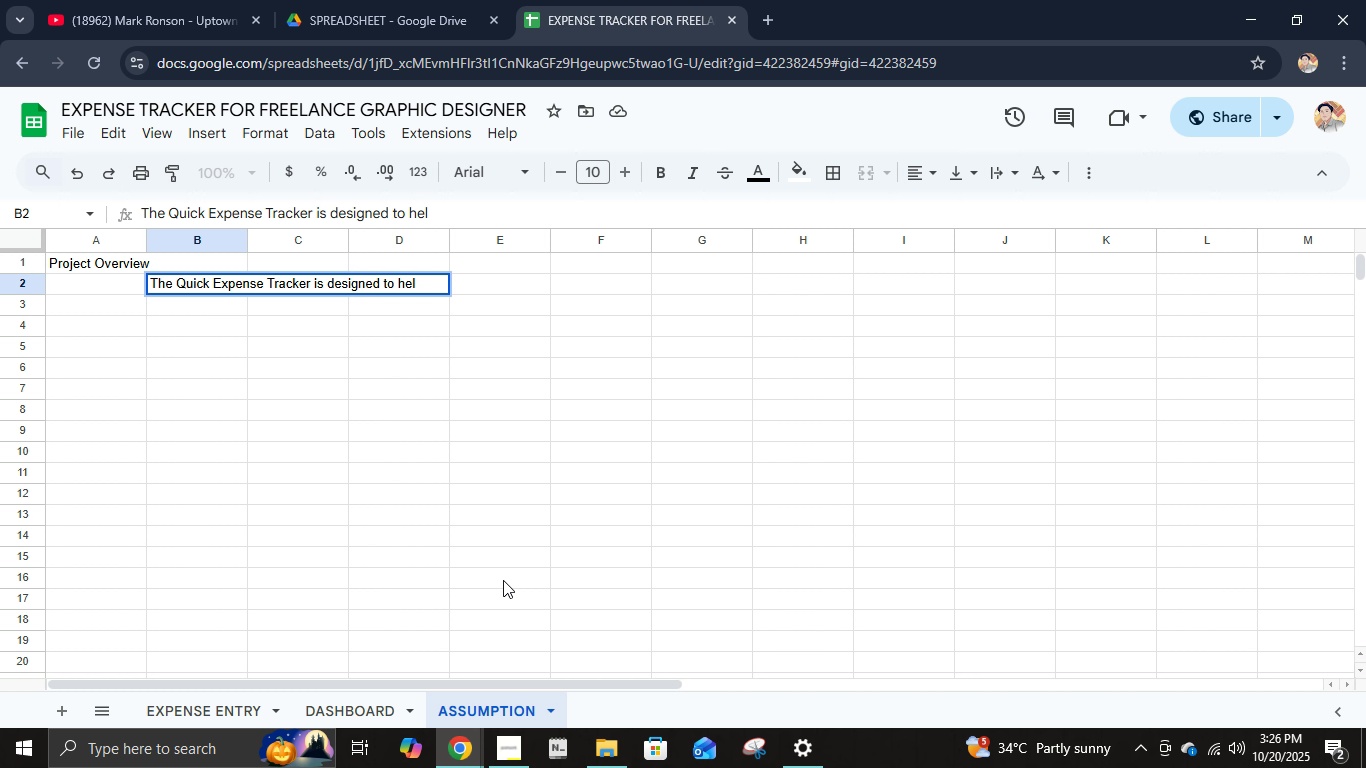 
type(p fe)
key(Backspace)
type(reelance graphic designers efficiently recor,)
key(Backspace)
type(d, categorize, and anali)
key(Backspace)
type(yze their daily project-rele)
key(Backspace)
type(ated expenses. It provides a sam)
key(Backspace)
key(Backspace)
type(imple and automated method to monitor financial activity)
 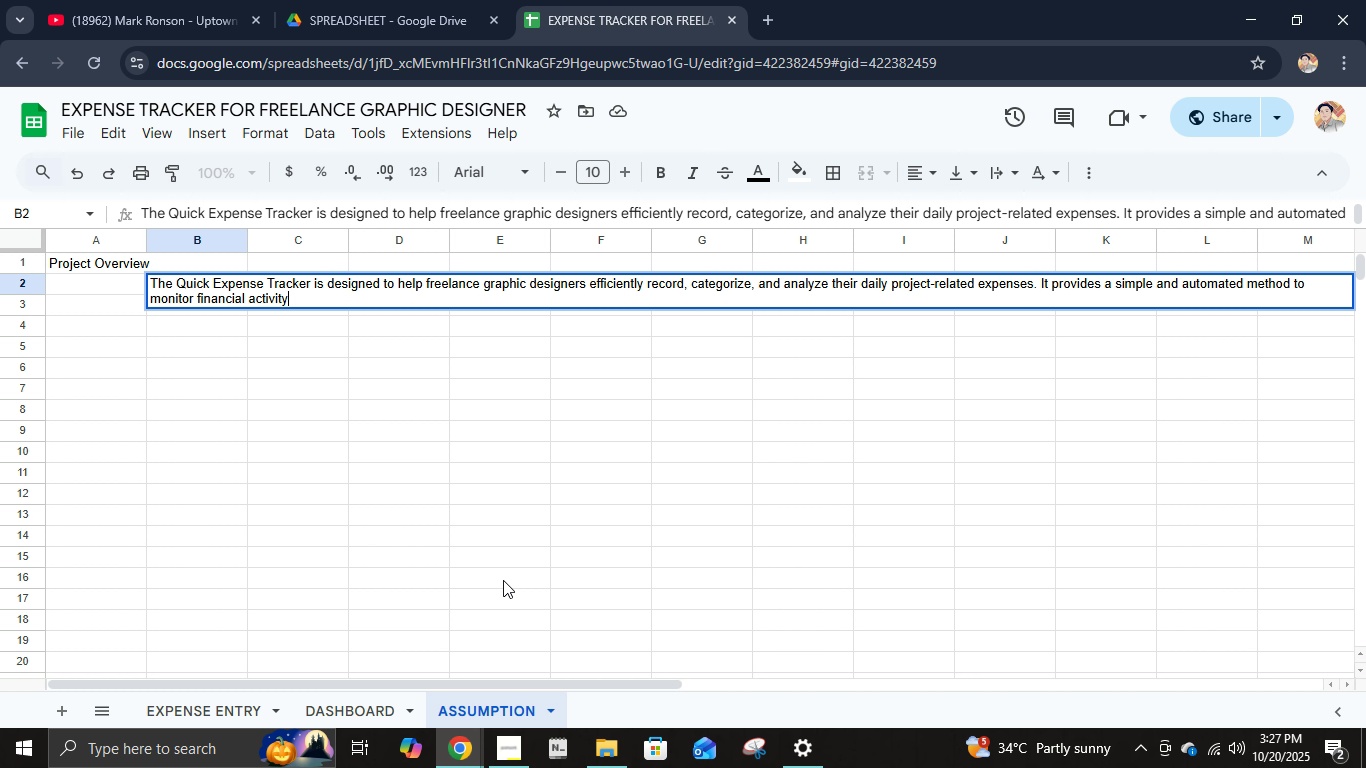 
wait(15.26)
 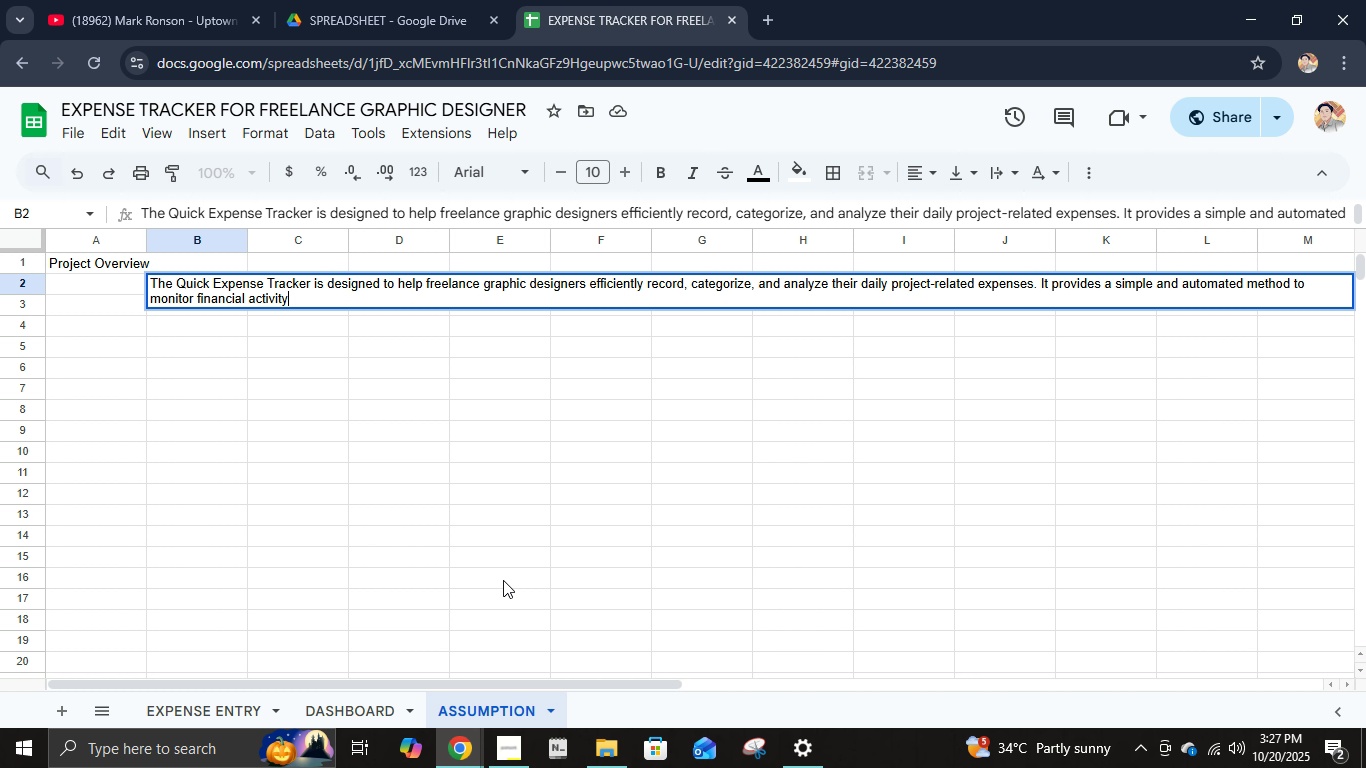 
type(a)
key(Backspace)
type( acrii==o)
key(Backspace)
key(Backspace)
key(Backspace)
key(Backspace)
key(Backspace)
type(oss multiple clients and cater)
key(Backspace)
type(gories while remaining user-friendly and visuali)
key(Backspace)
type(ly organized. The system is built entirely in Goolg)
key(Backspace)
key(Backspace)
type(gle Sheets for accessibility.)
key(Backspace)
type(, real-time updates )
key(Backspace)
type(, and eay con)
key(Backspace)
type(llaboration if needed.)
 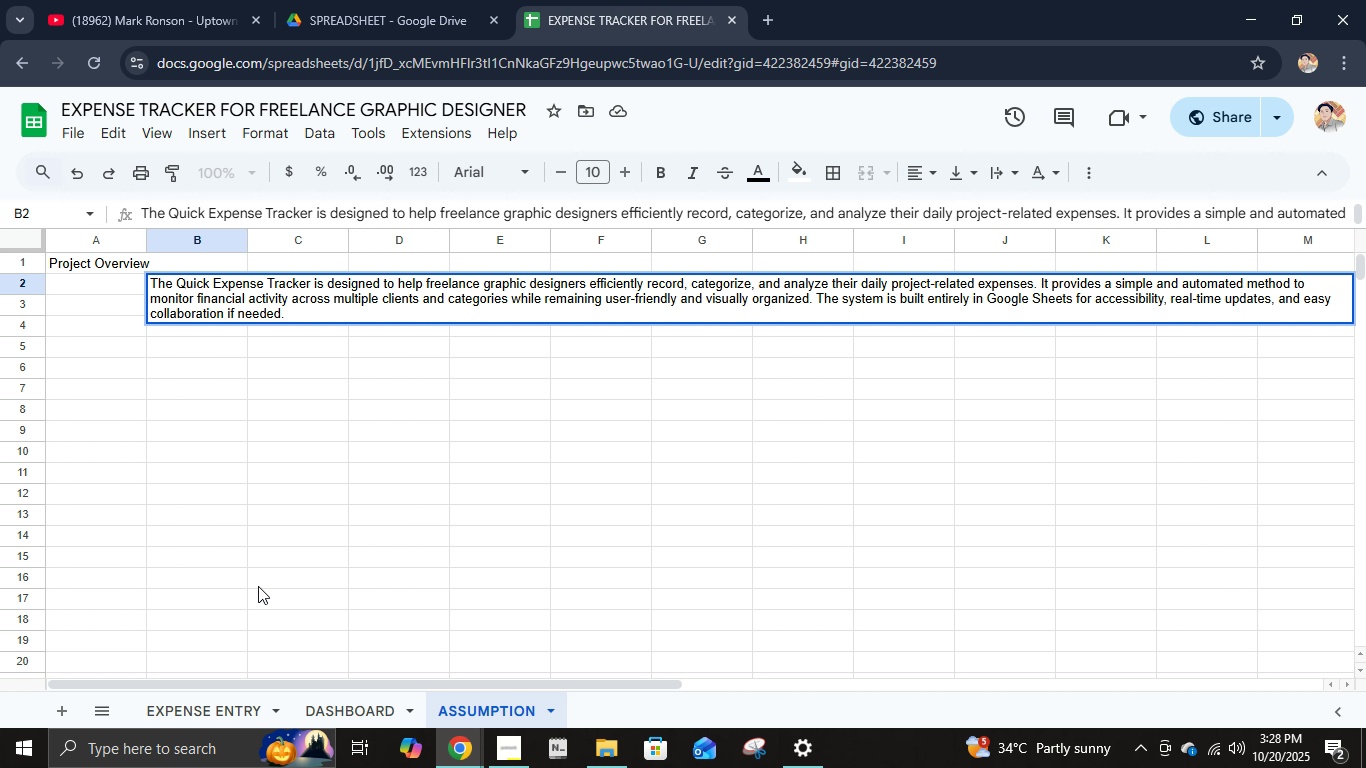 
key(Enter)
 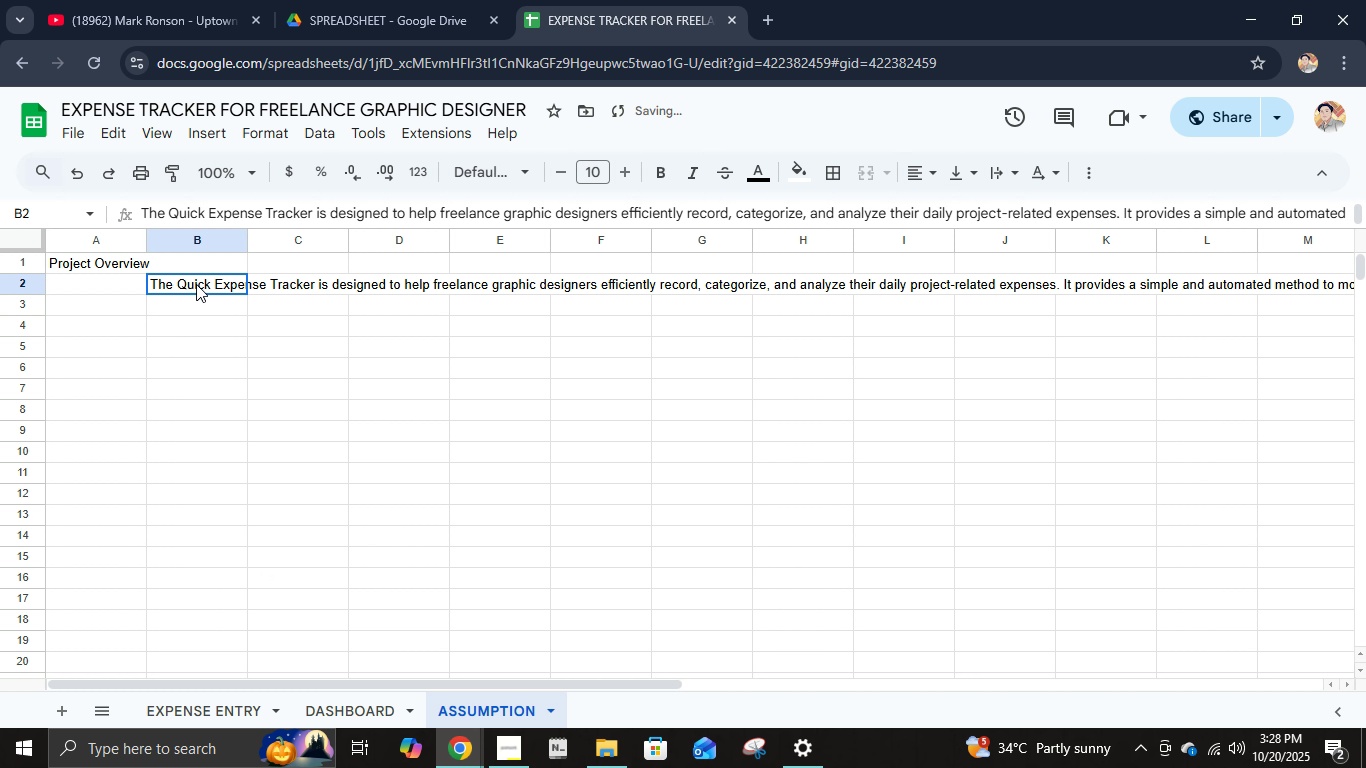 
hold_key(key=ShiftLeft, duration=1.52)
left_click([1294, 296])
 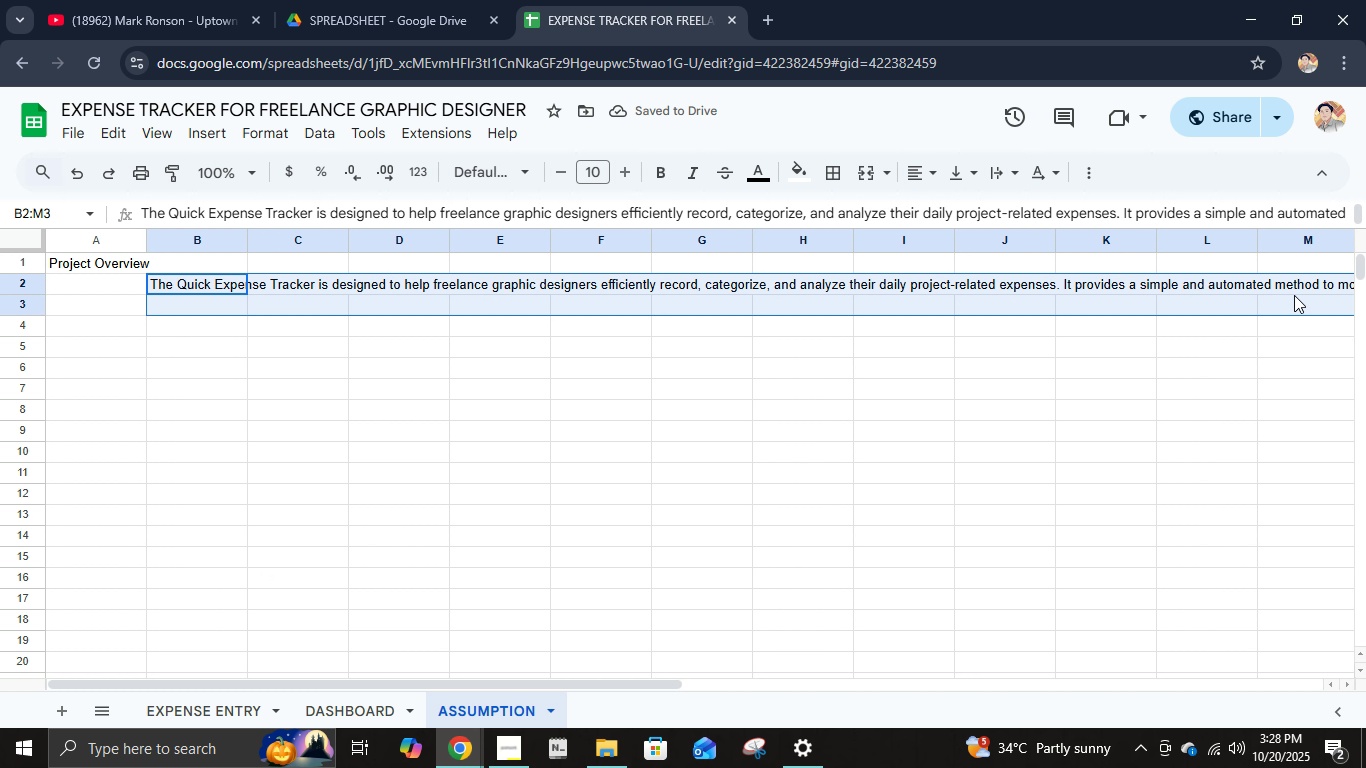 
hold_key(key=ShiftLeft, duration=0.62)
 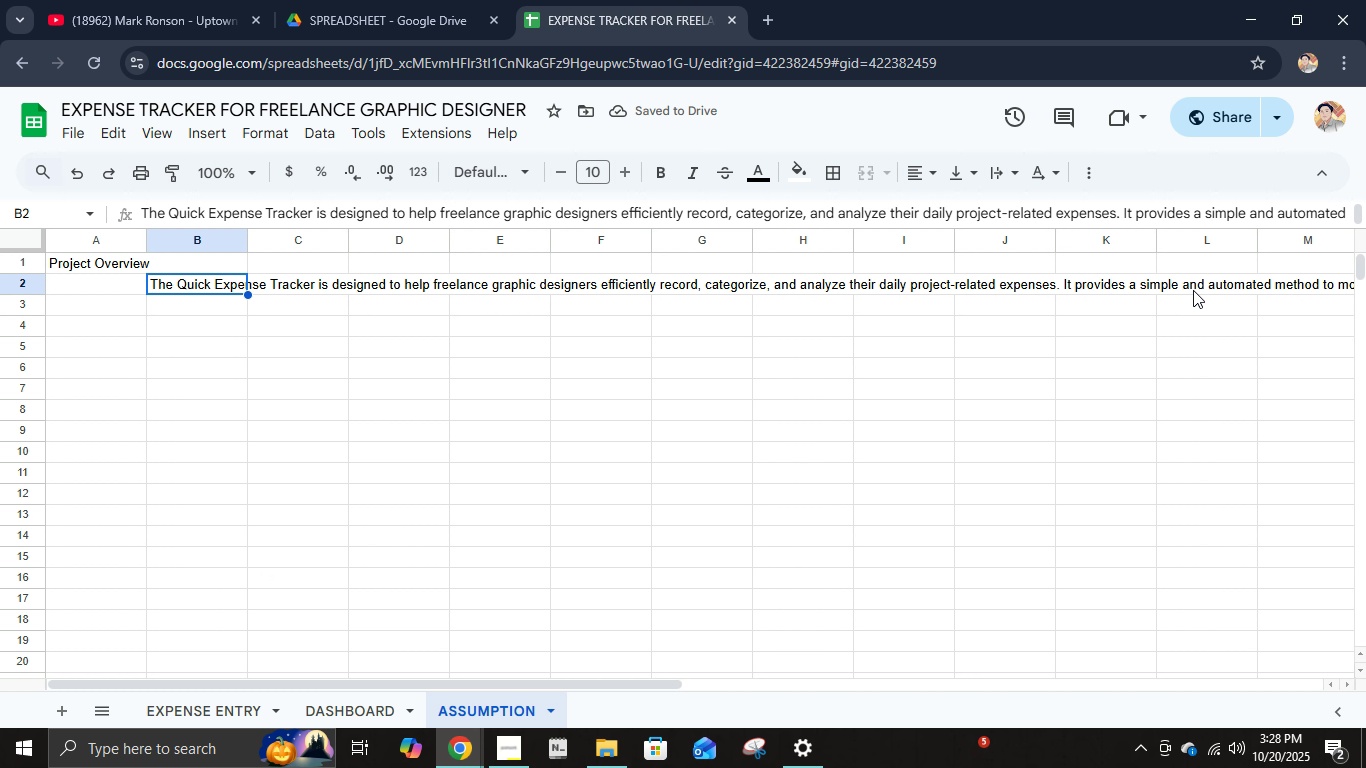 
hold_key(key=CapsLock, duration=1.37)
 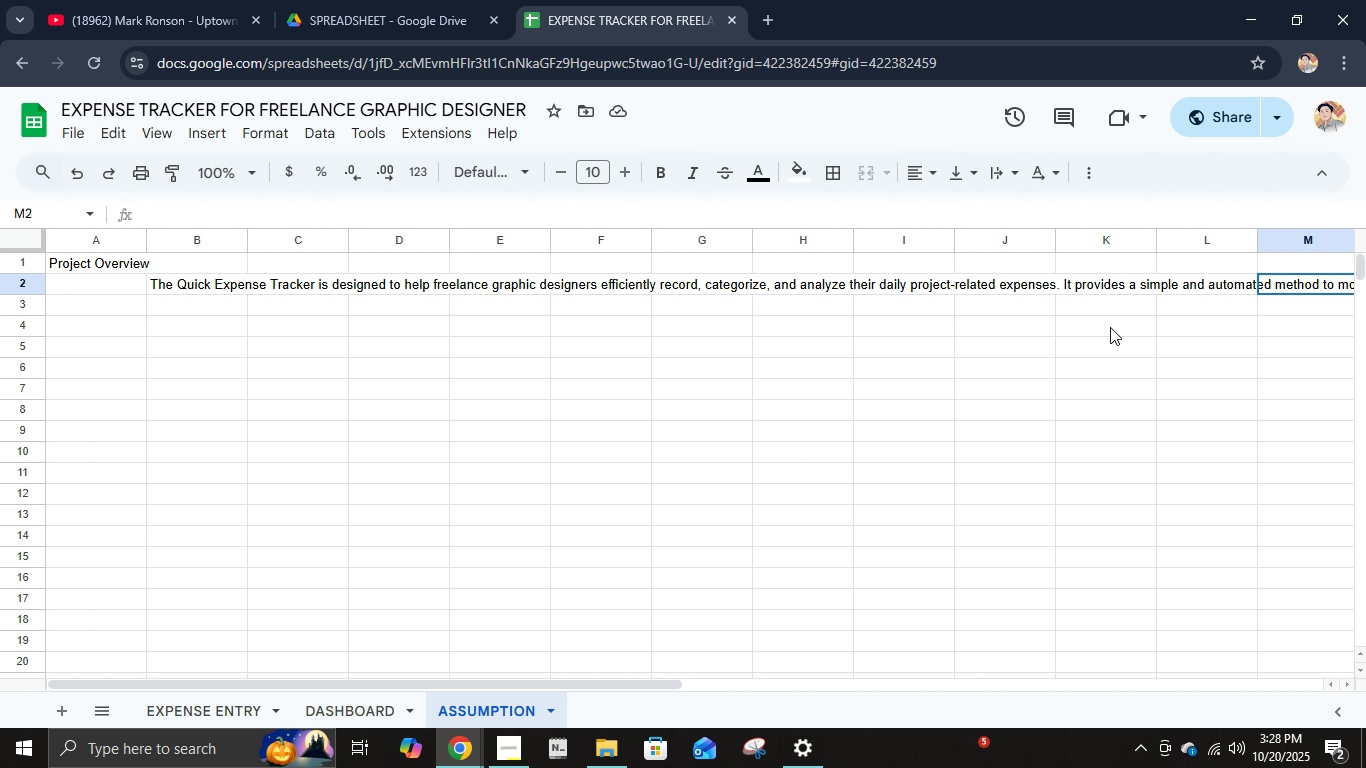 
left_click([1324, 277])
 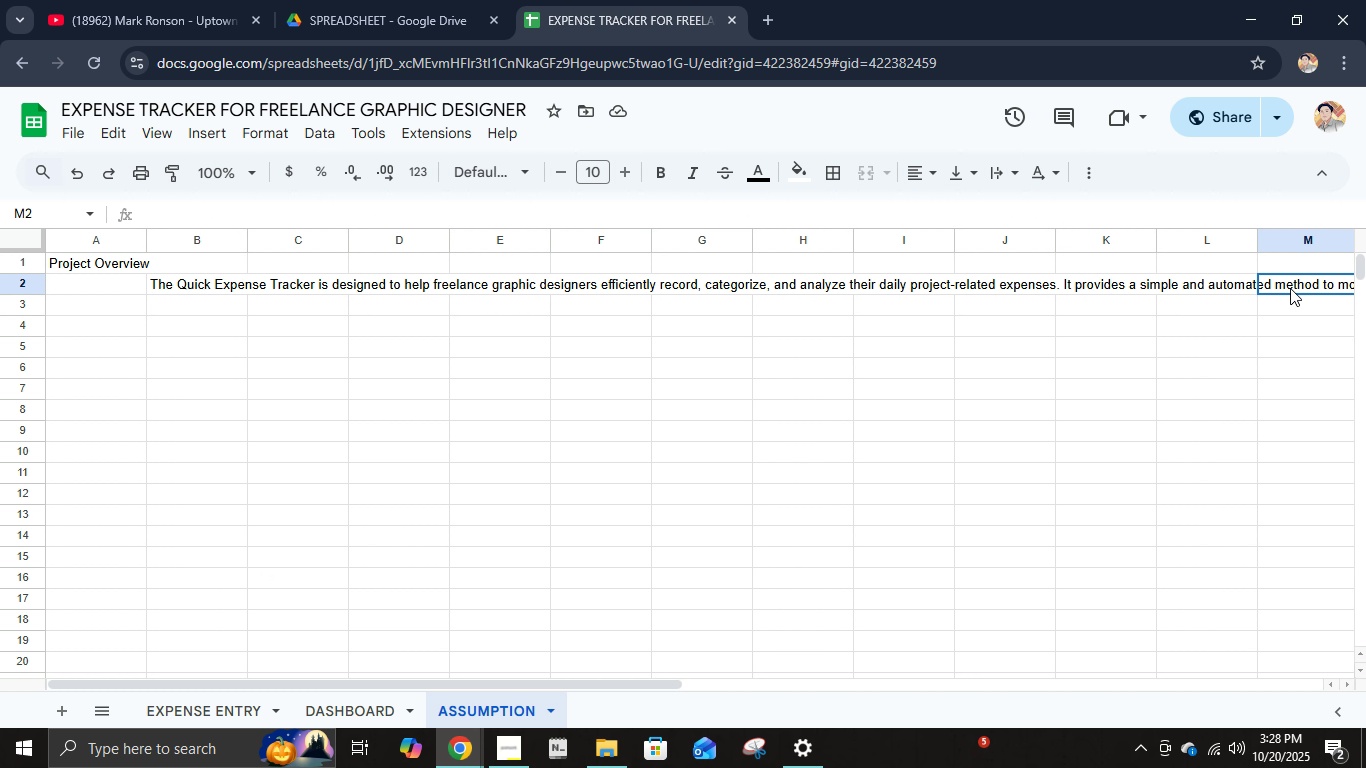 
key(CapsLock)
 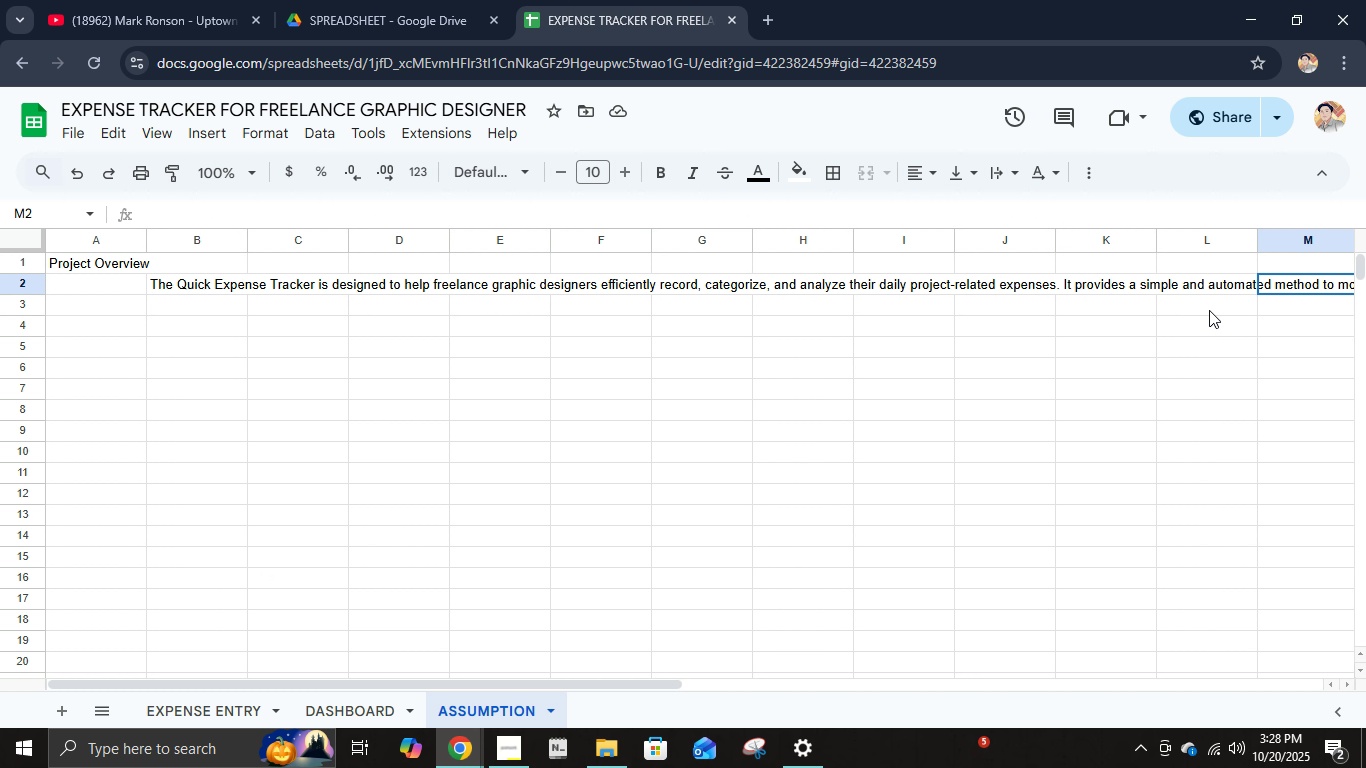 
hold_key(key=ShiftLeft, duration=1.5)
left_click([184, 276])
 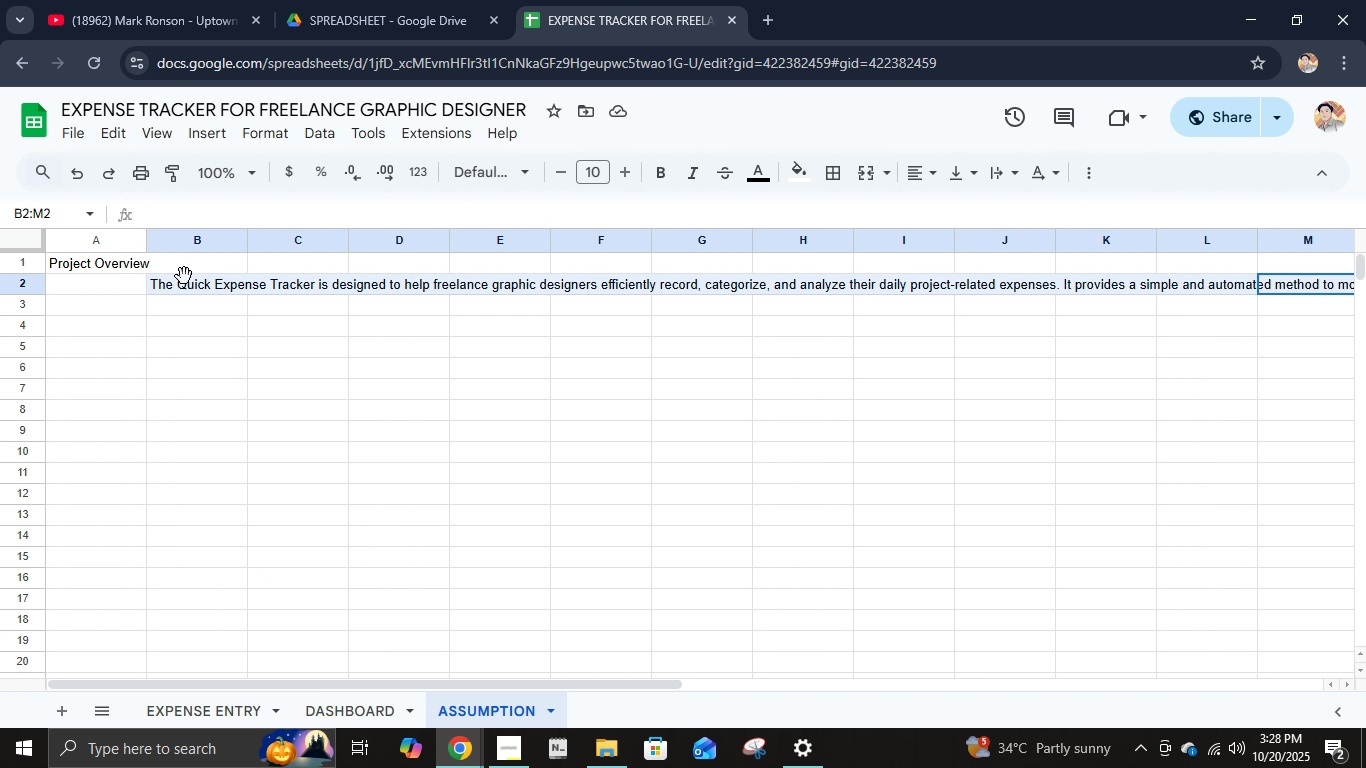 
hold_key(key=ShiftLeft, duration=0.43)
 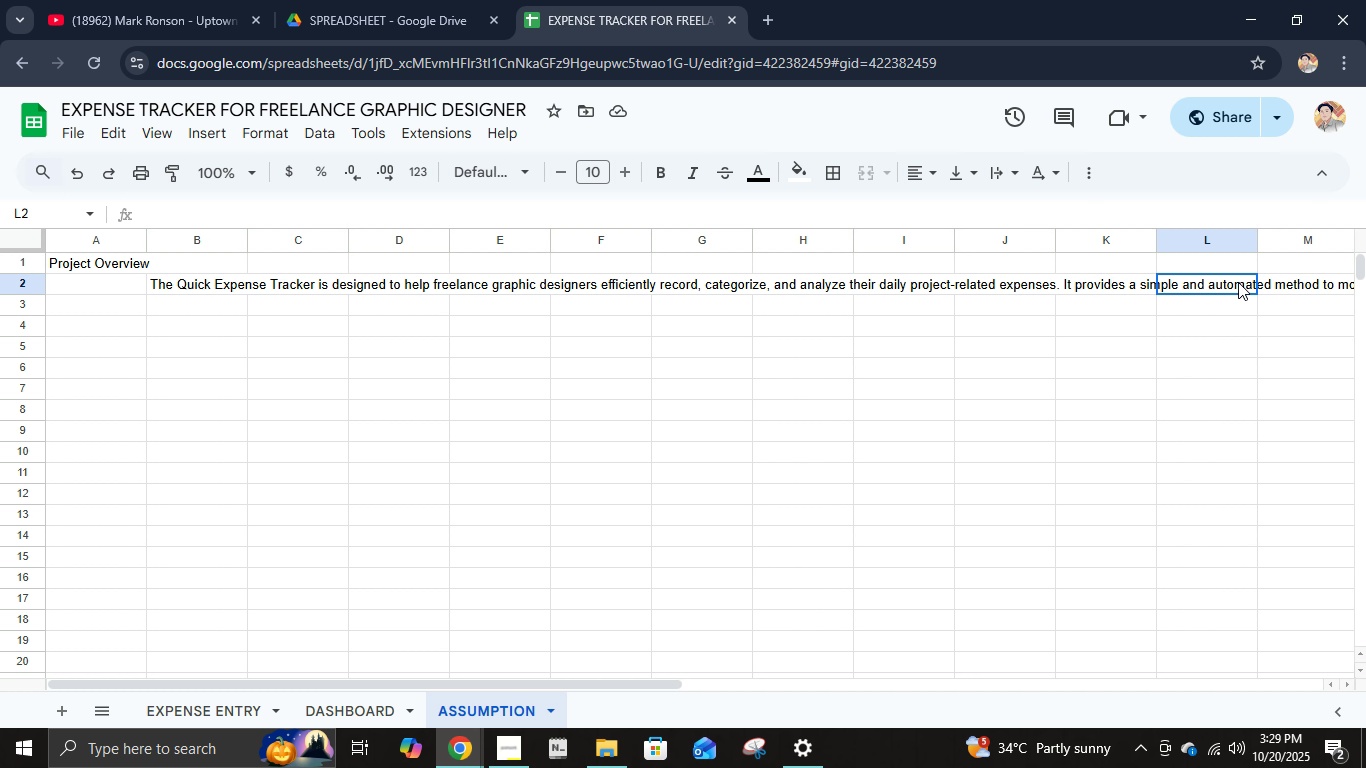 
left_click([1238, 282])
 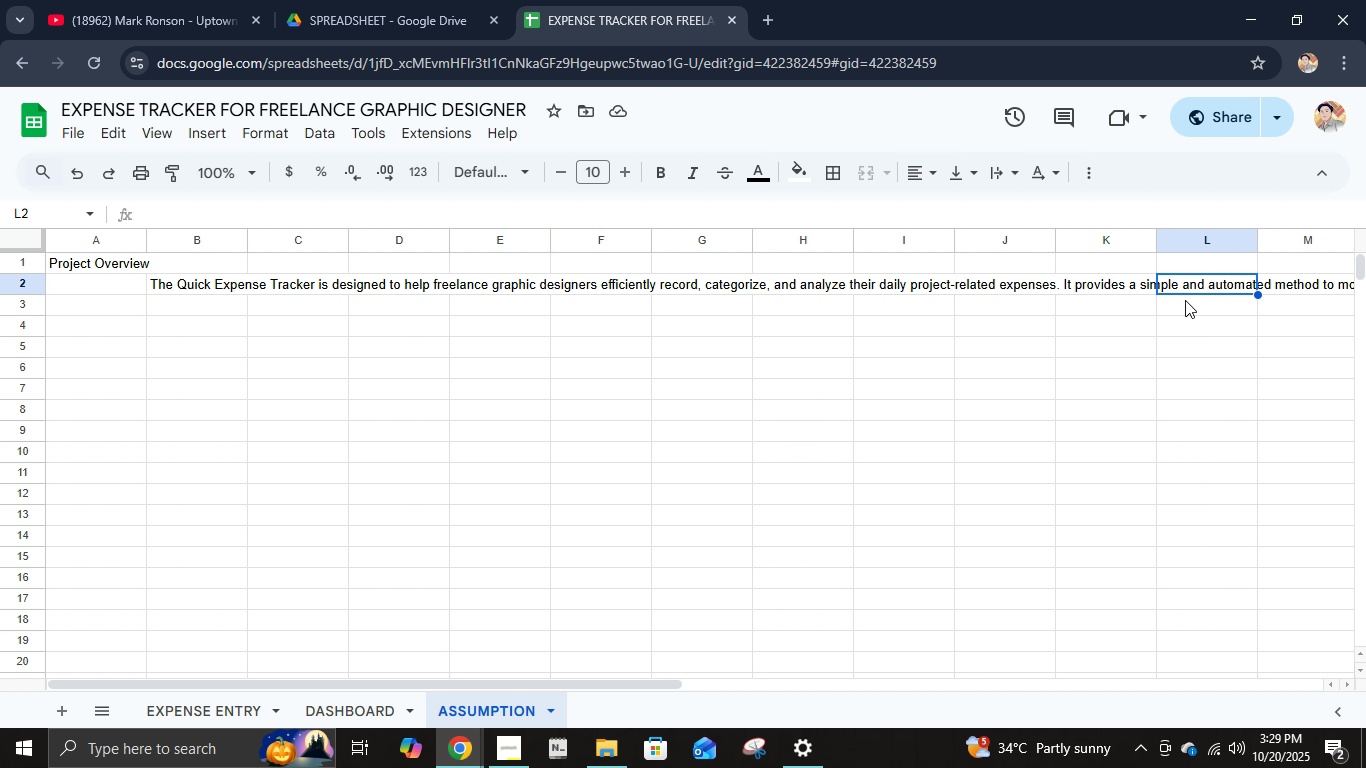 
hold_key(key=ShiftLeft, duration=1.12)
left_click([198, 285])
 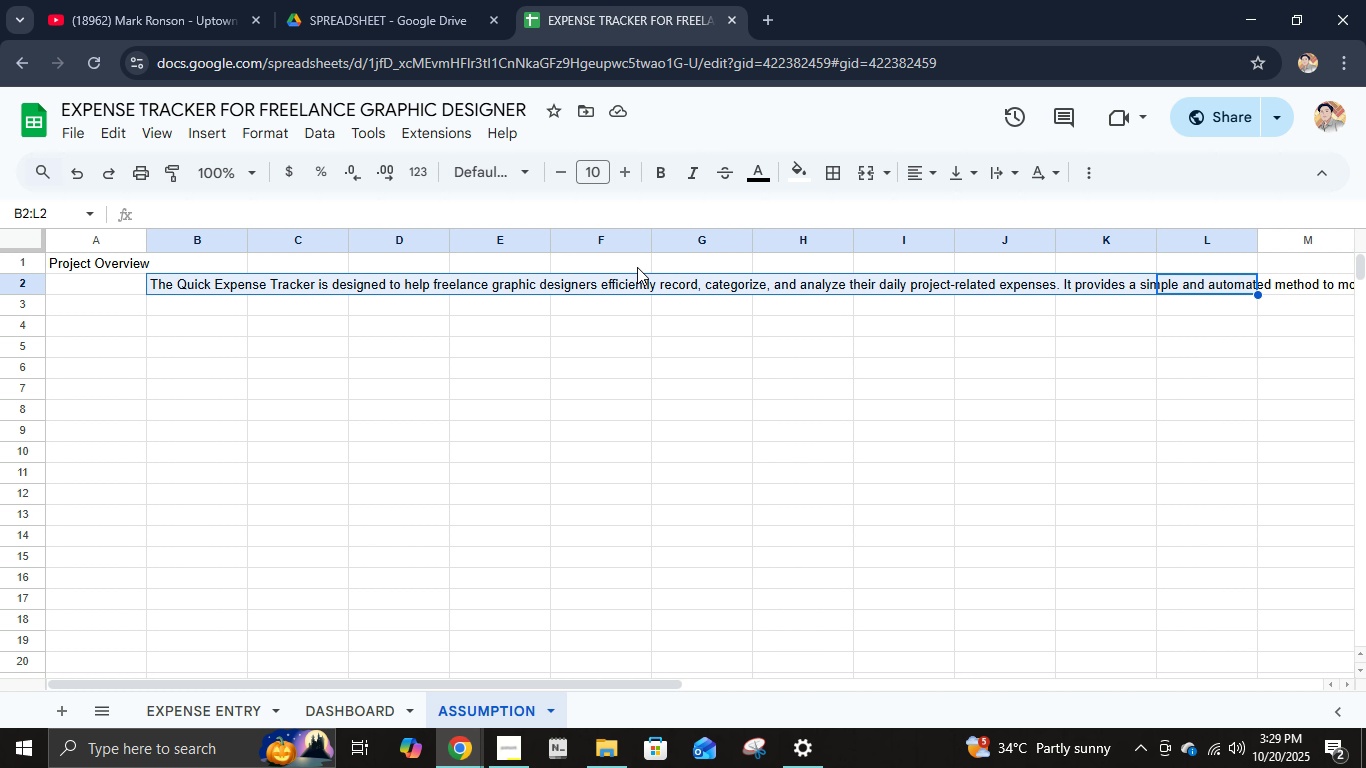 
mouse_move([732, 200])
 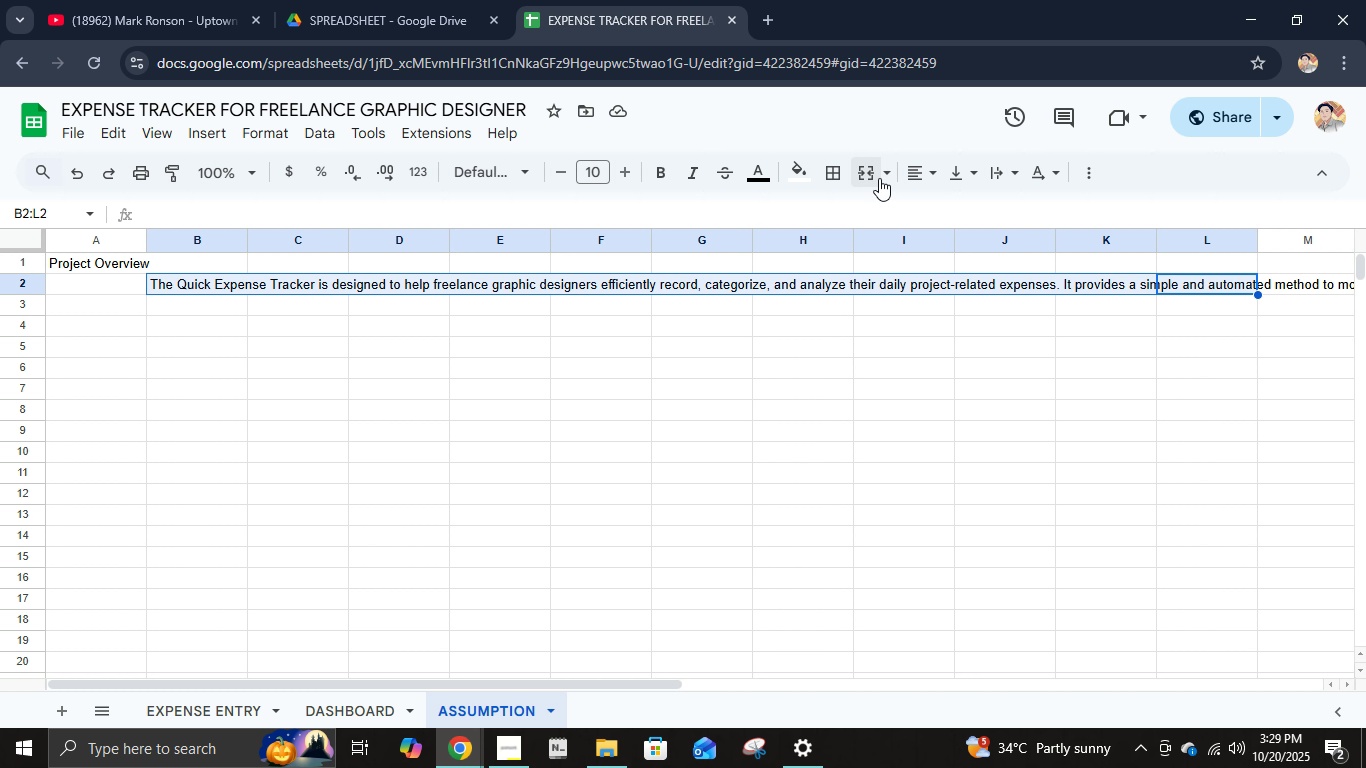 
left_click([878, 178])
 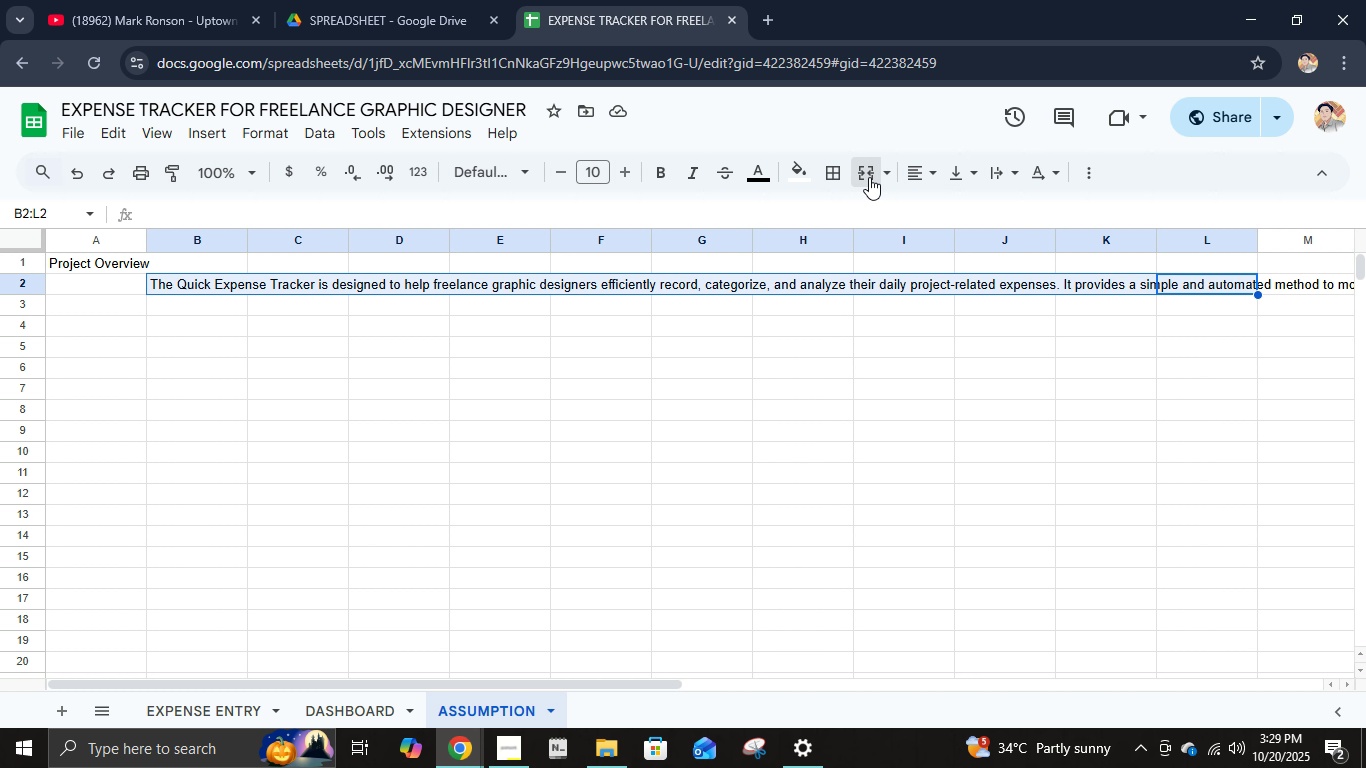 
double_click([869, 177])
 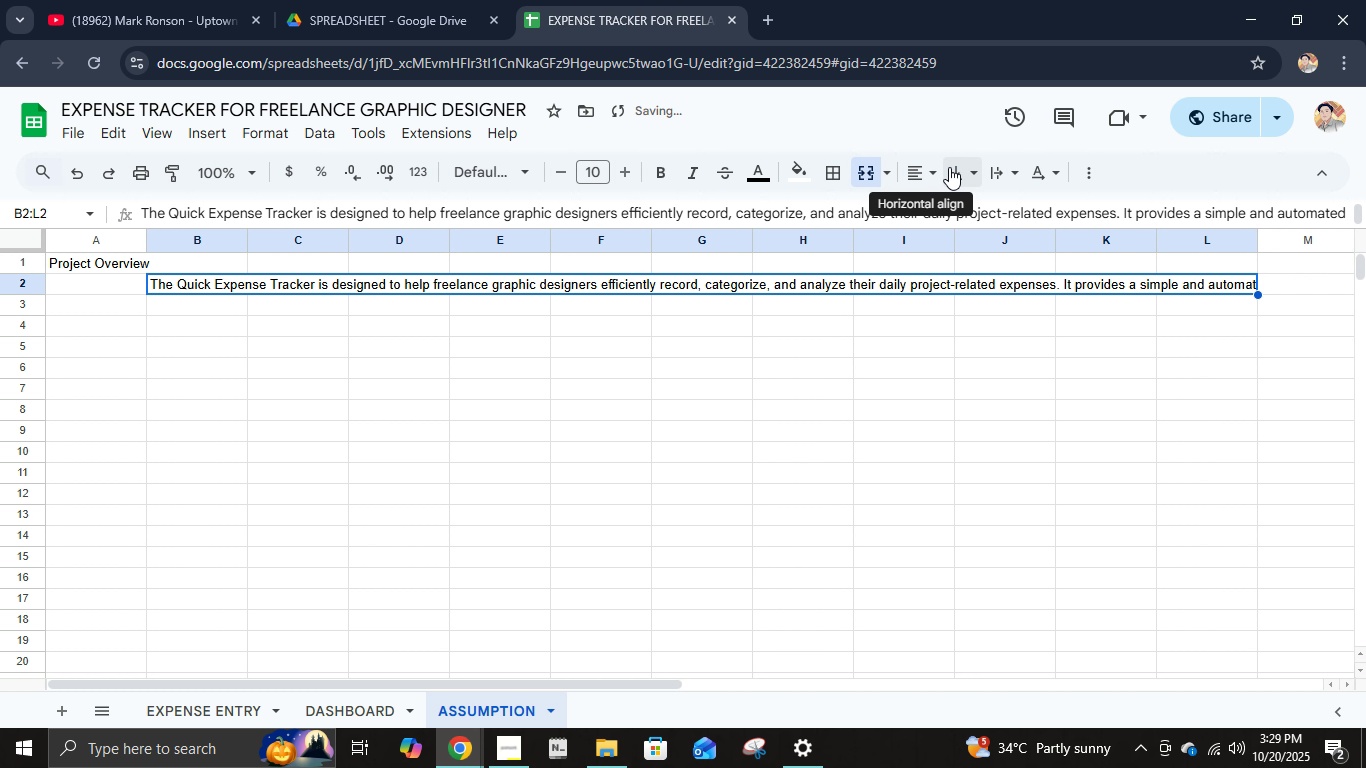 
left_click([962, 165])
 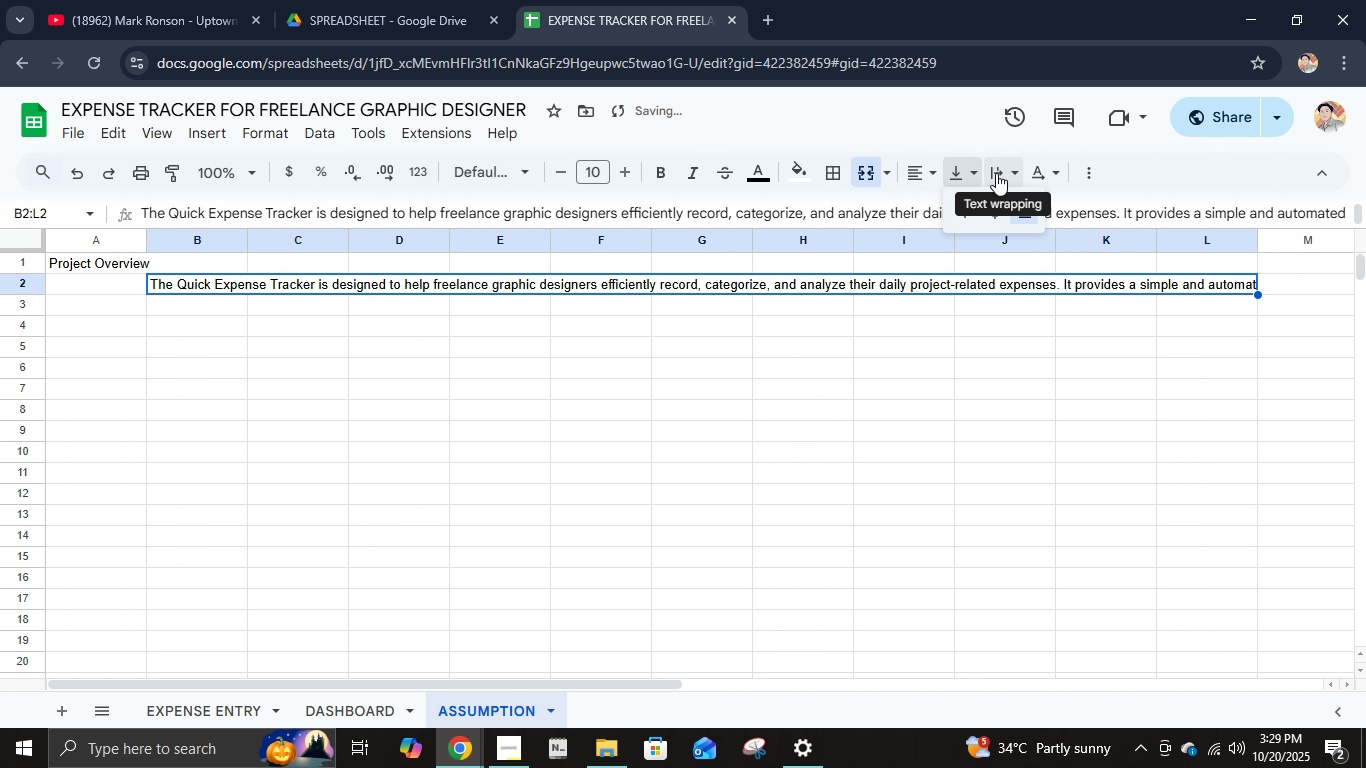 
left_click([996, 173])
 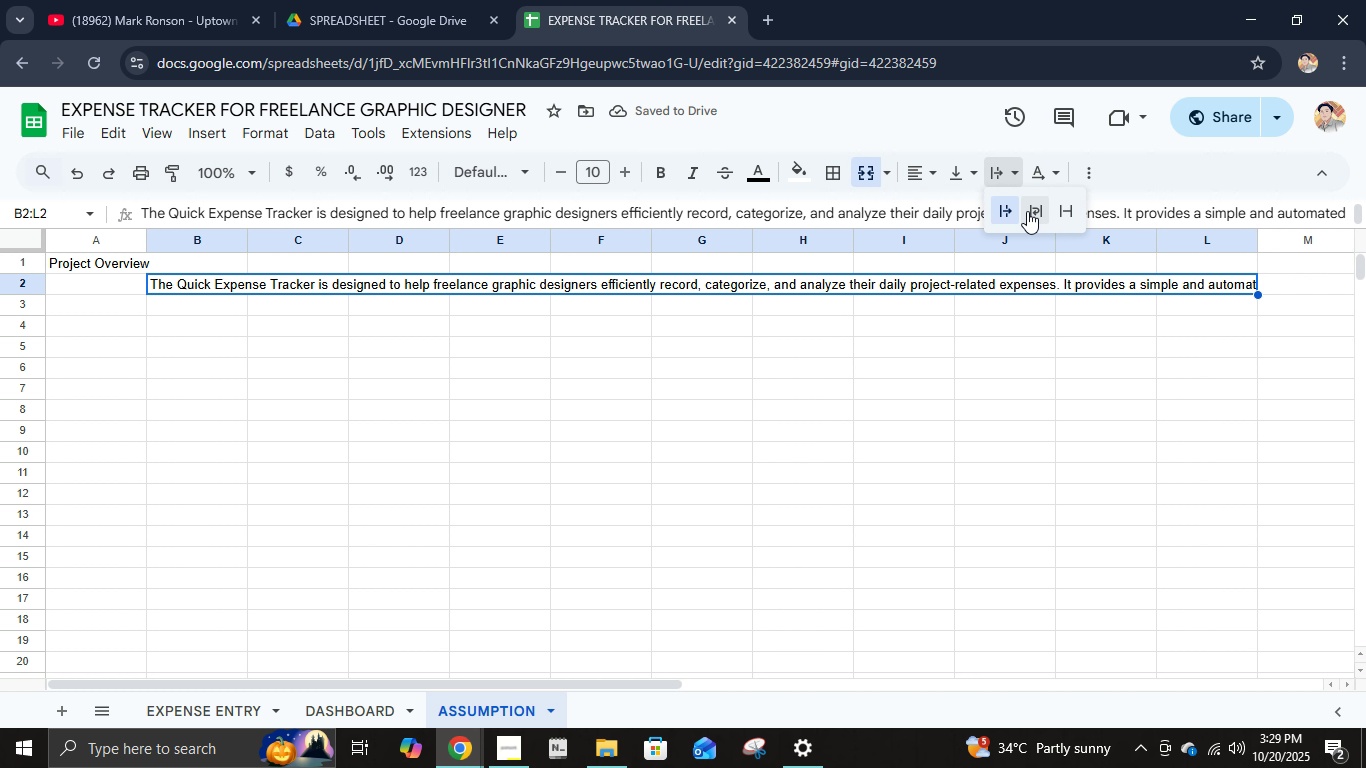 
left_click([1027, 211])
 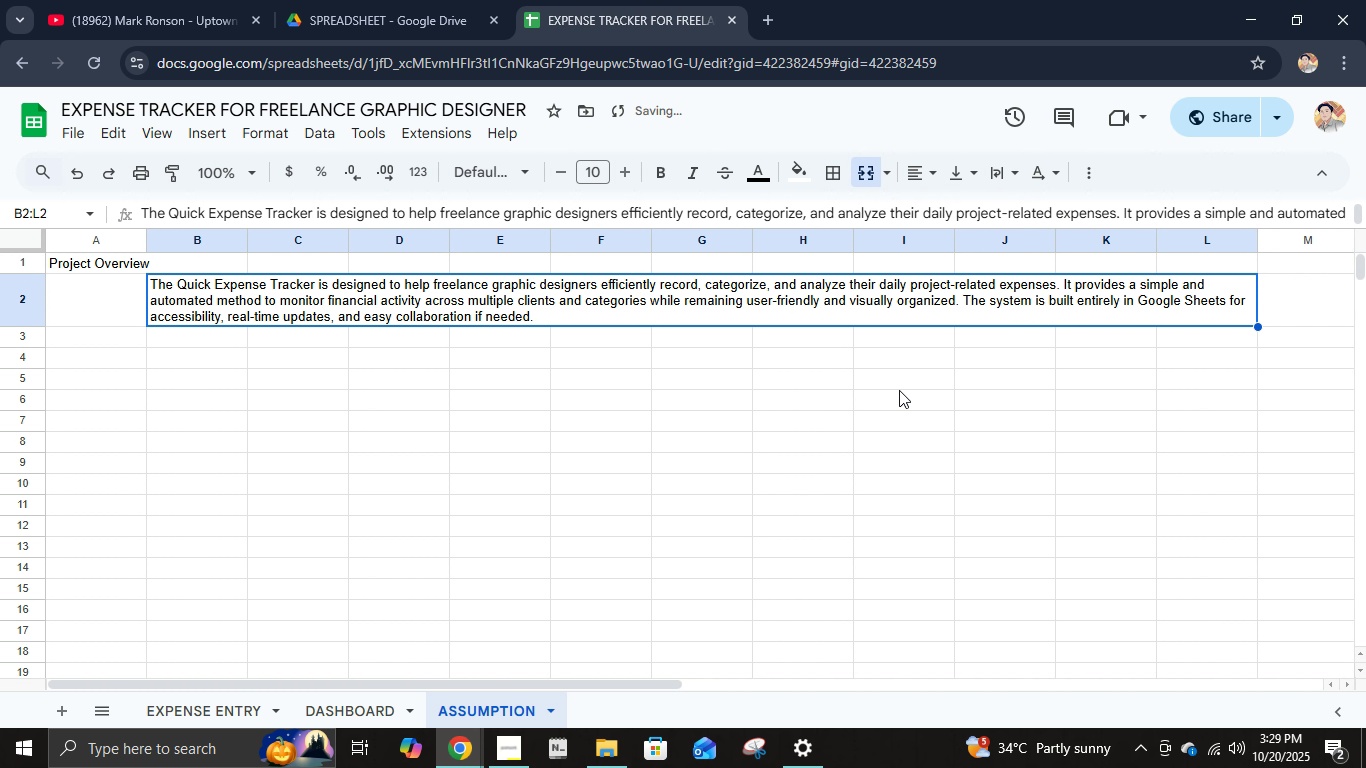 
left_click([899, 390])
 